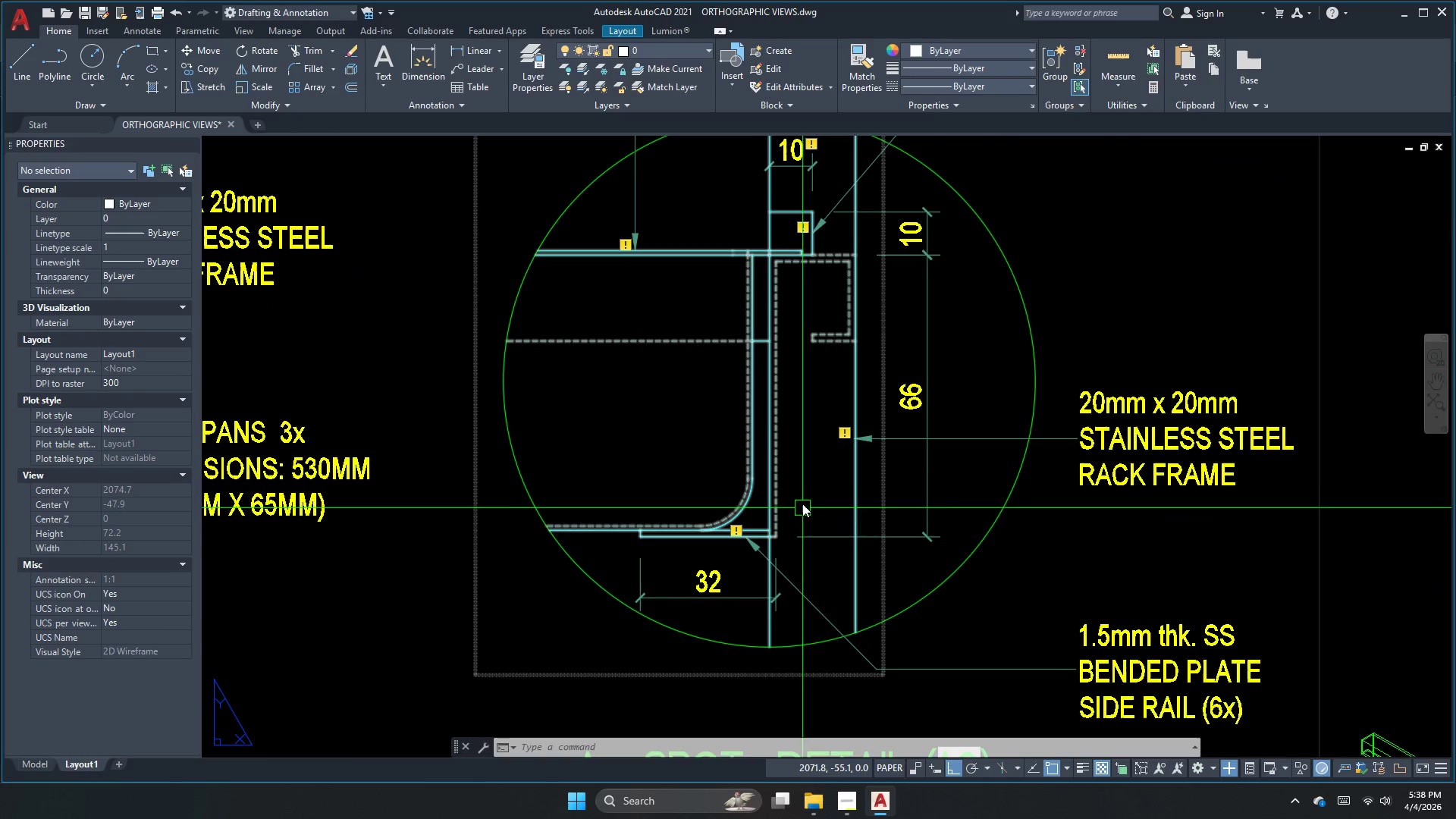 
scroll: coordinate [924, 236], scroll_direction: down, amount: 3.0
 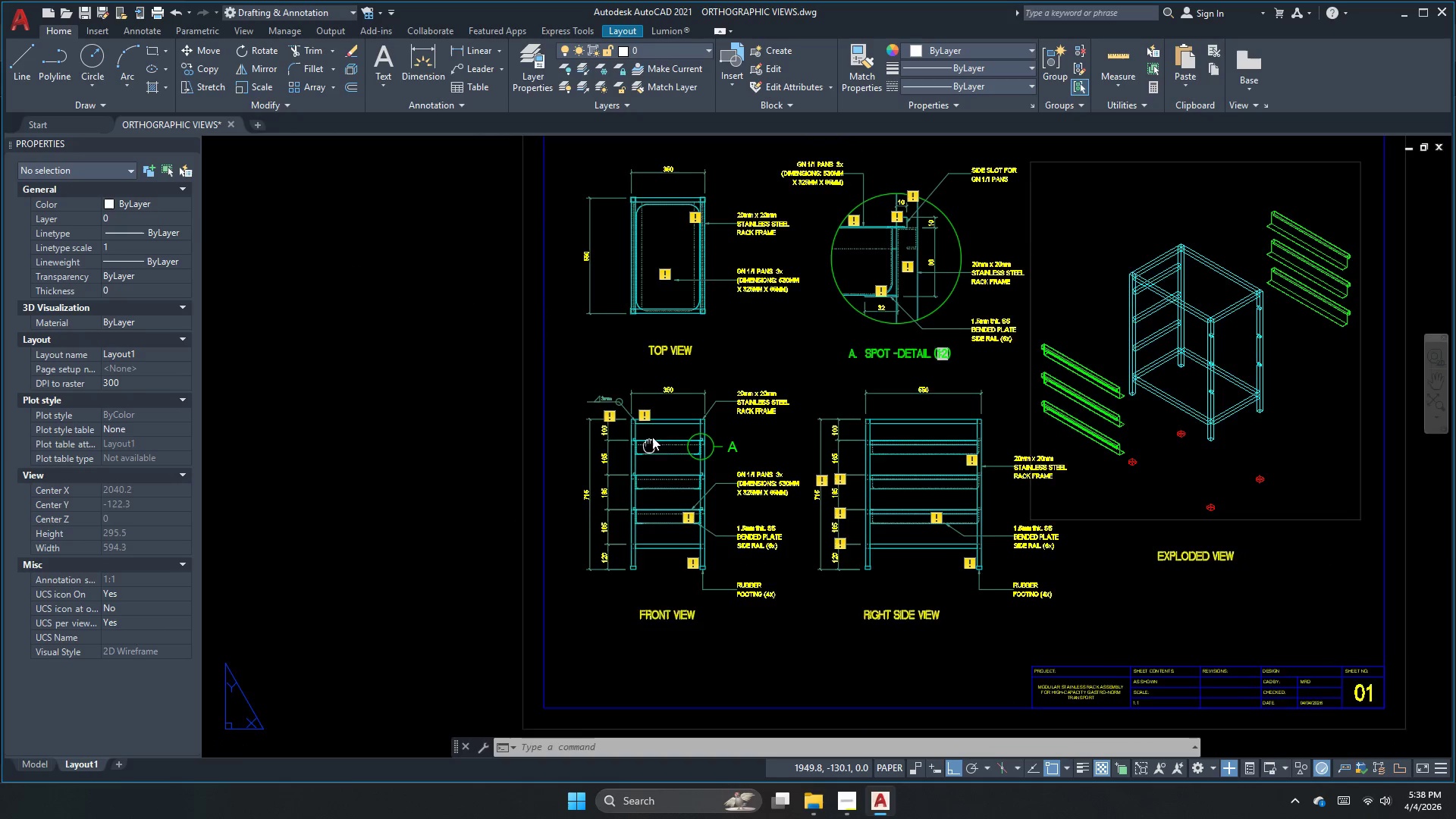 
key(Escape)
 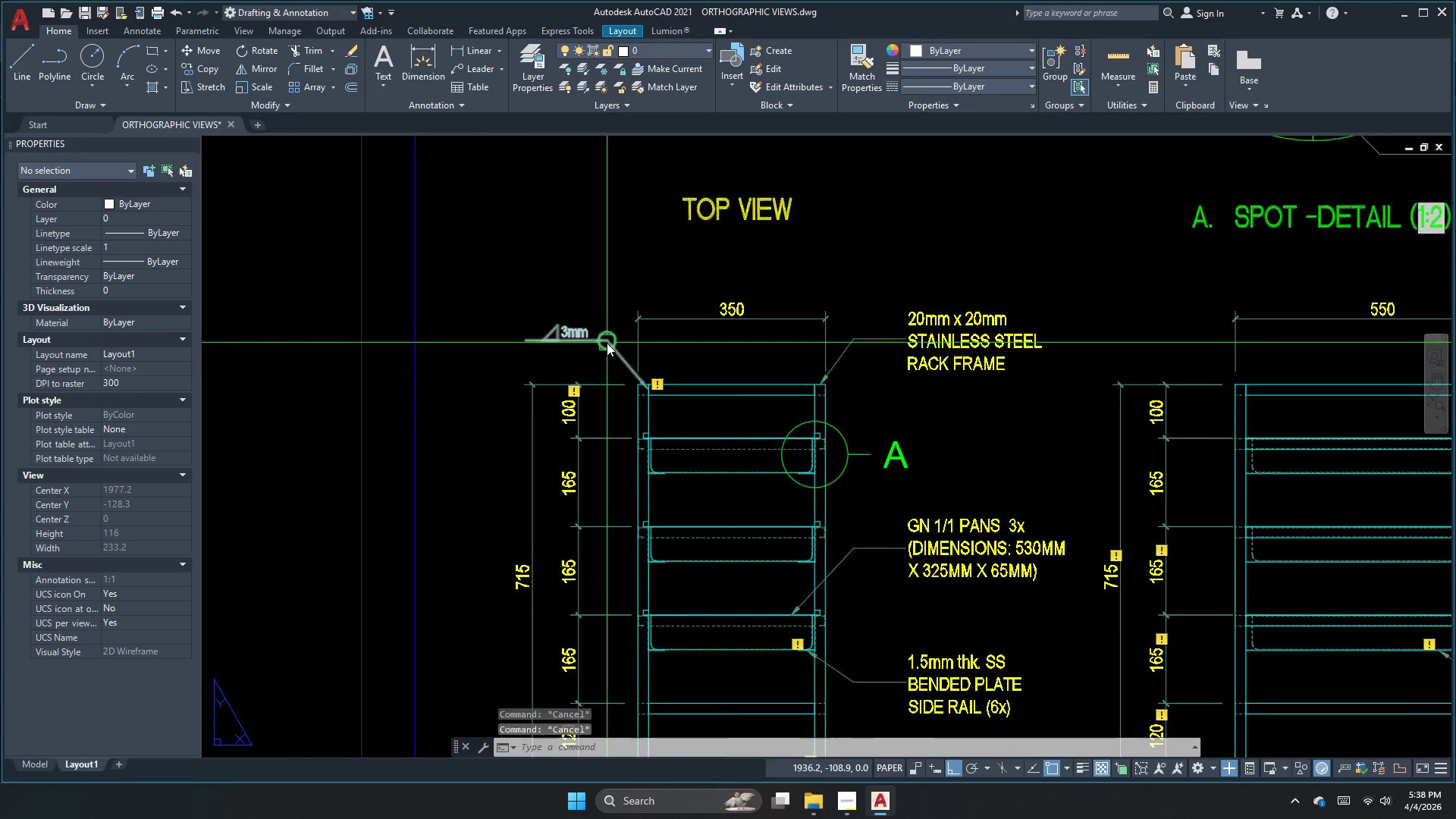 
scroll: coordinate [630, 416], scroll_direction: up, amount: 2.0
 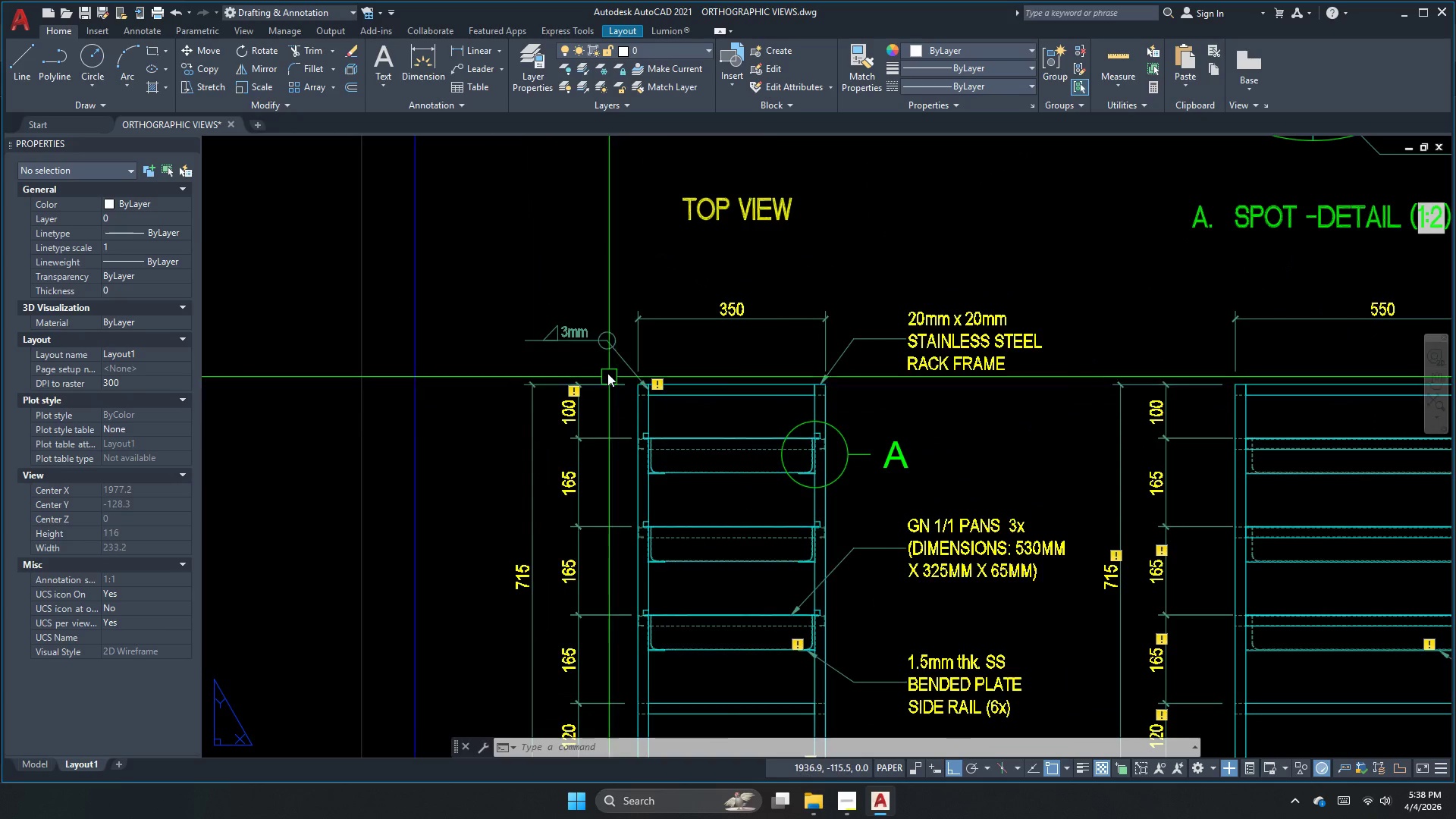 
left_click([607, 343])
 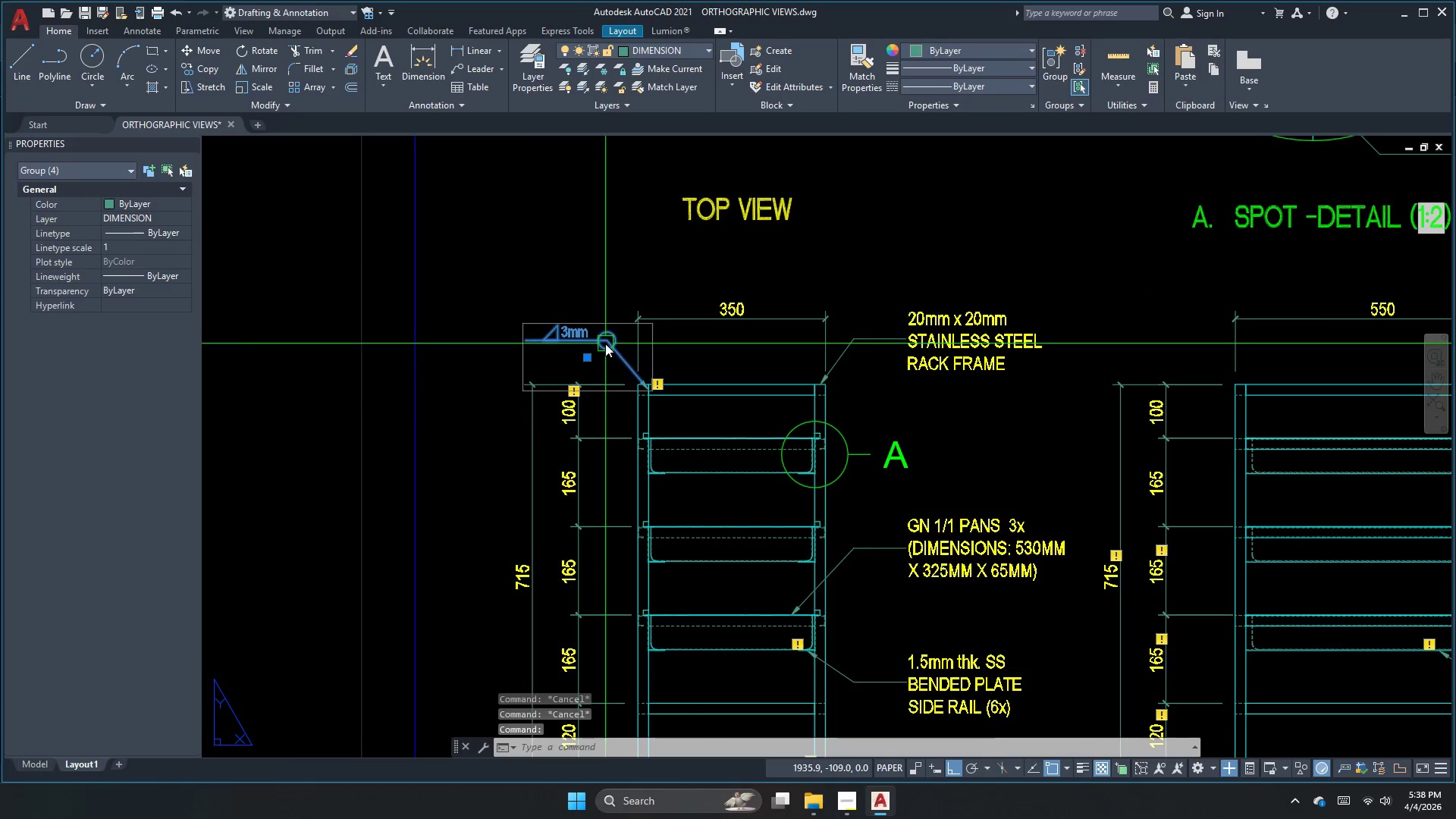 
type(co )
 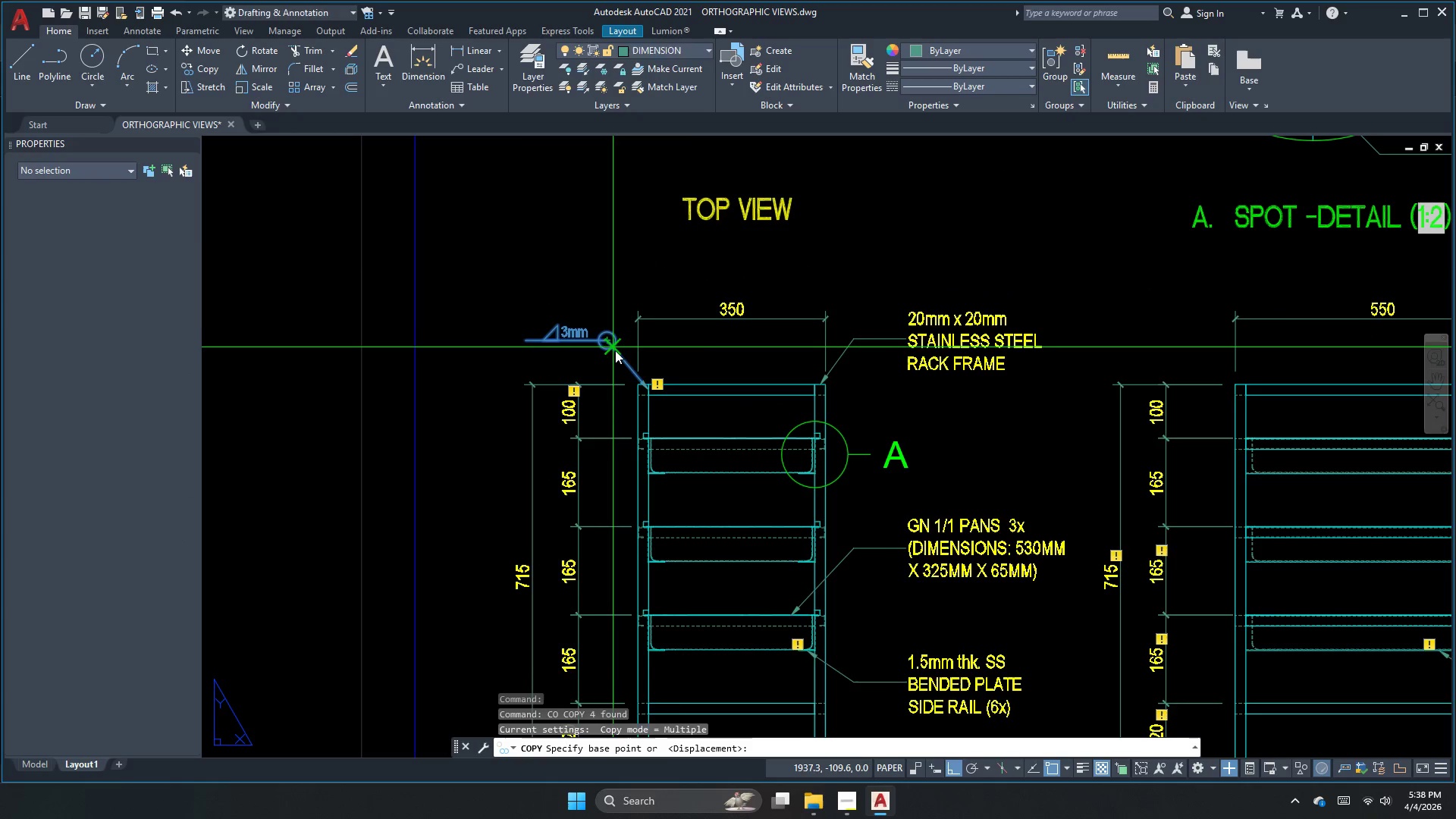 
left_click_drag(start_coordinate=[615, 350], to_coordinate=[629, 352])
 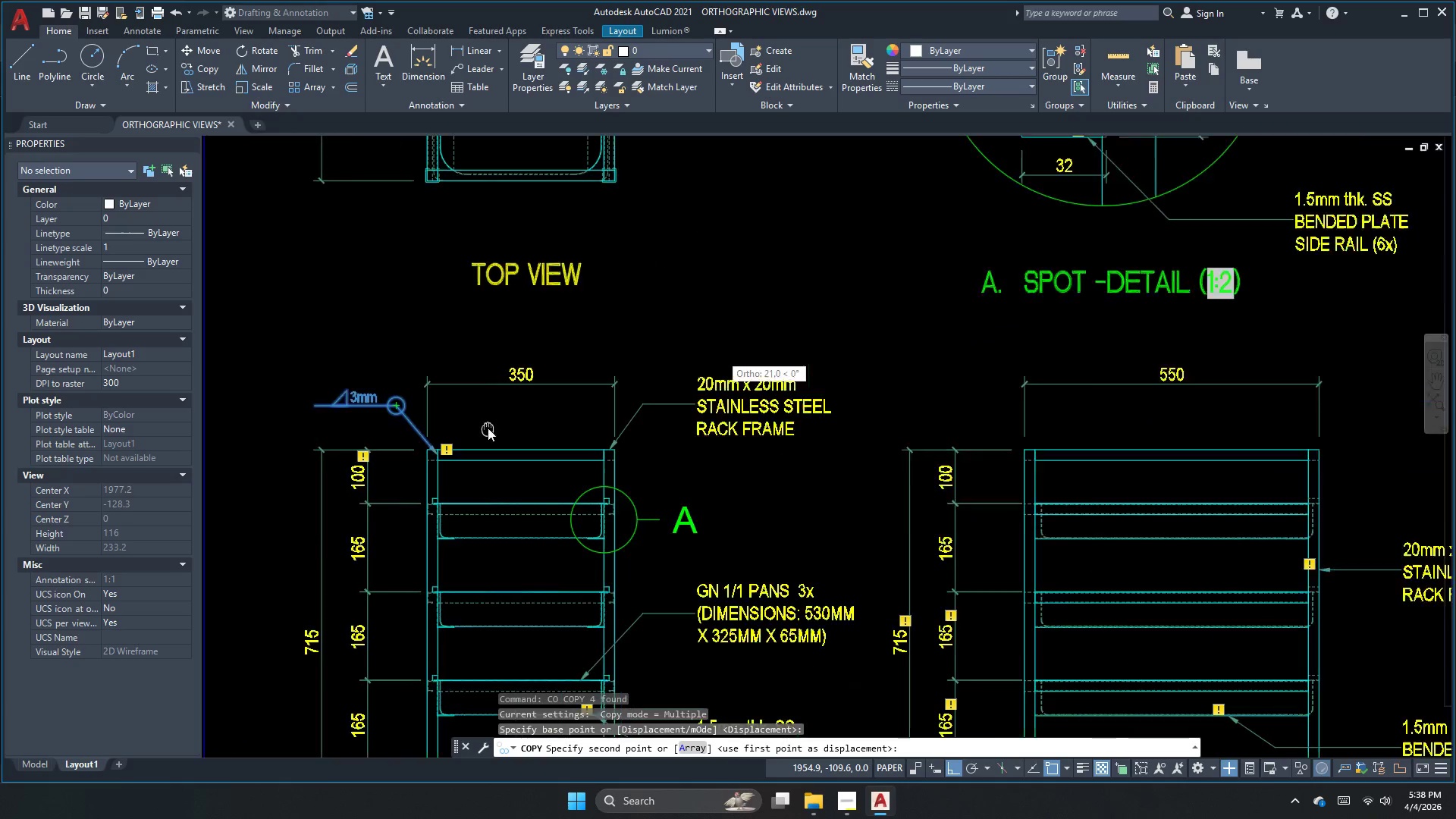 
key(F8)
 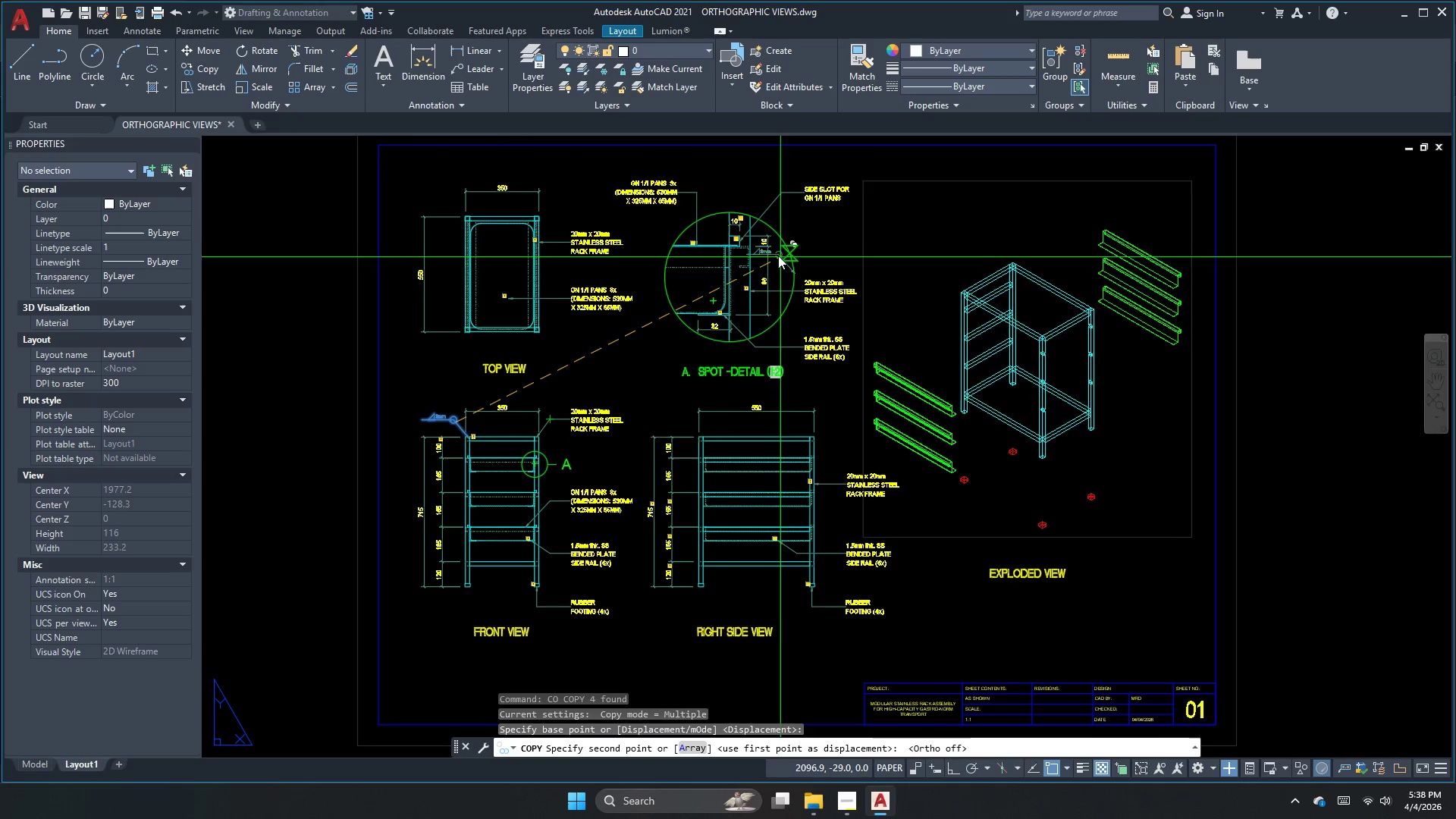 
scroll: coordinate [490, 428], scroll_direction: down, amount: 2.0
 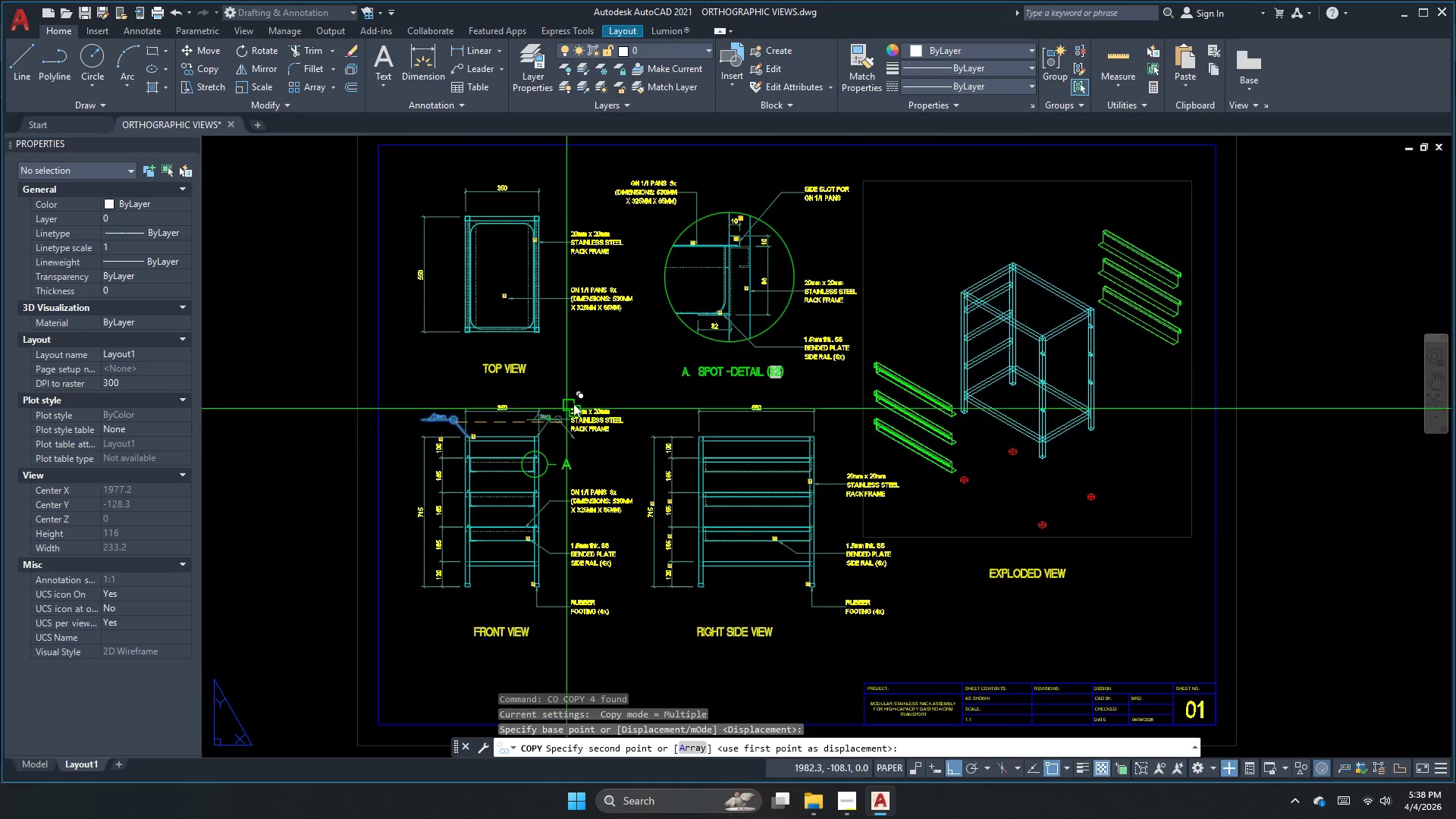 
scroll: coordinate [774, 253], scroll_direction: up, amount: 3.0
 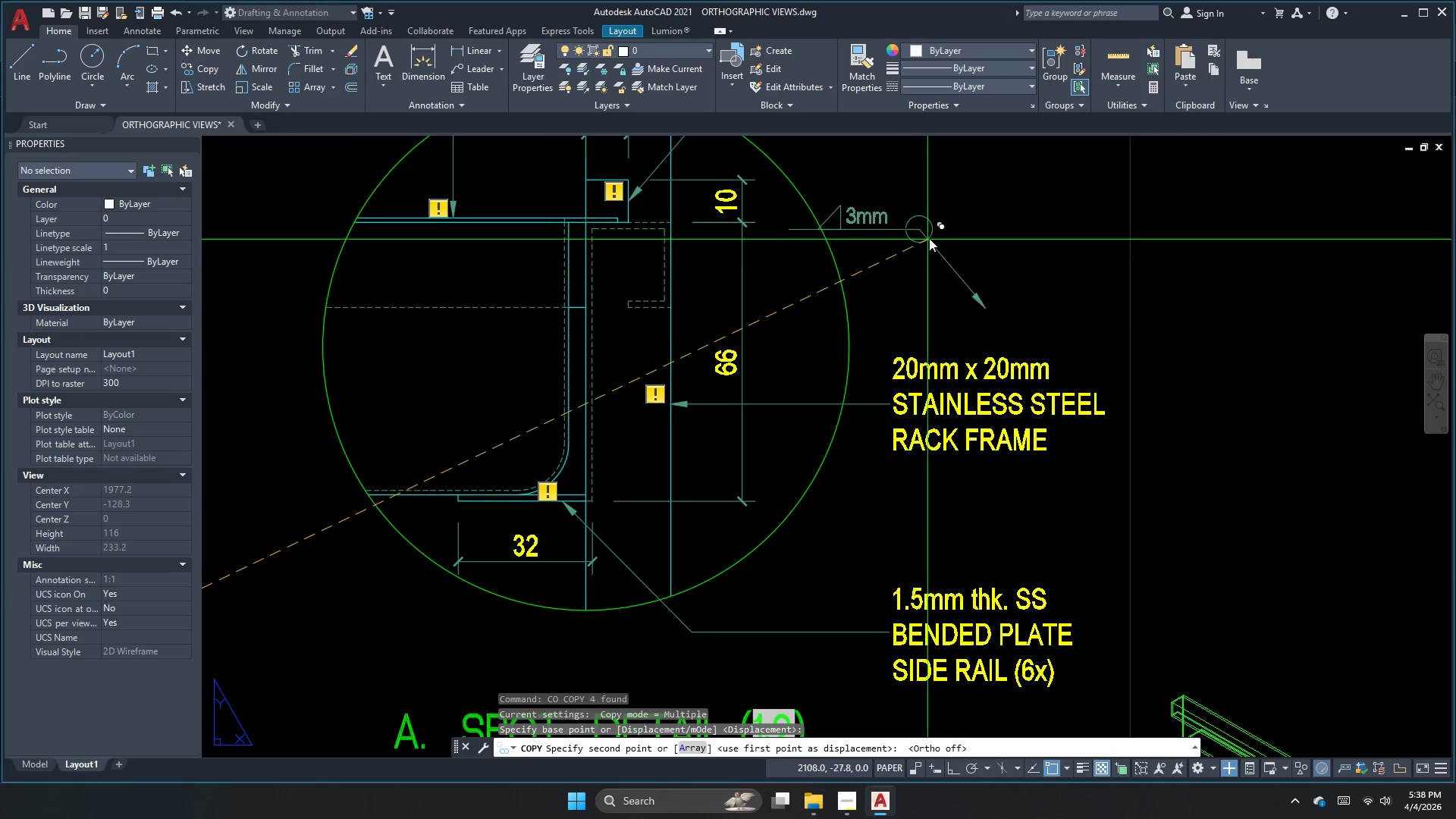 
left_click([952, 215])
 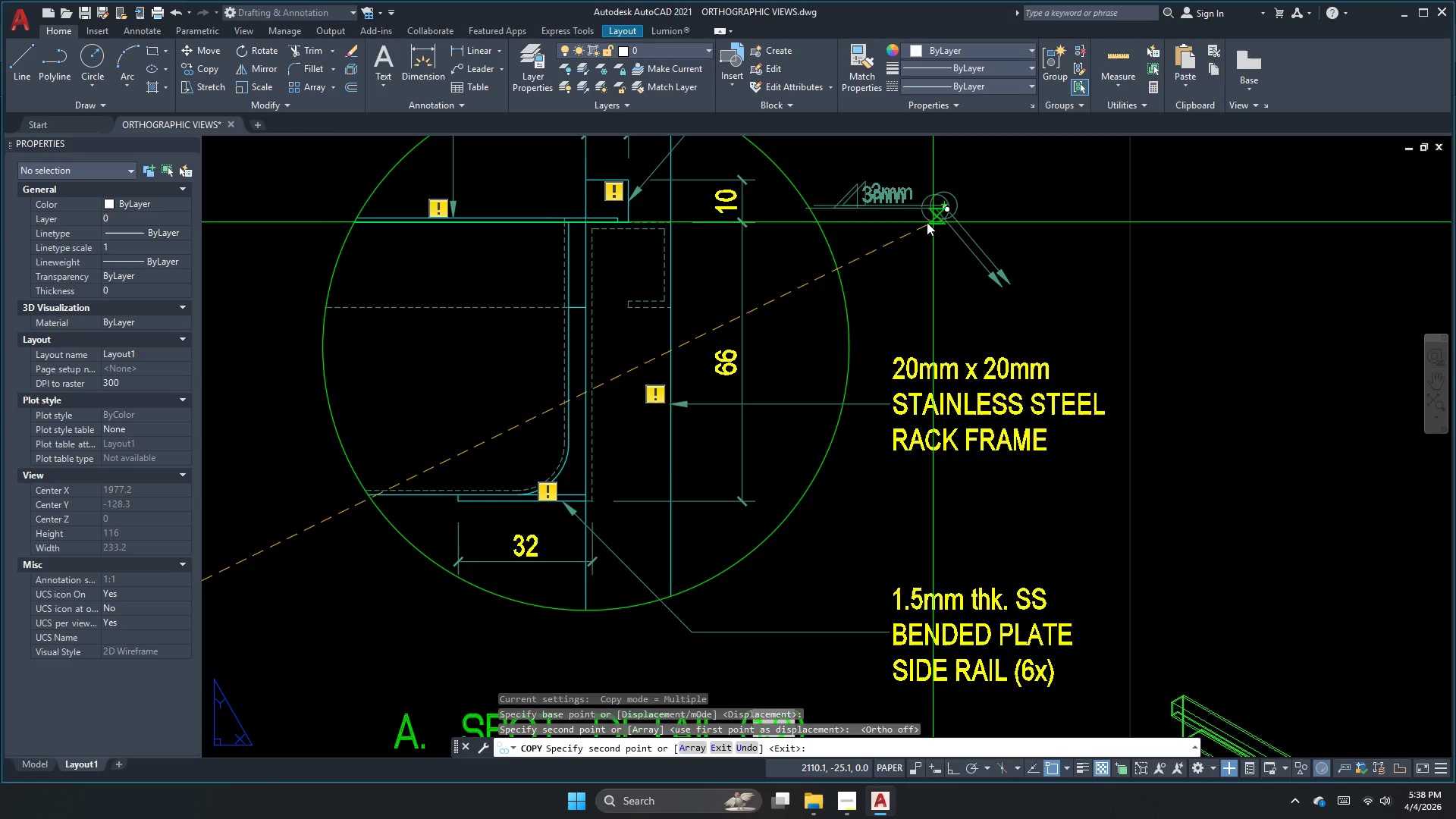 
key(Escape)
 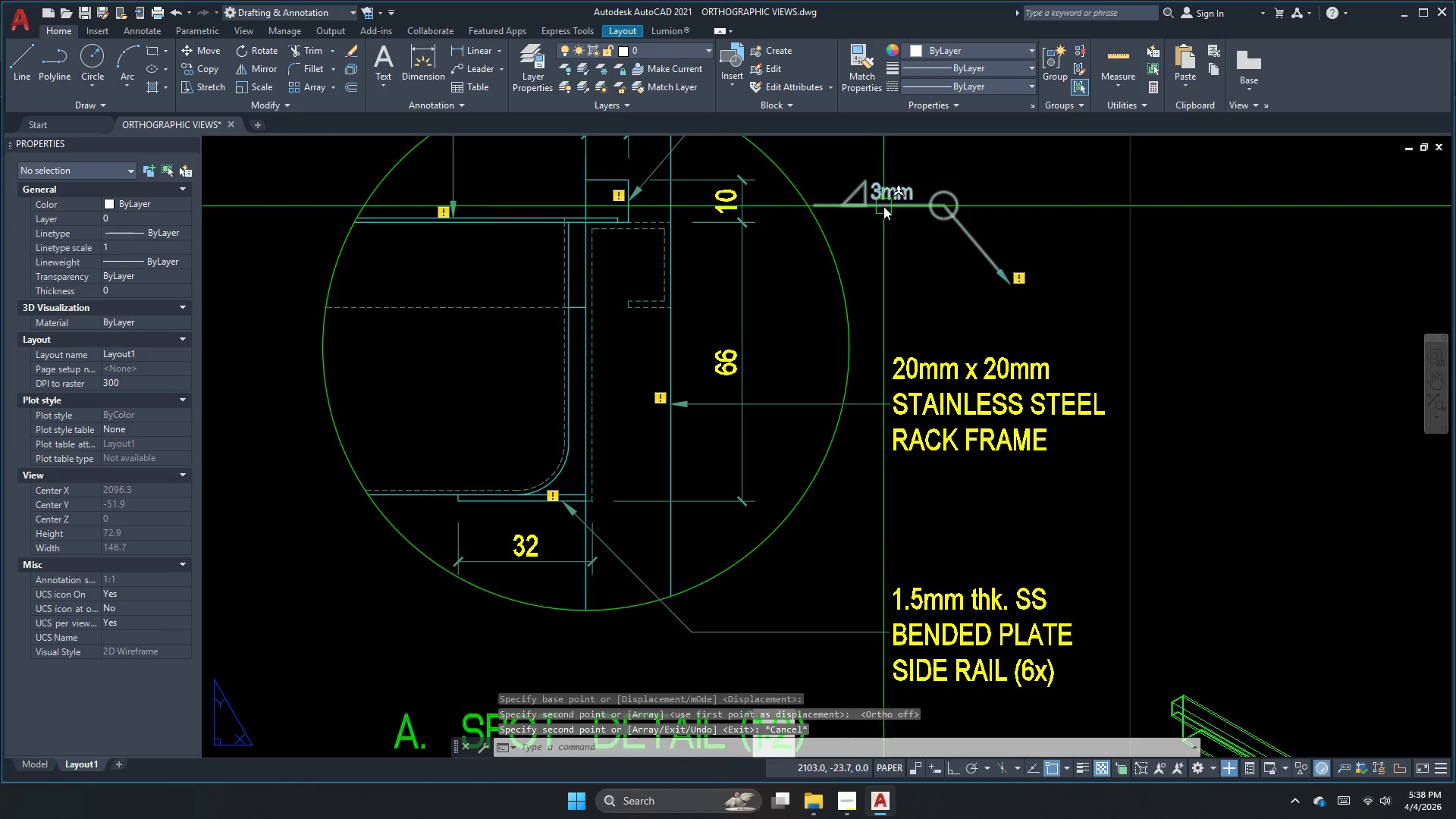 
scroll: coordinate [882, 206], scroll_direction: up, amount: 1.0
 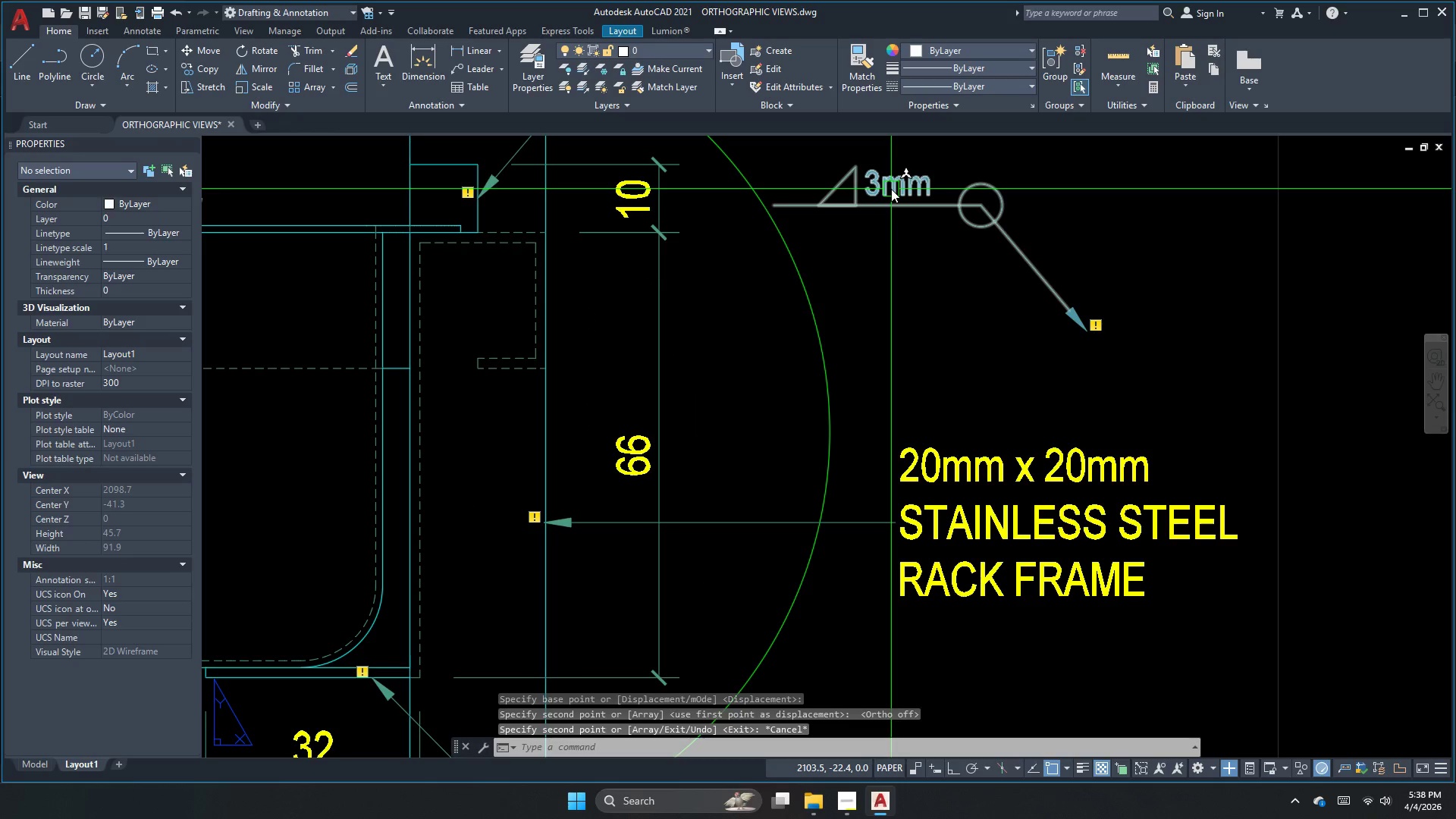 
double_click([891, 189])
 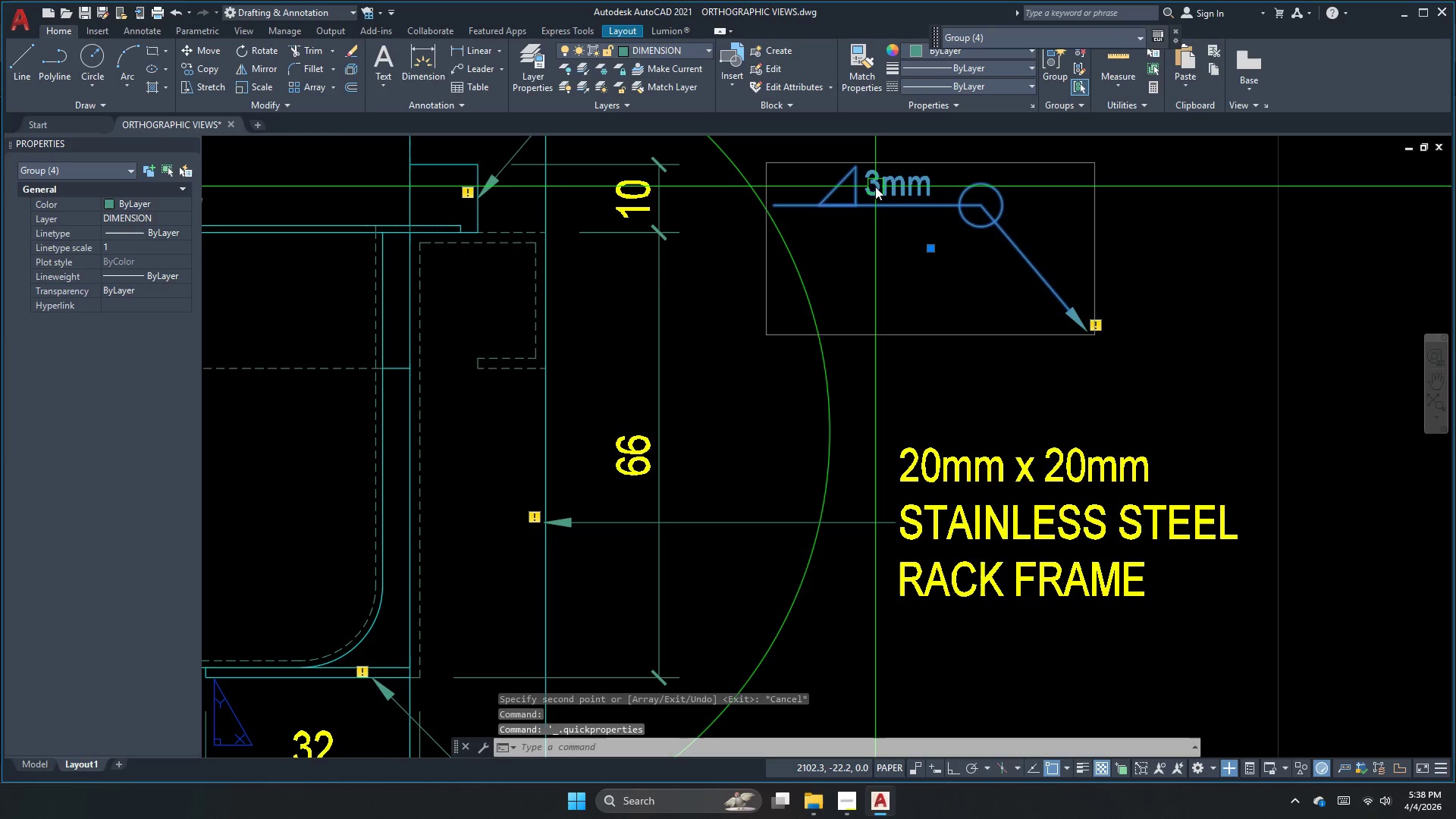 
key(Escape)
 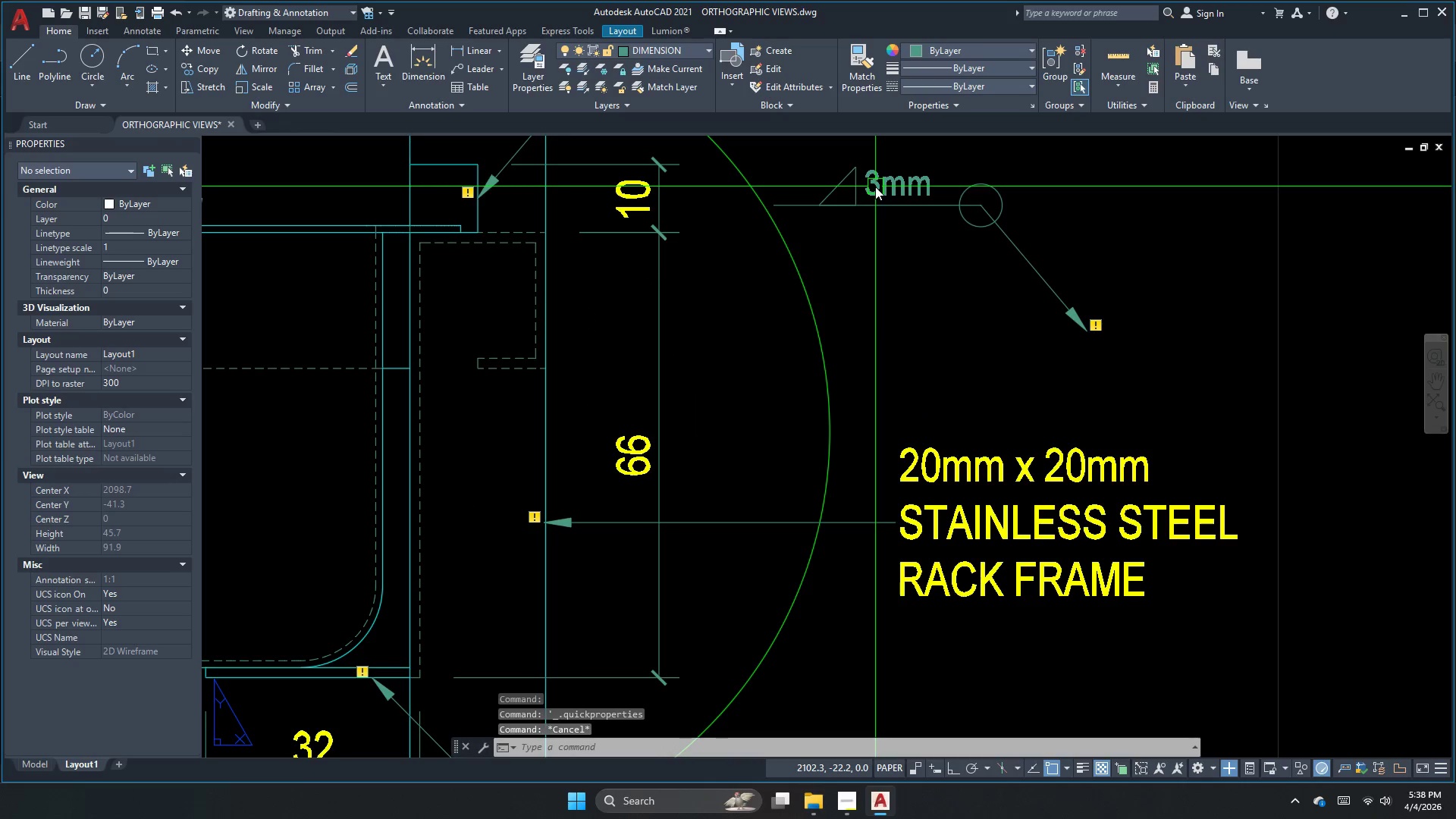 
key(Control+ControlLeft)
 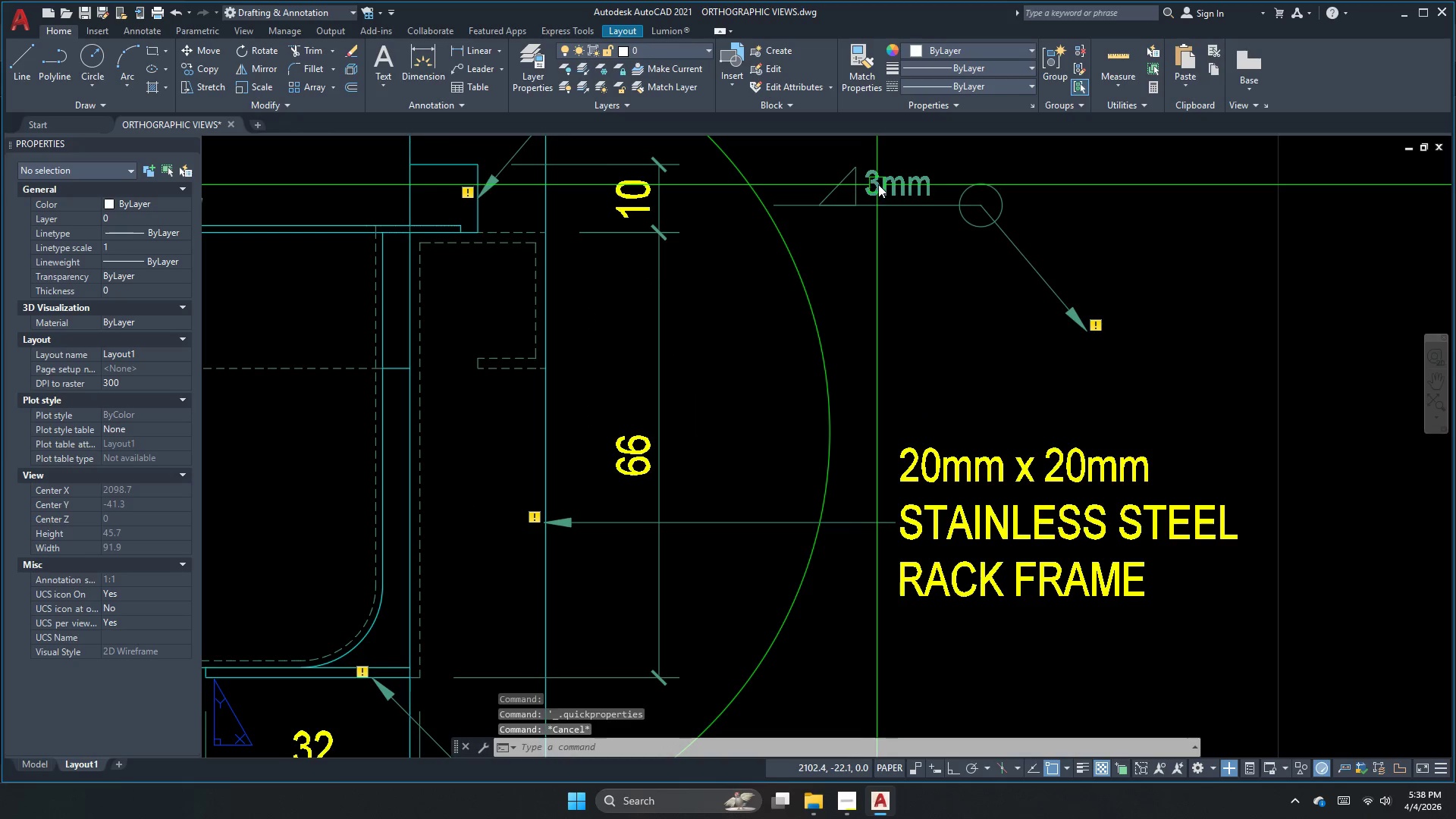 
key(Control+H)
 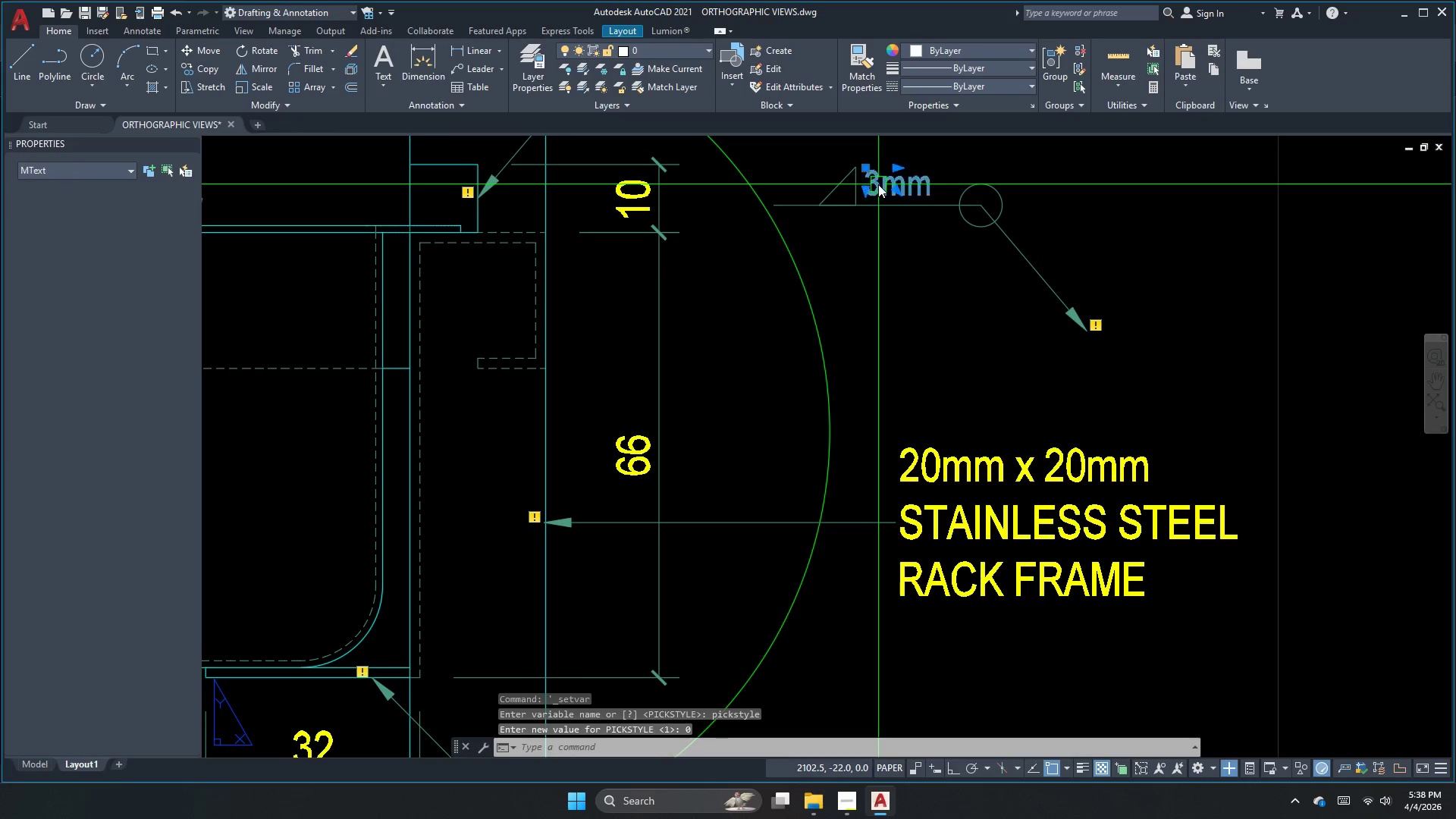 
double_click([878, 184])
 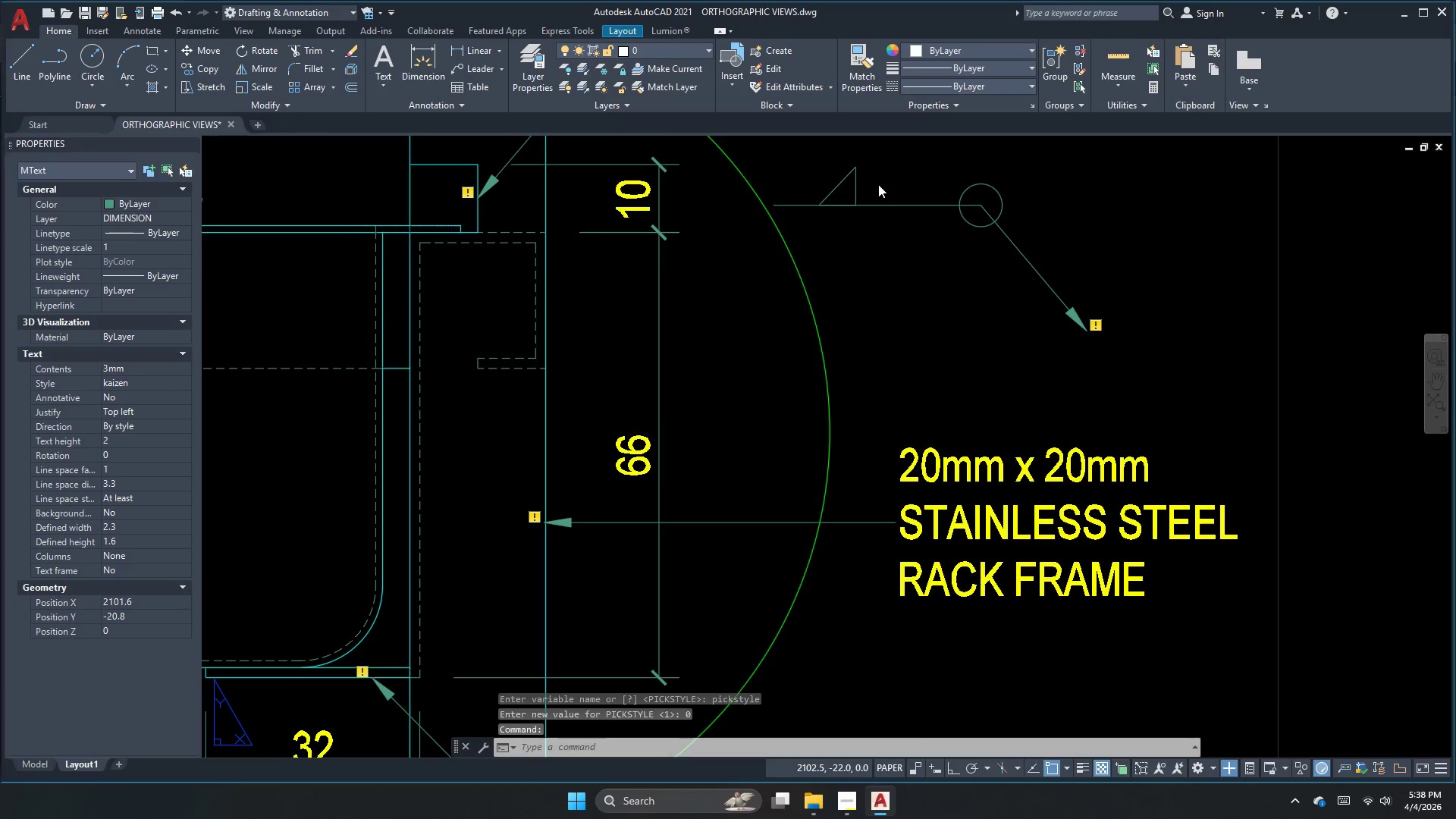 
left_click_drag(start_coordinate=[878, 184], to_coordinate=[857, 200])
 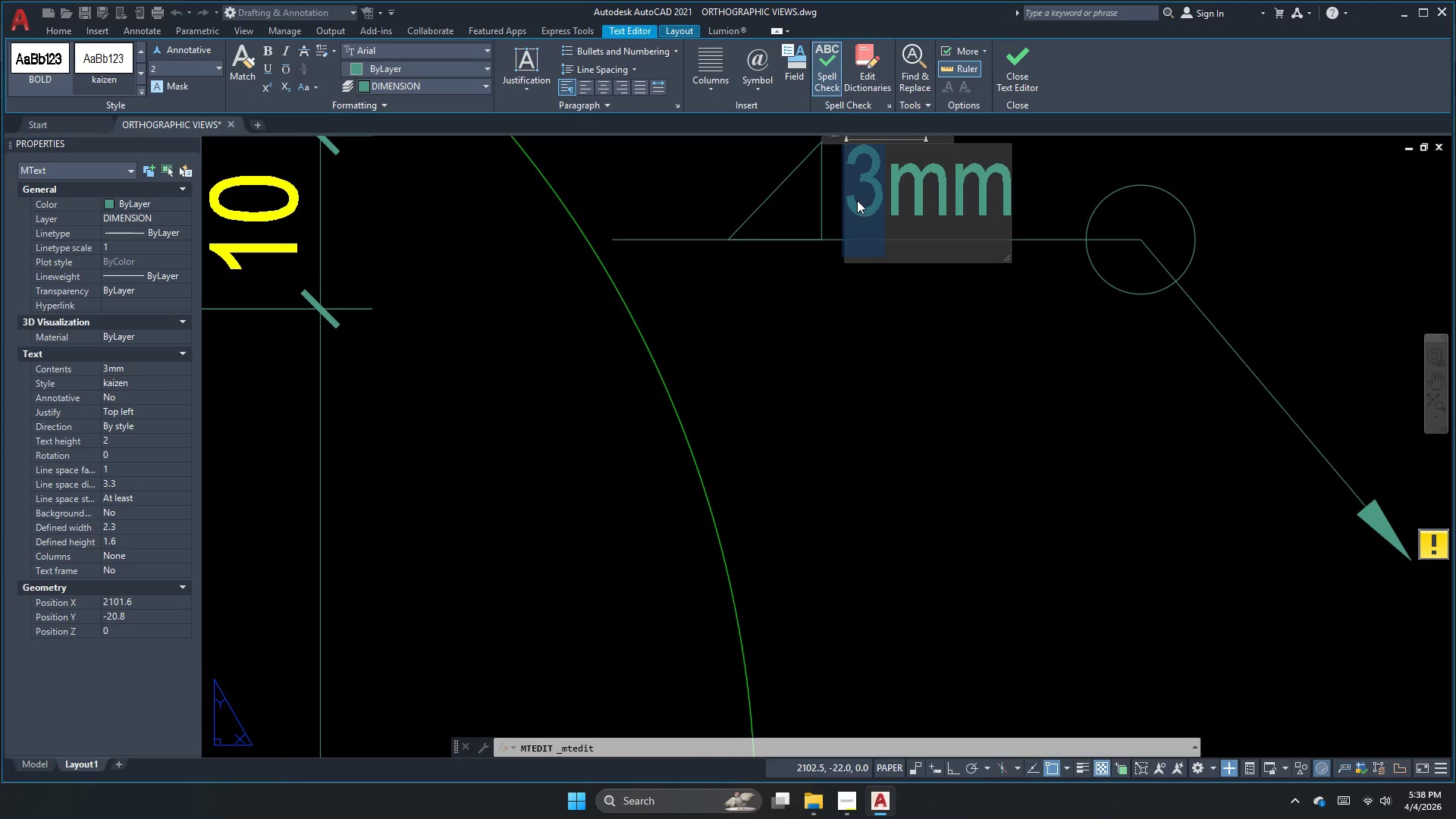 
scroll: coordinate [878, 184], scroll_direction: up, amount: 2.0
 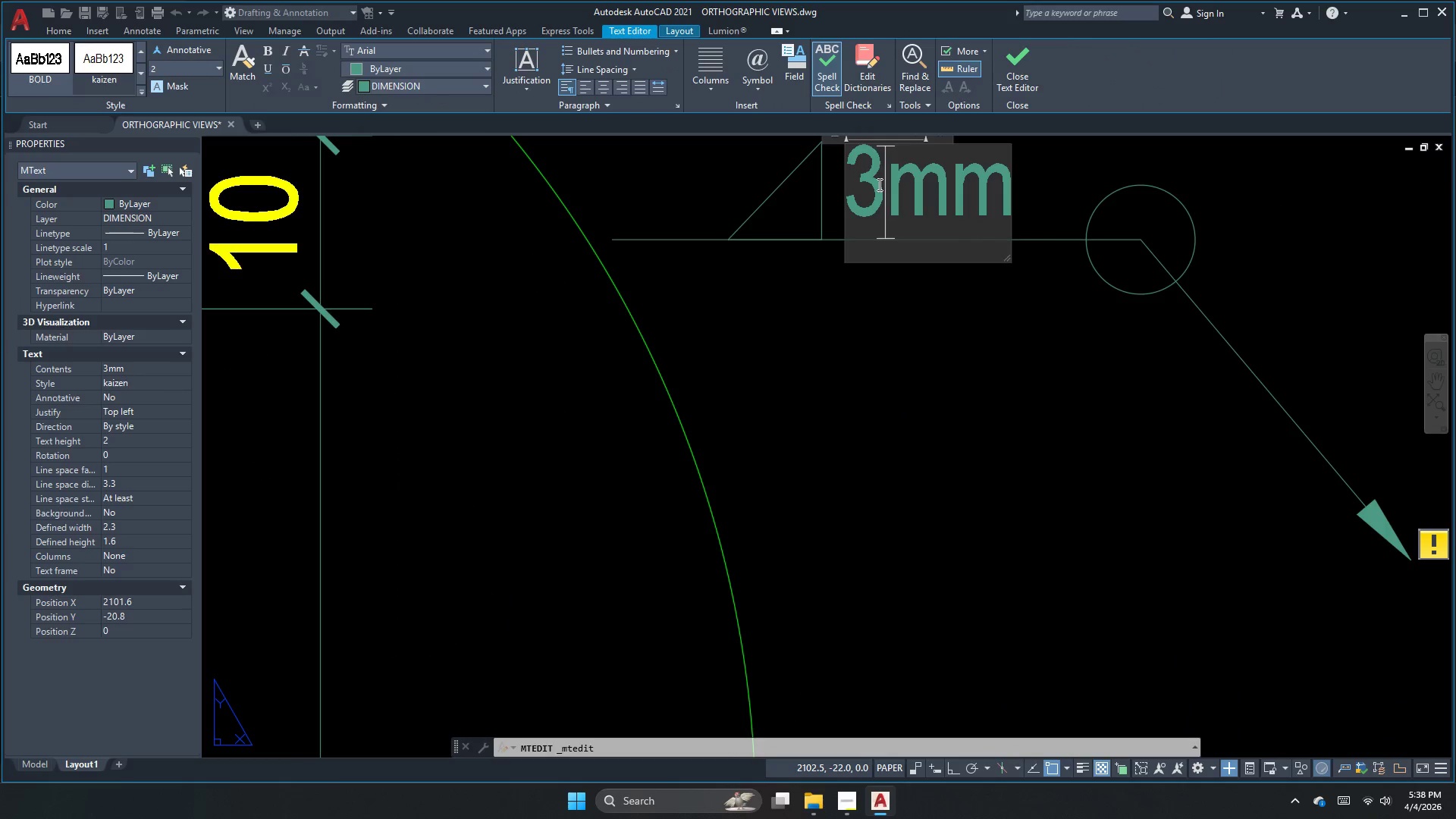 
key(Numpad2)
 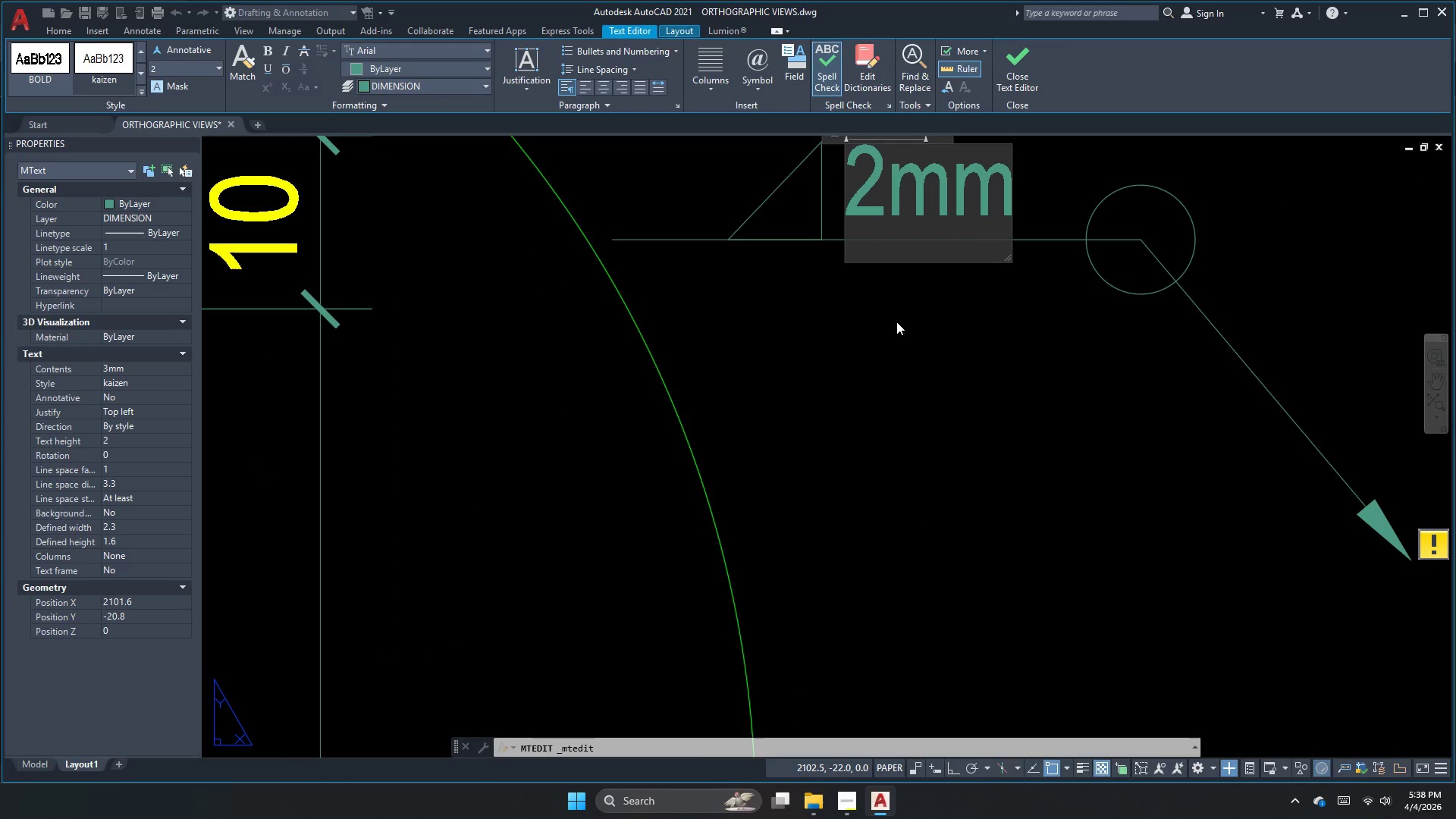 
left_click([896, 322])
 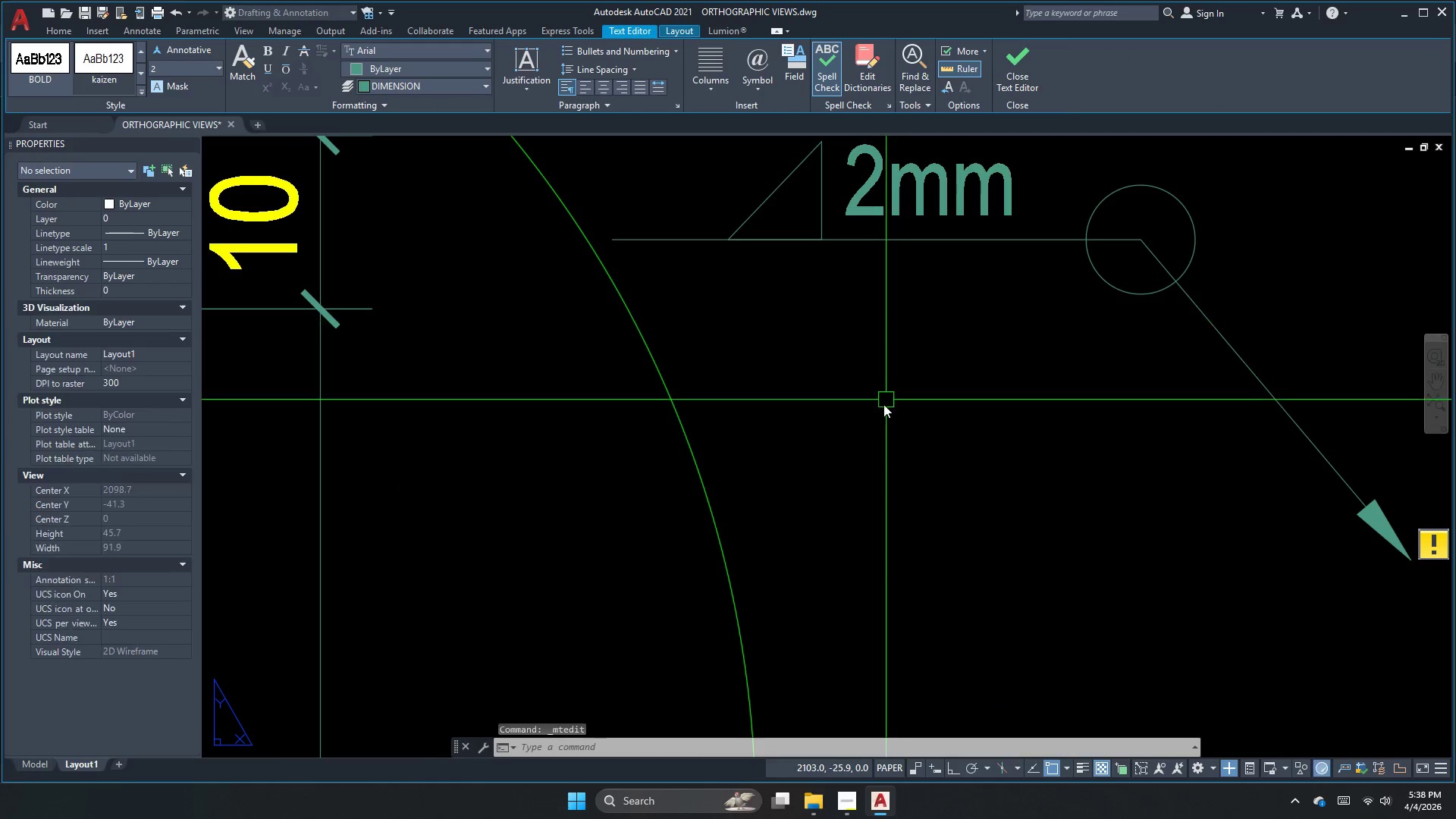 
key(Escape)
 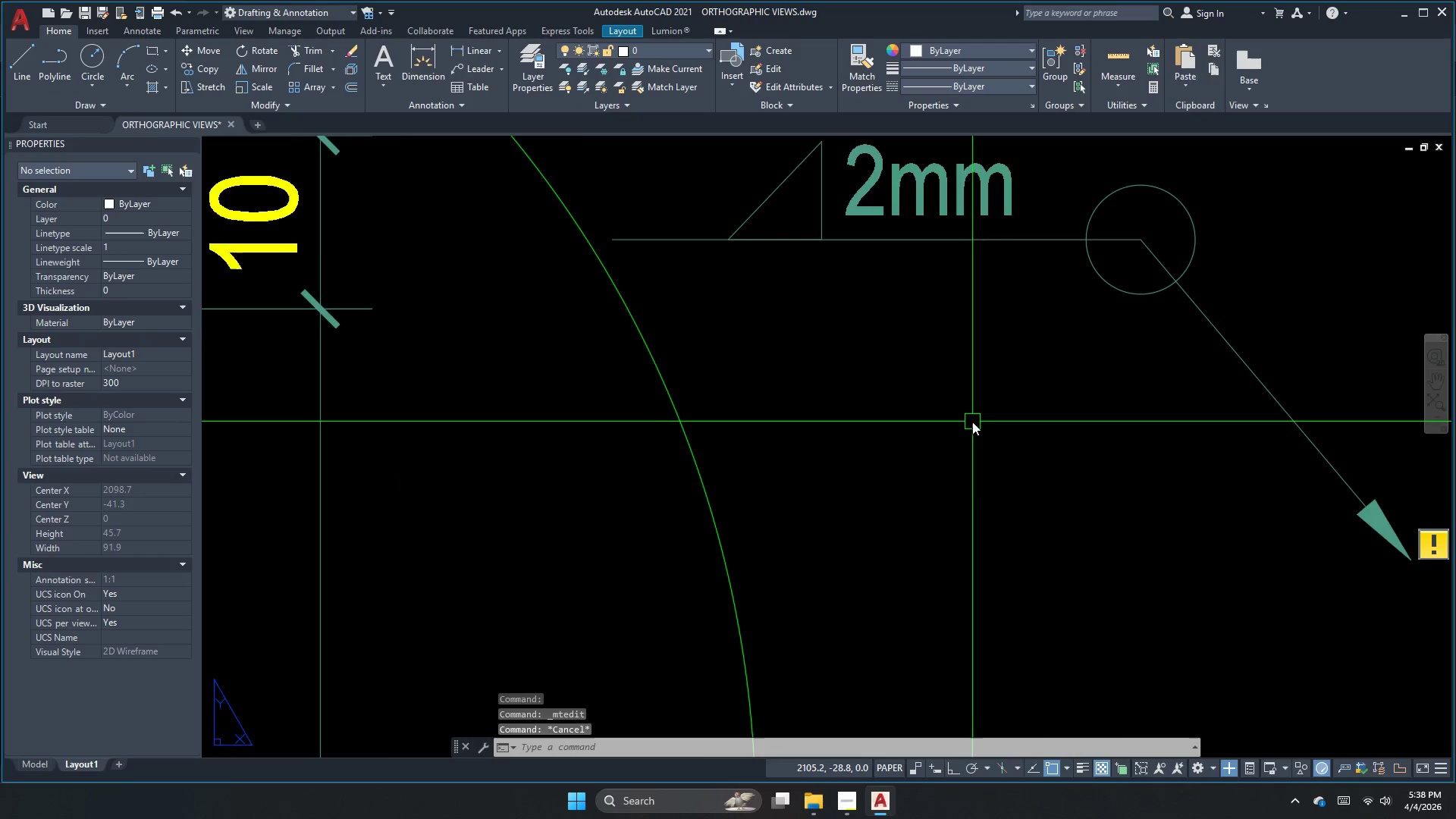 
scroll: coordinate [881, 413], scroll_direction: none, amount: 0.0
 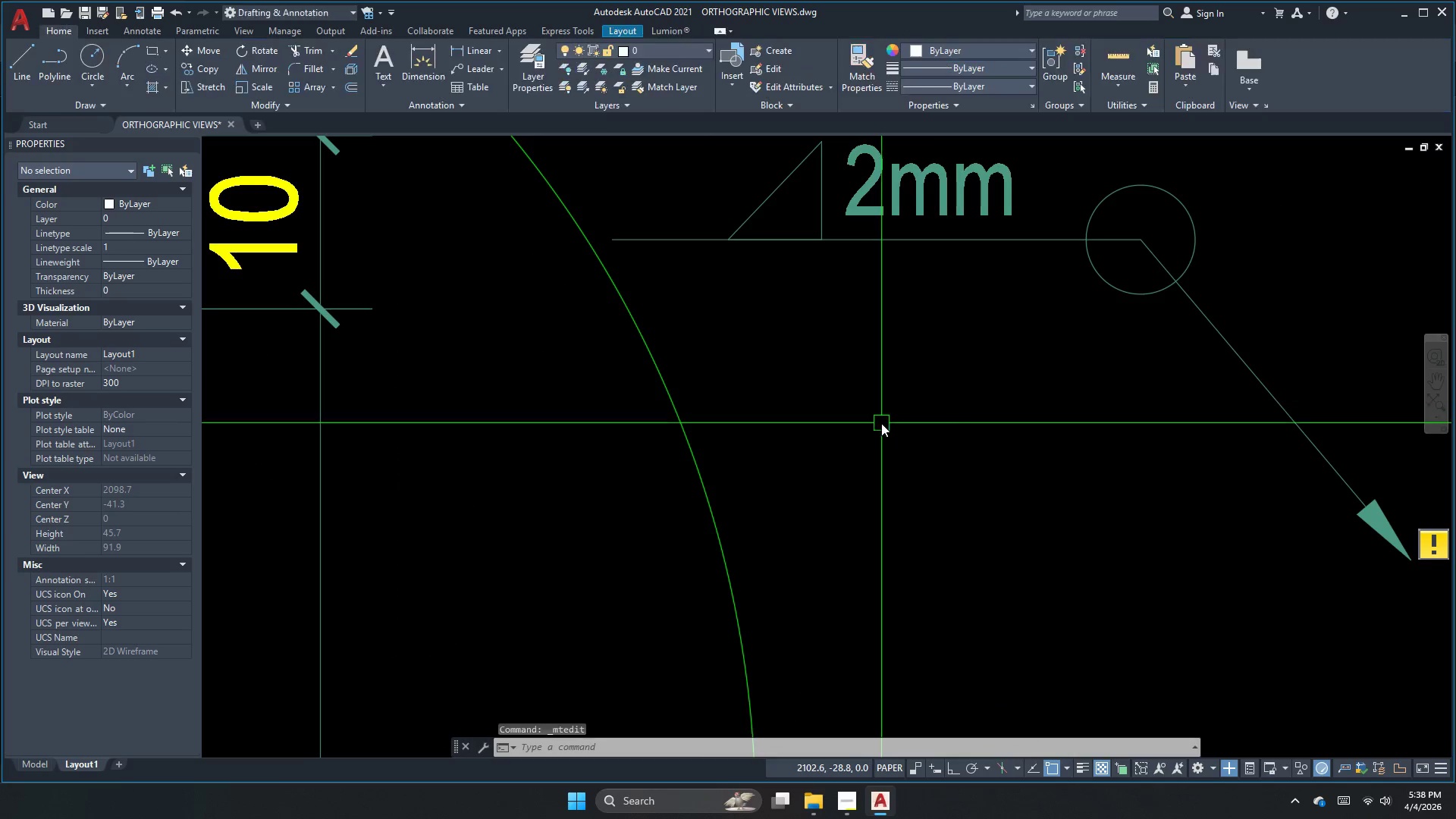 
left_click_drag(start_coordinate=[1089, 413], to_coordinate=[1088, 394])
 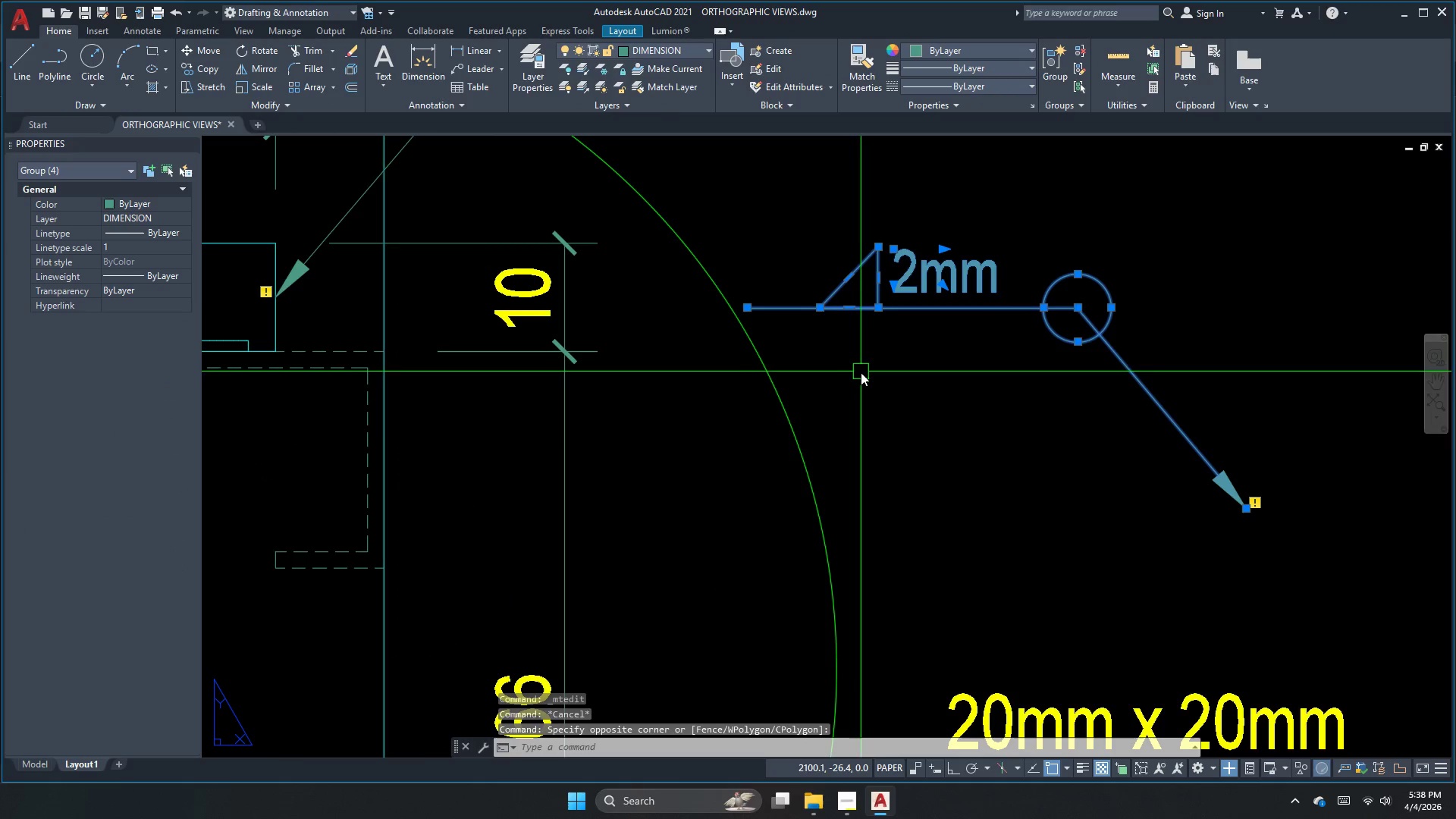 
scroll: coordinate [972, 422], scroll_direction: down, amount: 1.0
 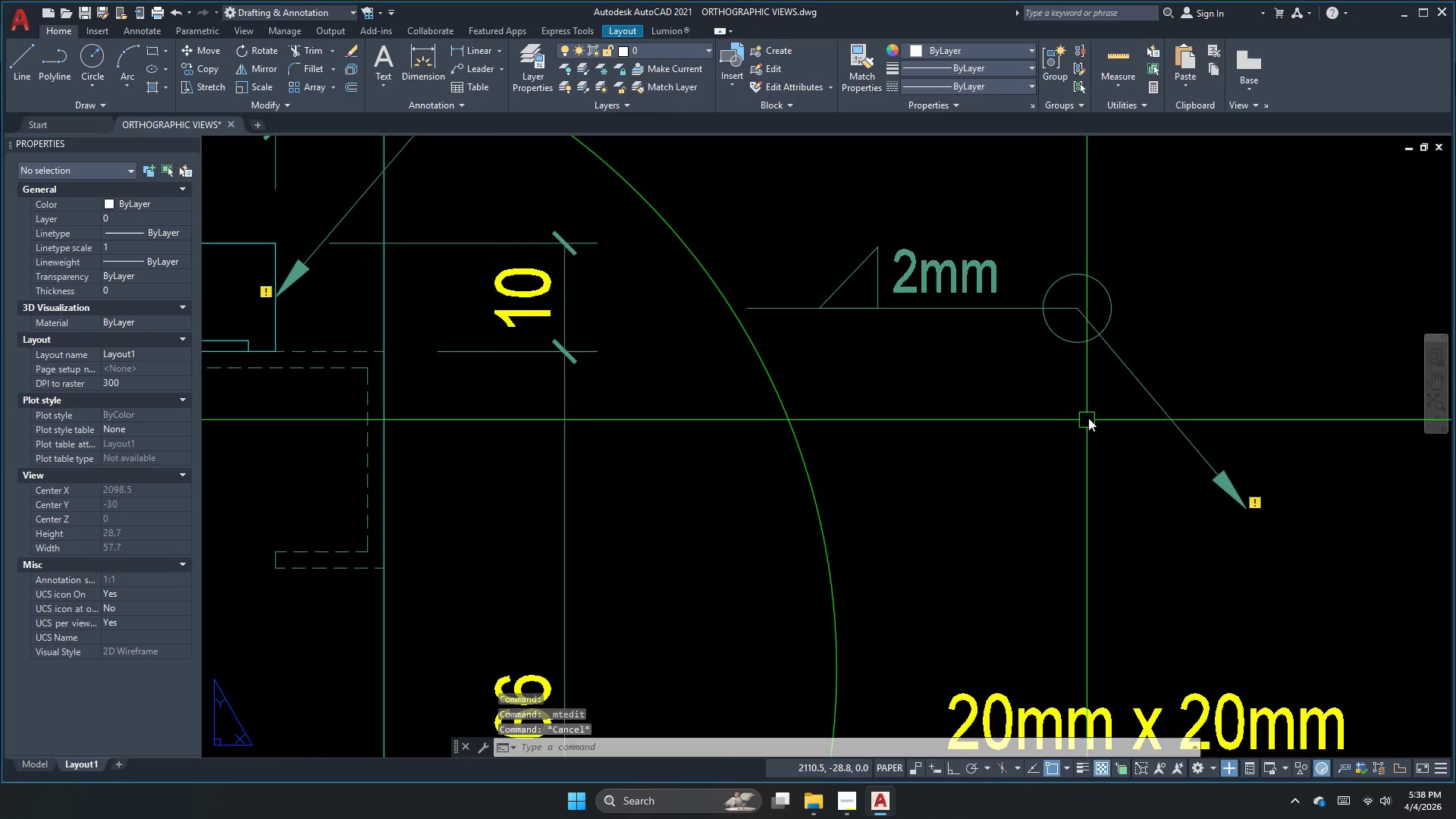 
type(mi [F8])
 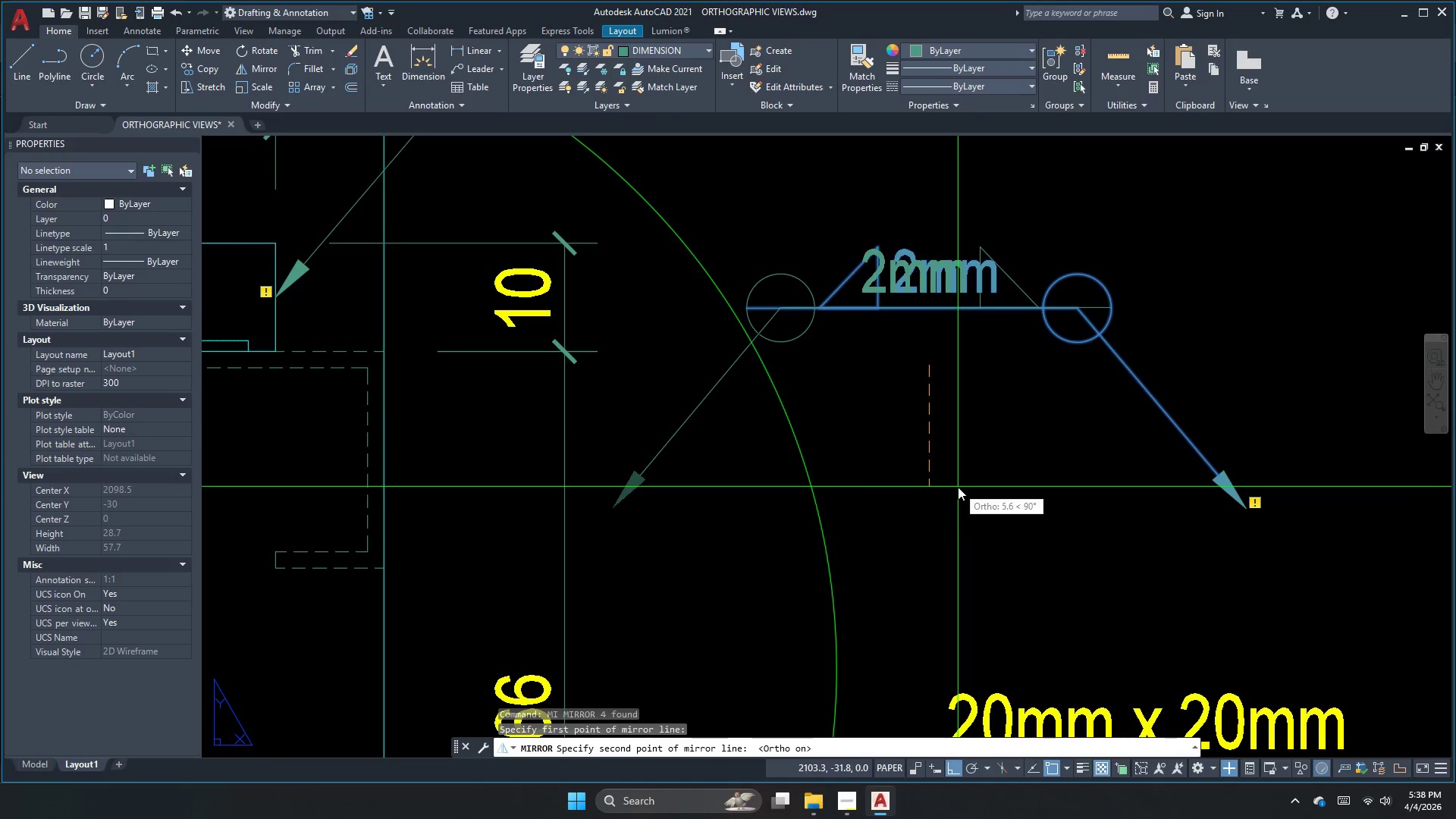 
left_click_drag(start_coordinate=[929, 366], to_coordinate=[928, 395])
 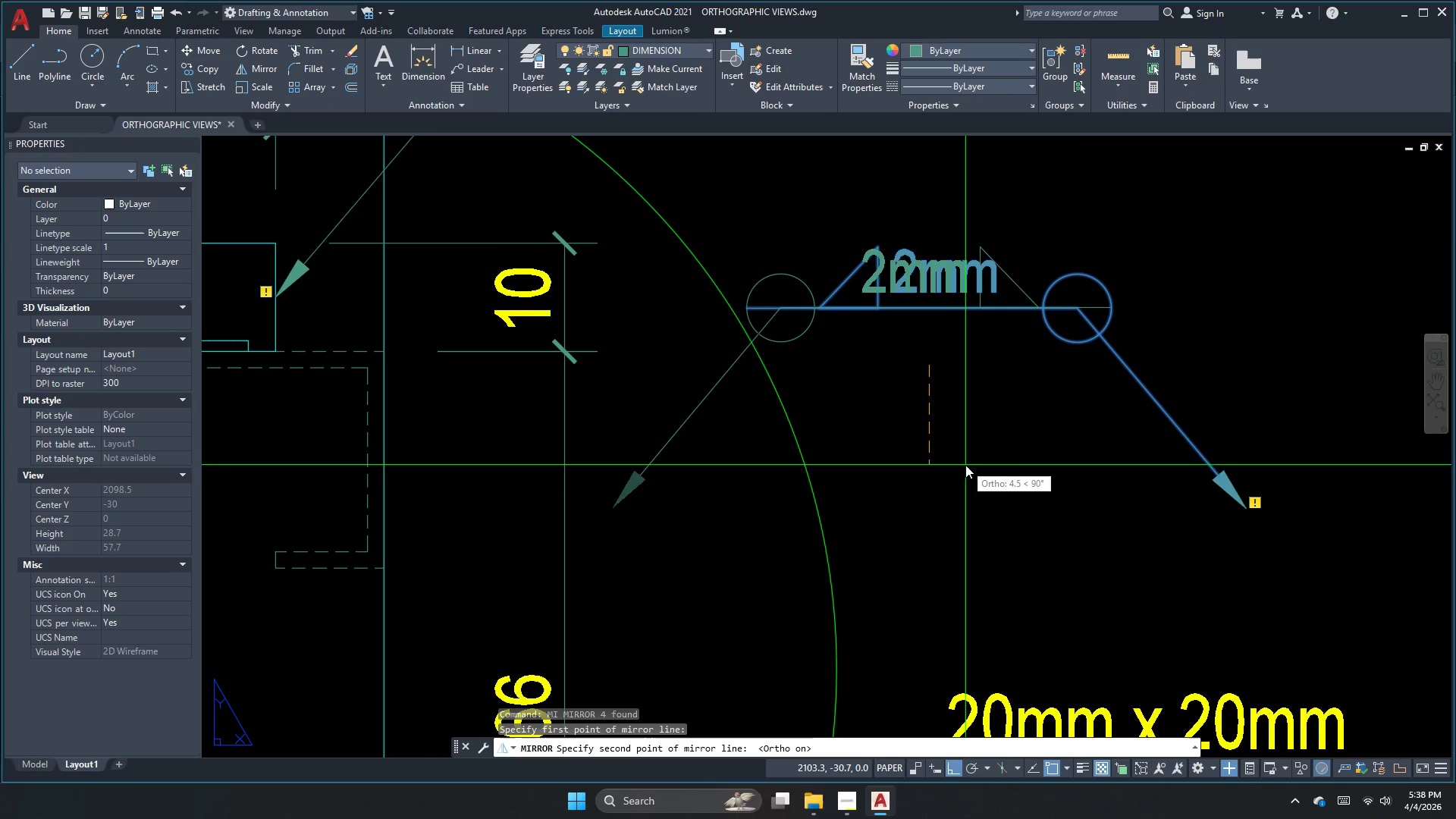 
left_click([958, 487])
 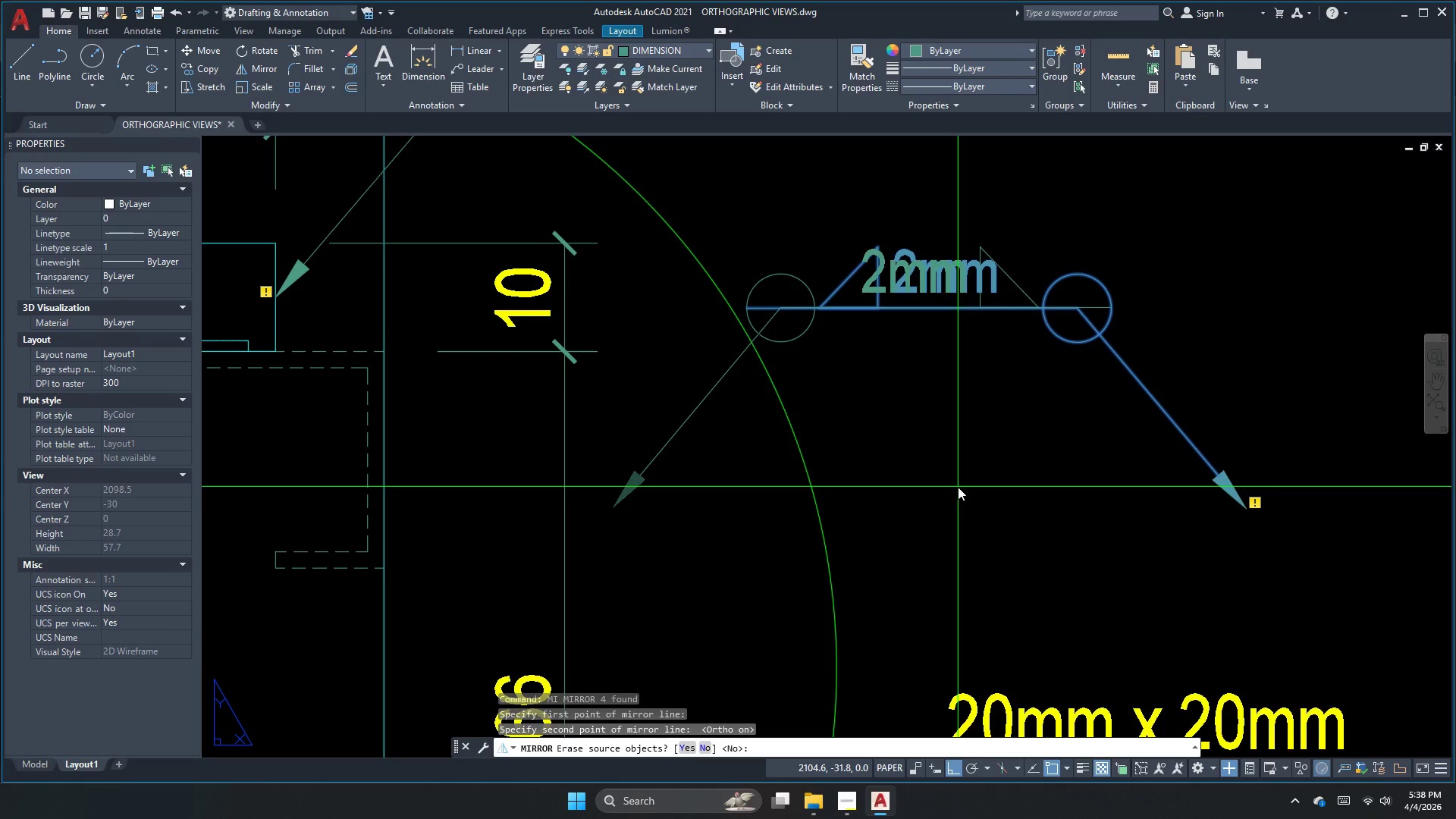 
key(Y)
 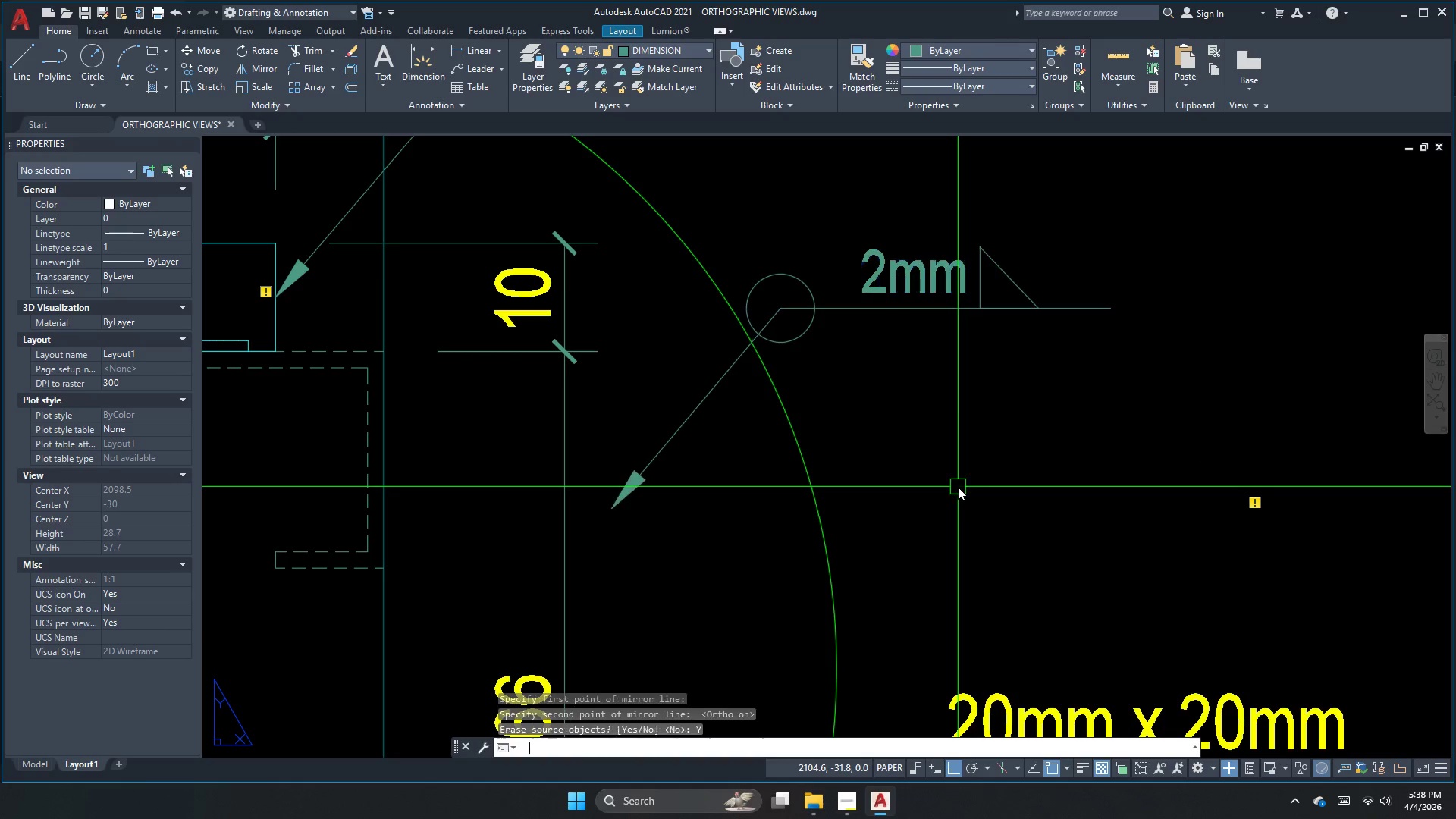 
key(Space)
 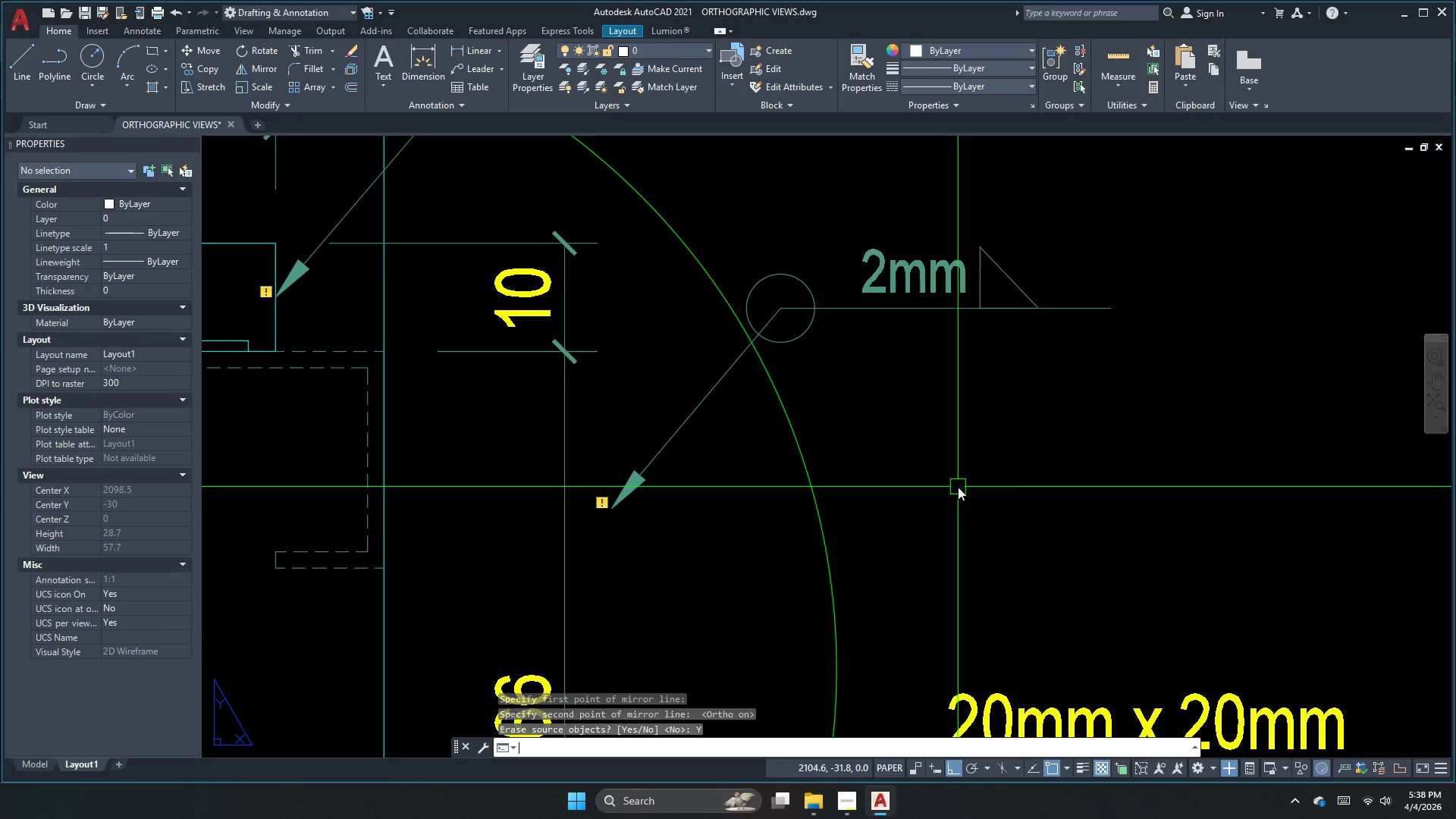 
key(Escape)
 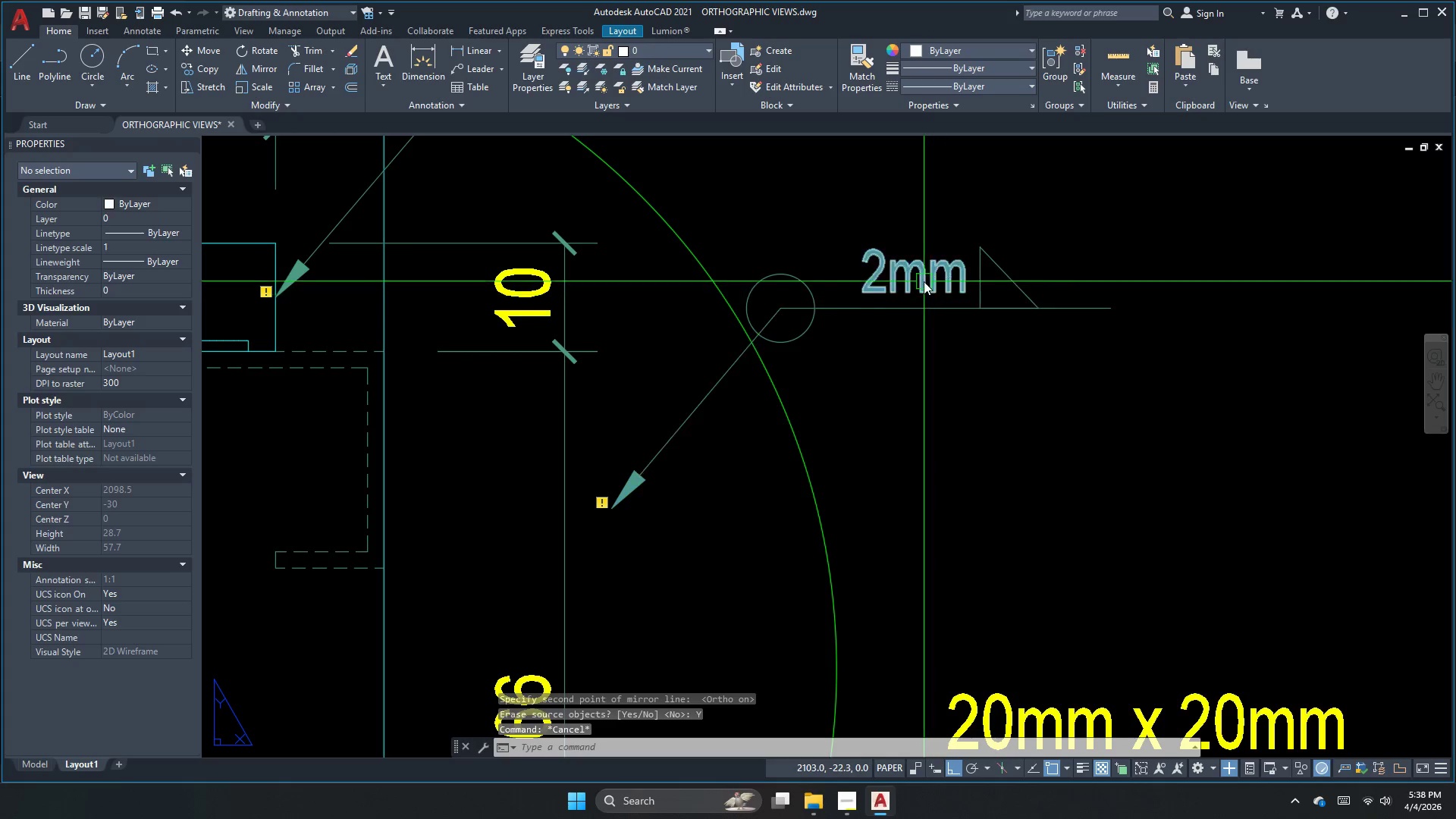 
double_click([924, 281])
 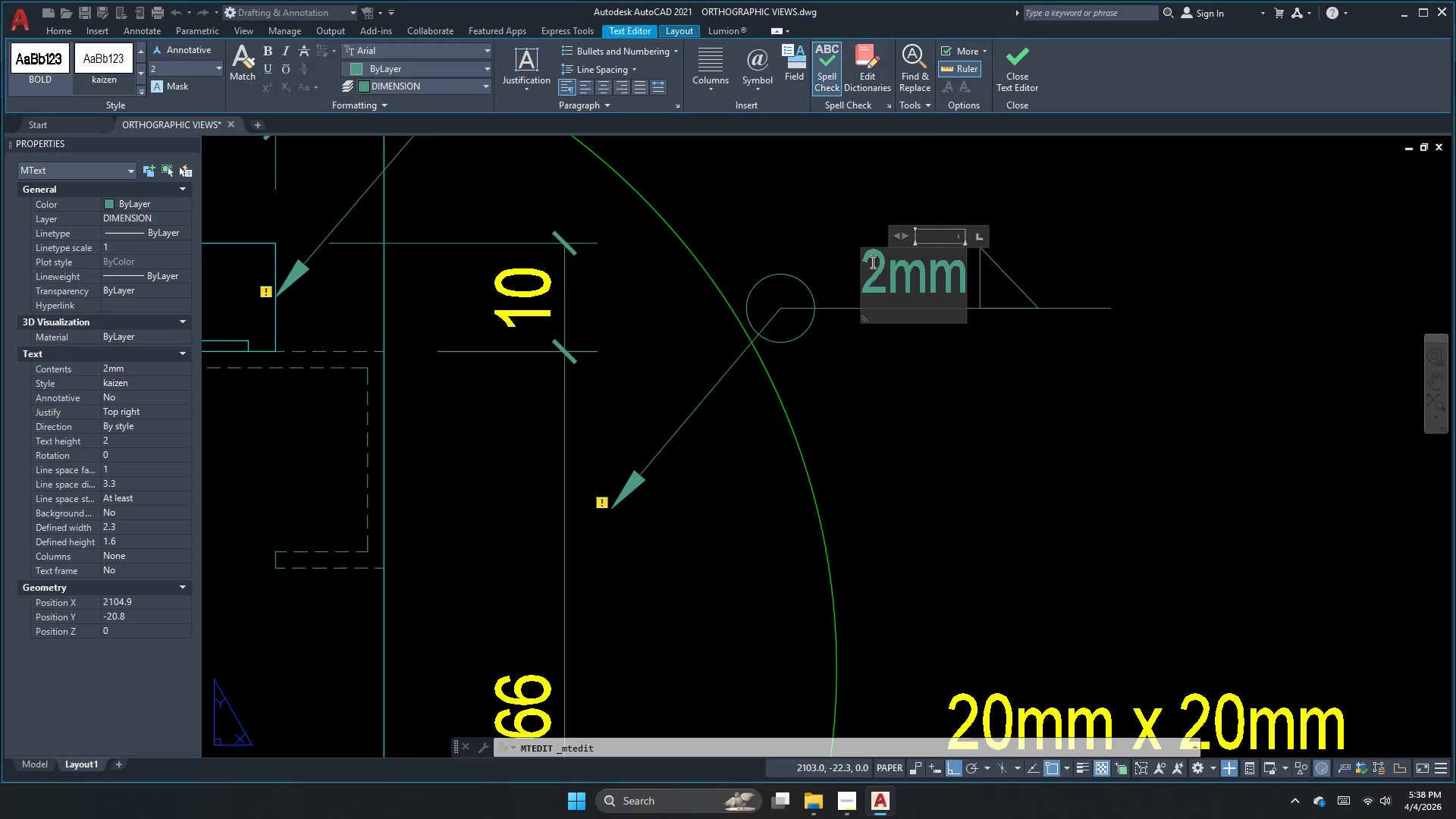 
left_click_drag(start_coordinate=[879, 258], to_coordinate=[865, 275])
 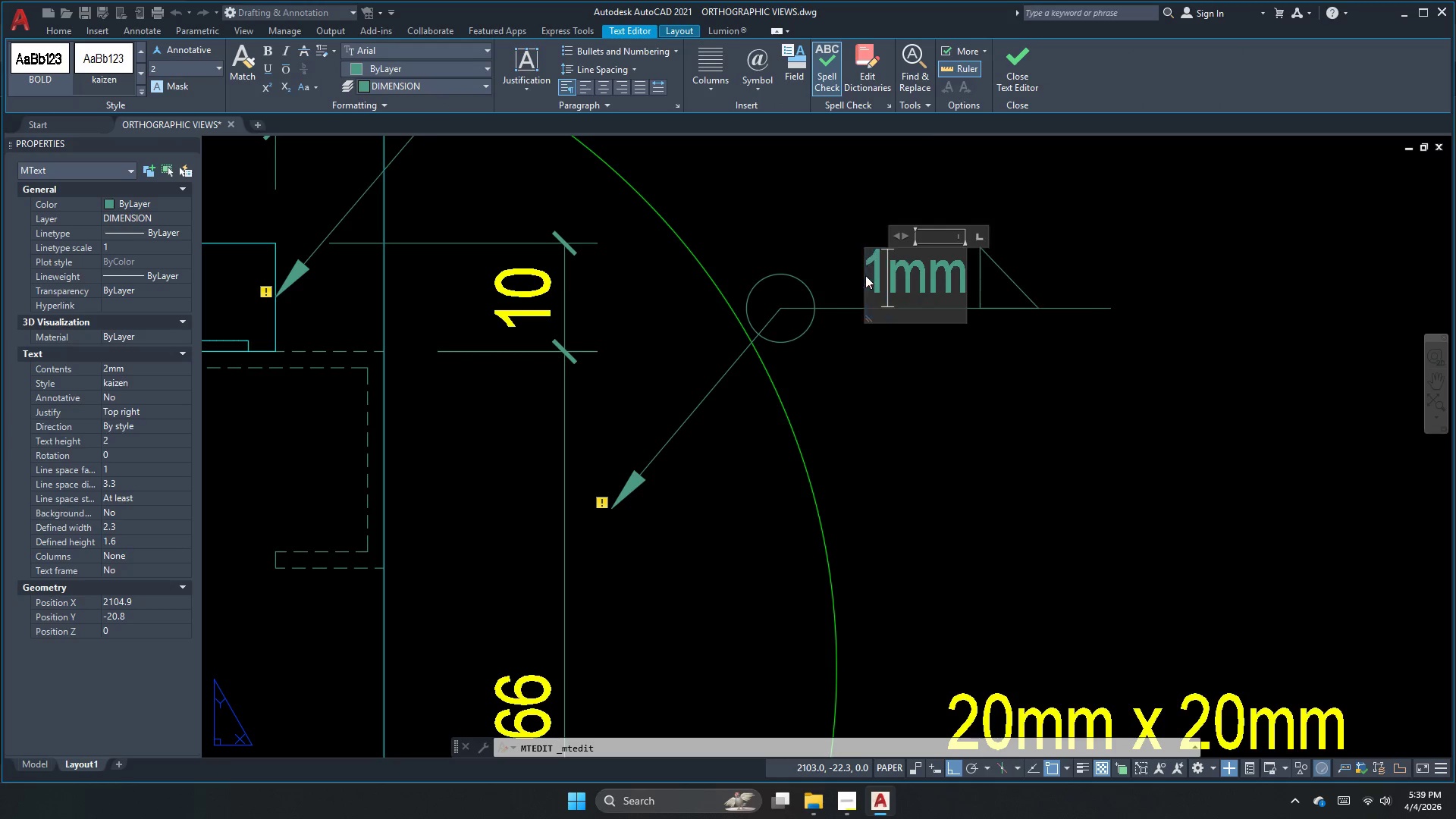 
key(Numpad1)
 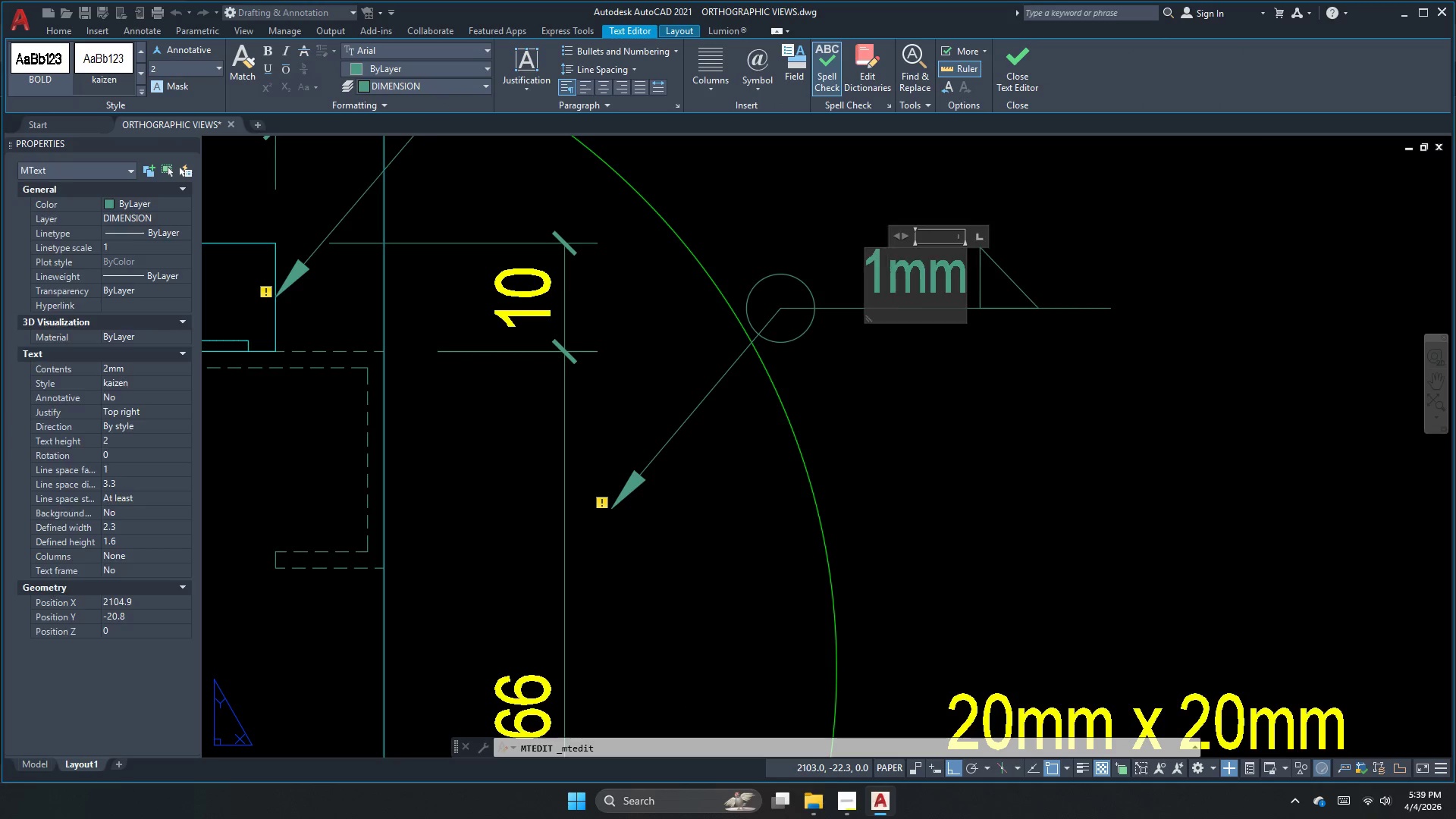 
left_click([906, 411])
 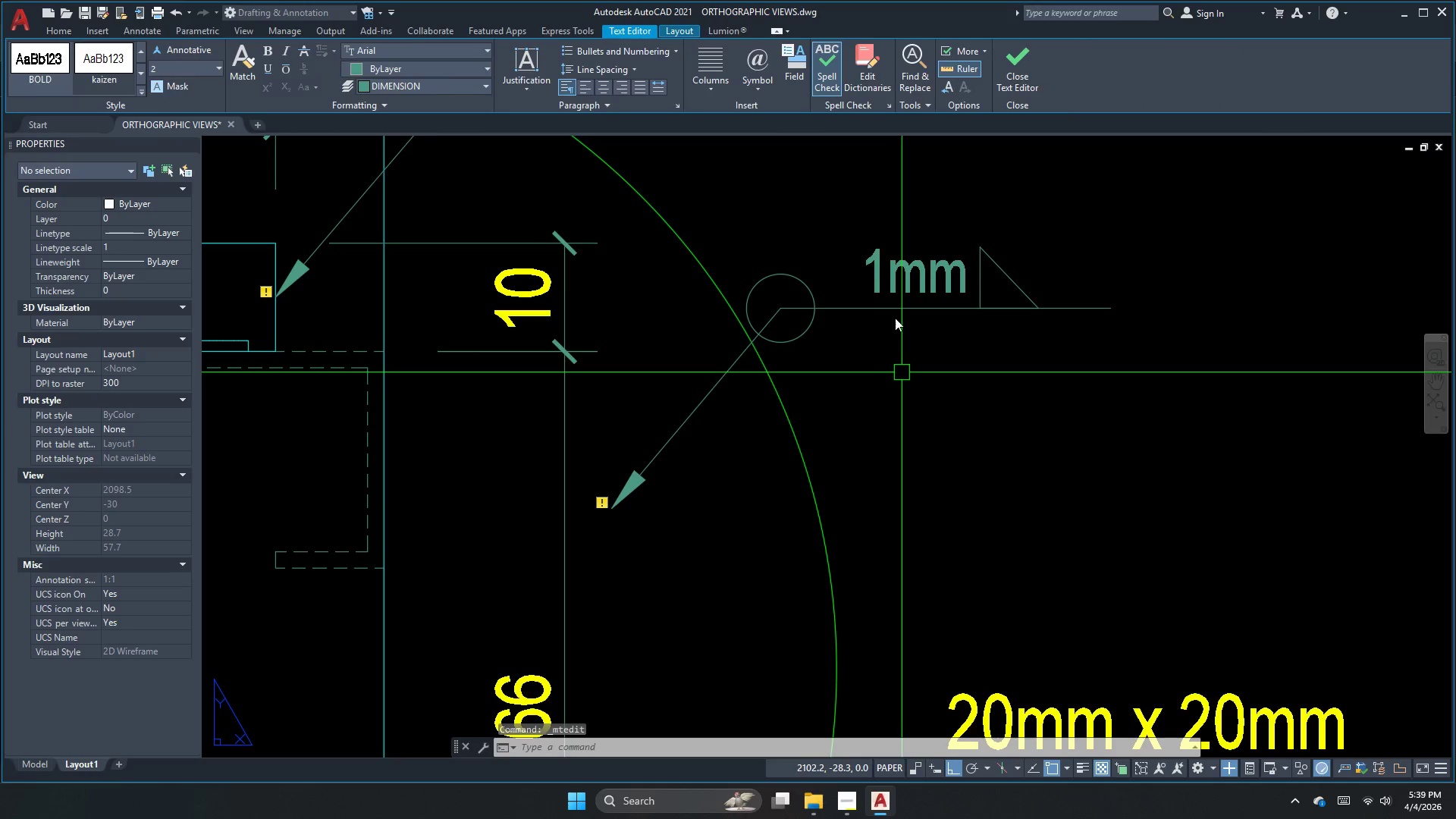 
key(Escape)
 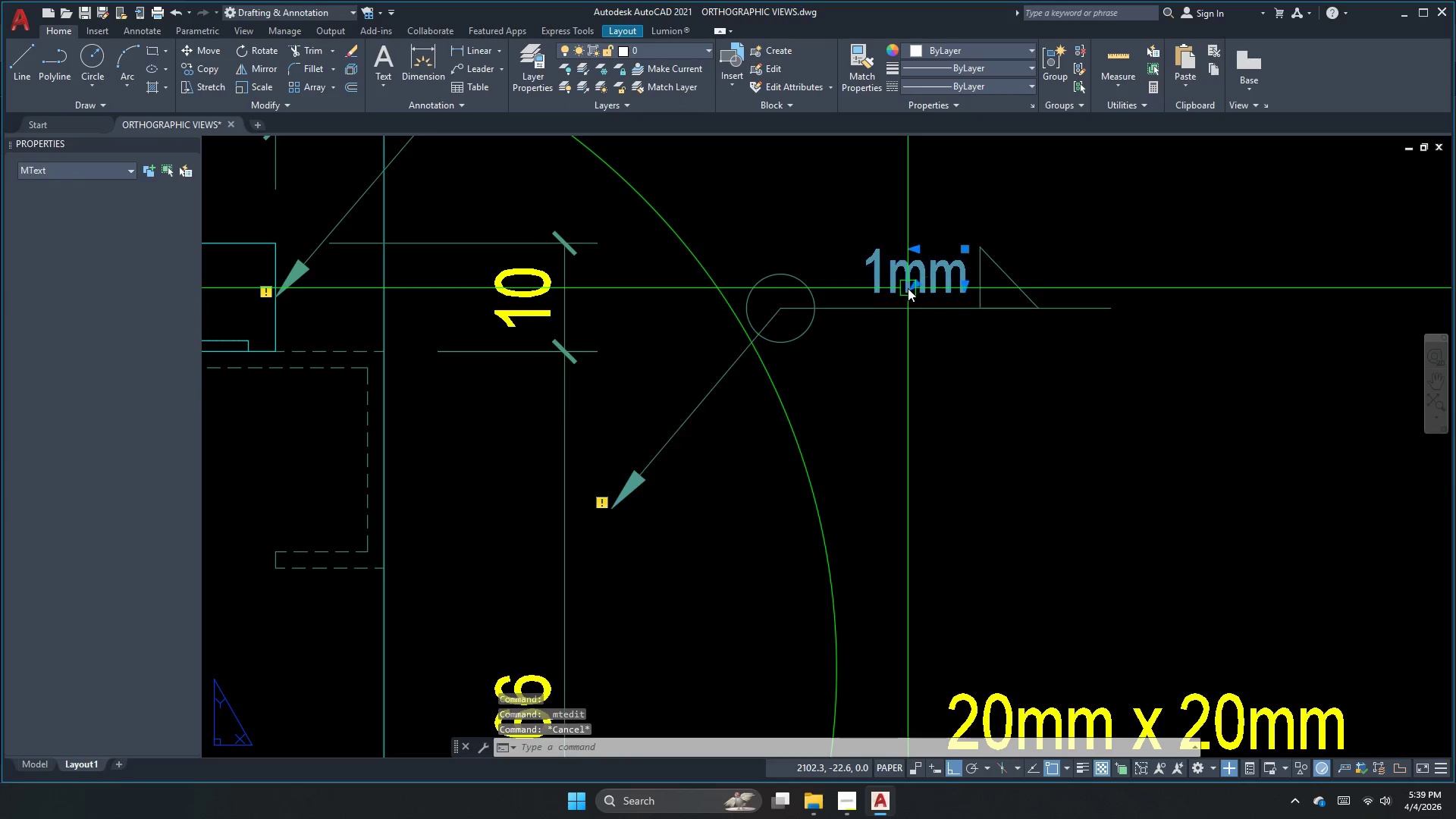 
left_click([908, 288])
 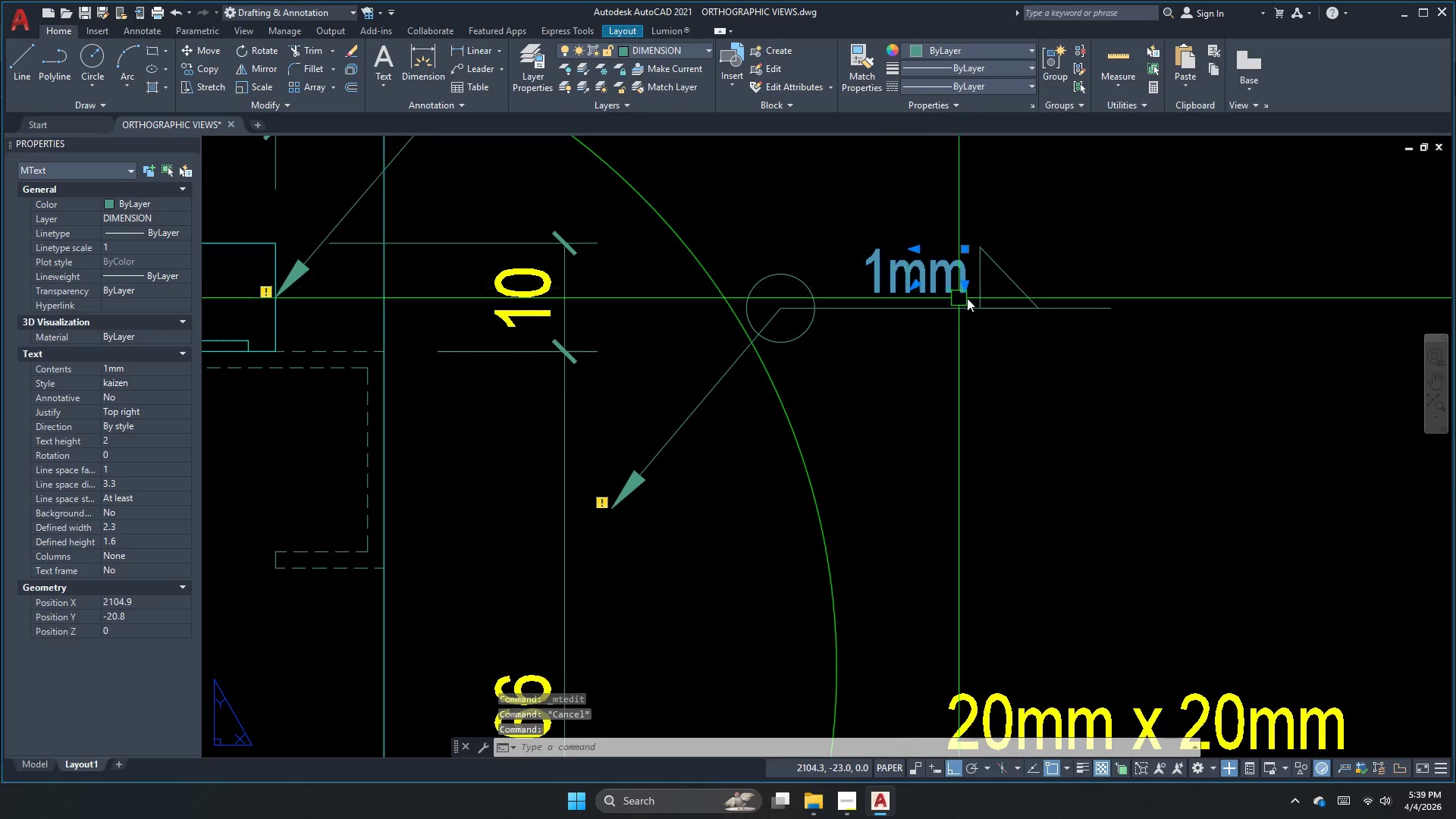 
key(Escape)
 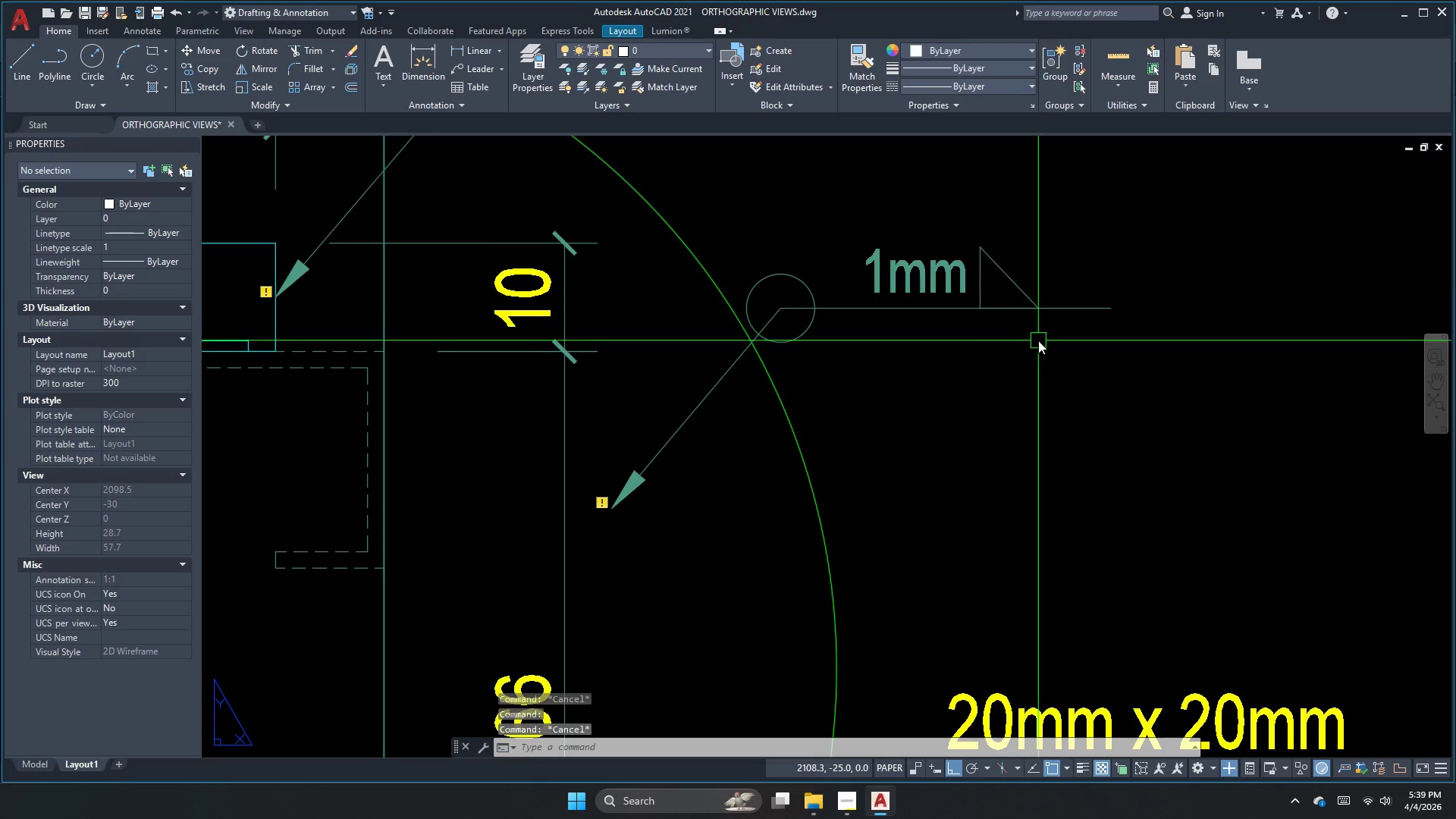 
key(S)
 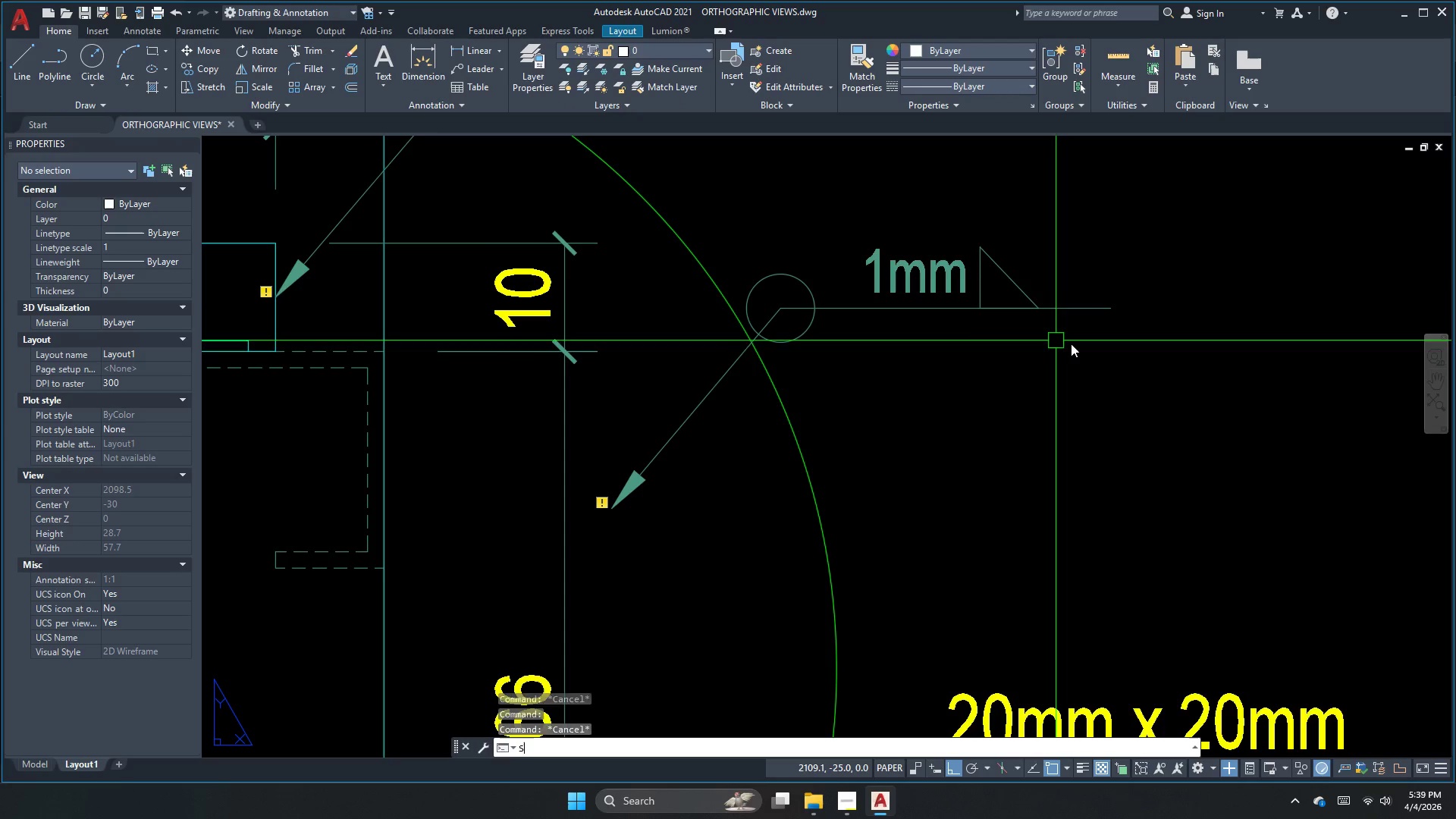 
key(Space)
 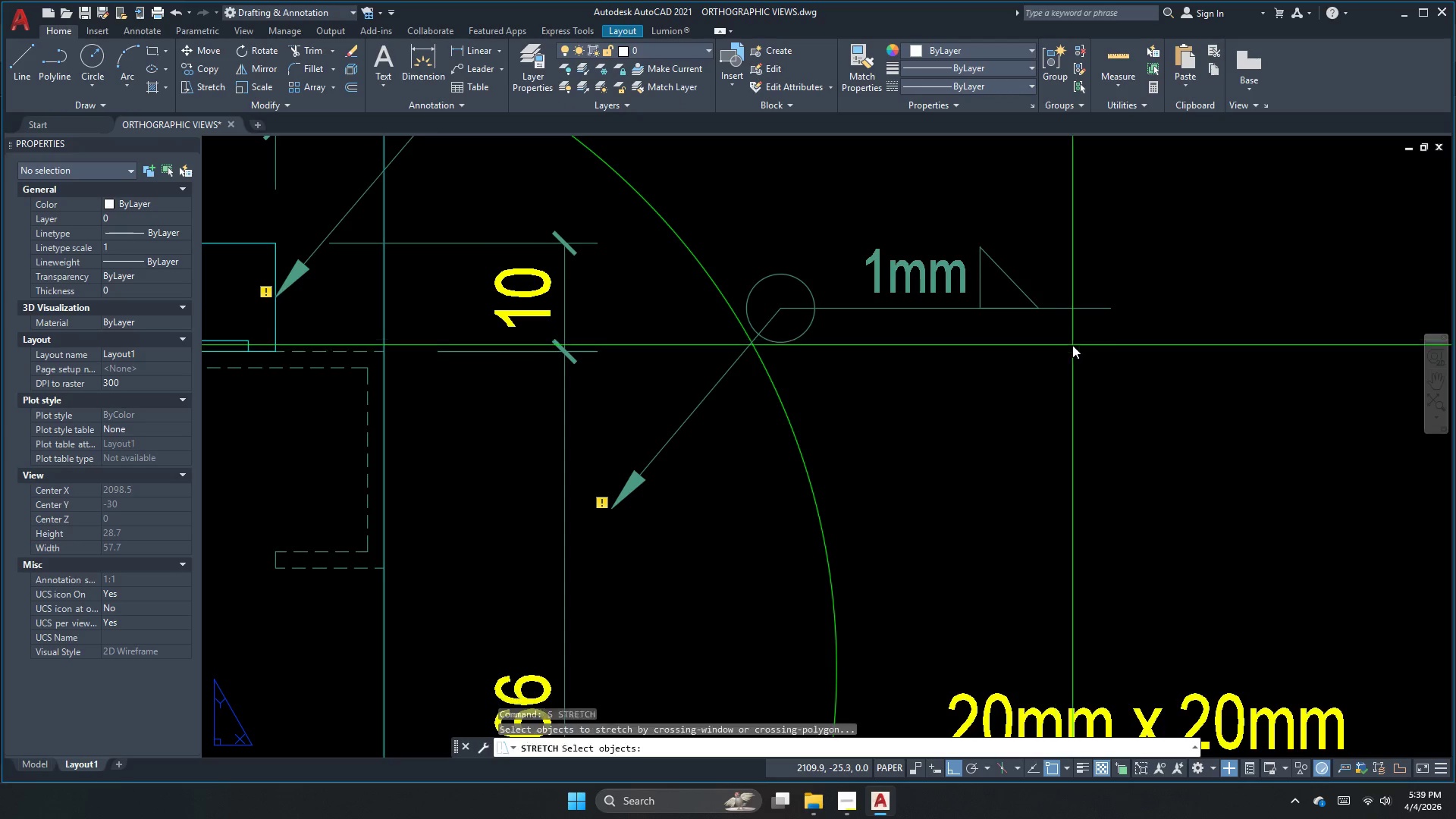 
left_click_drag(start_coordinate=[1072, 345], to_coordinate=[1035, 318])
 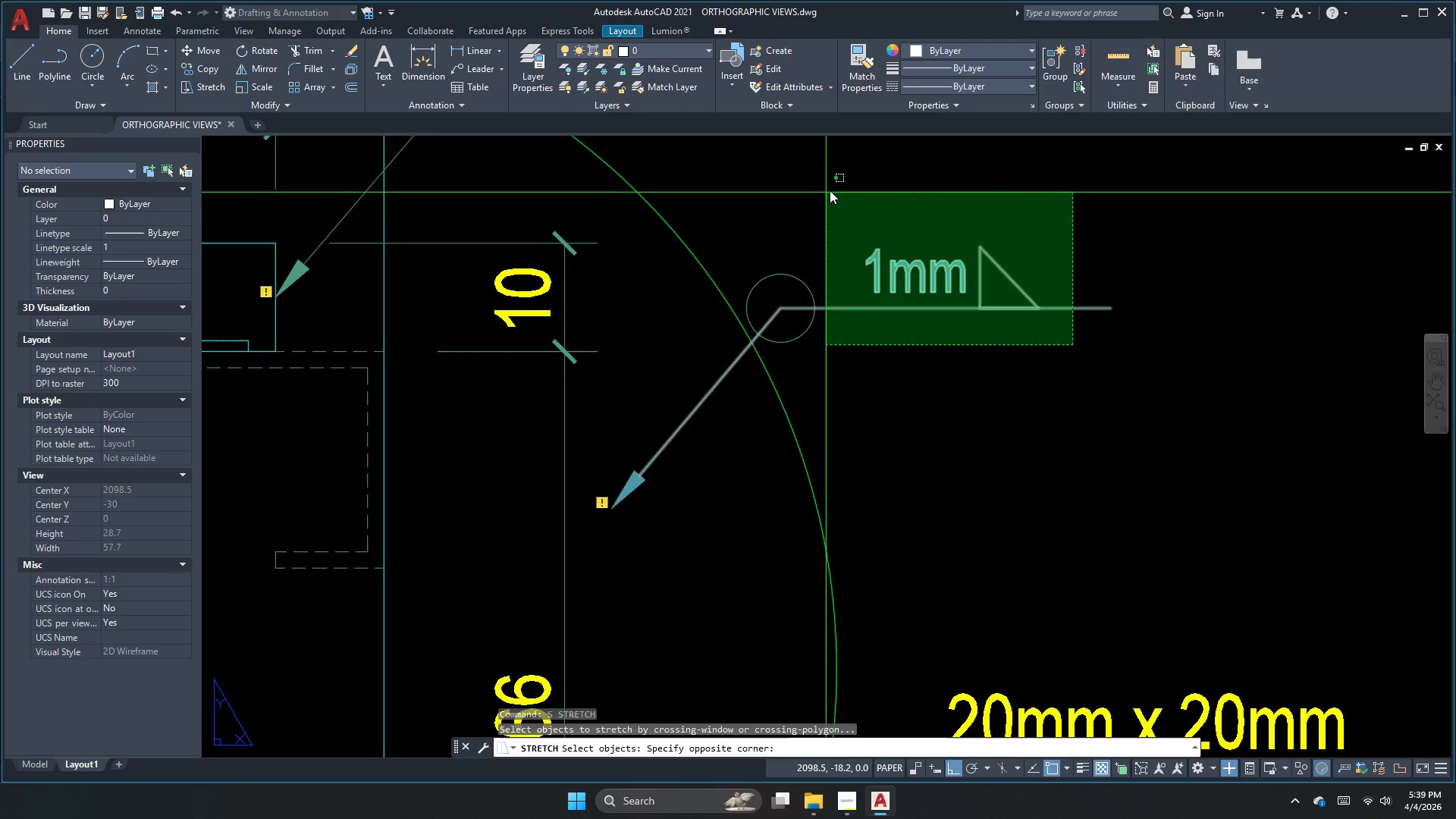 
left_click_drag(start_coordinate=[830, 190], to_coordinate=[856, 188])
 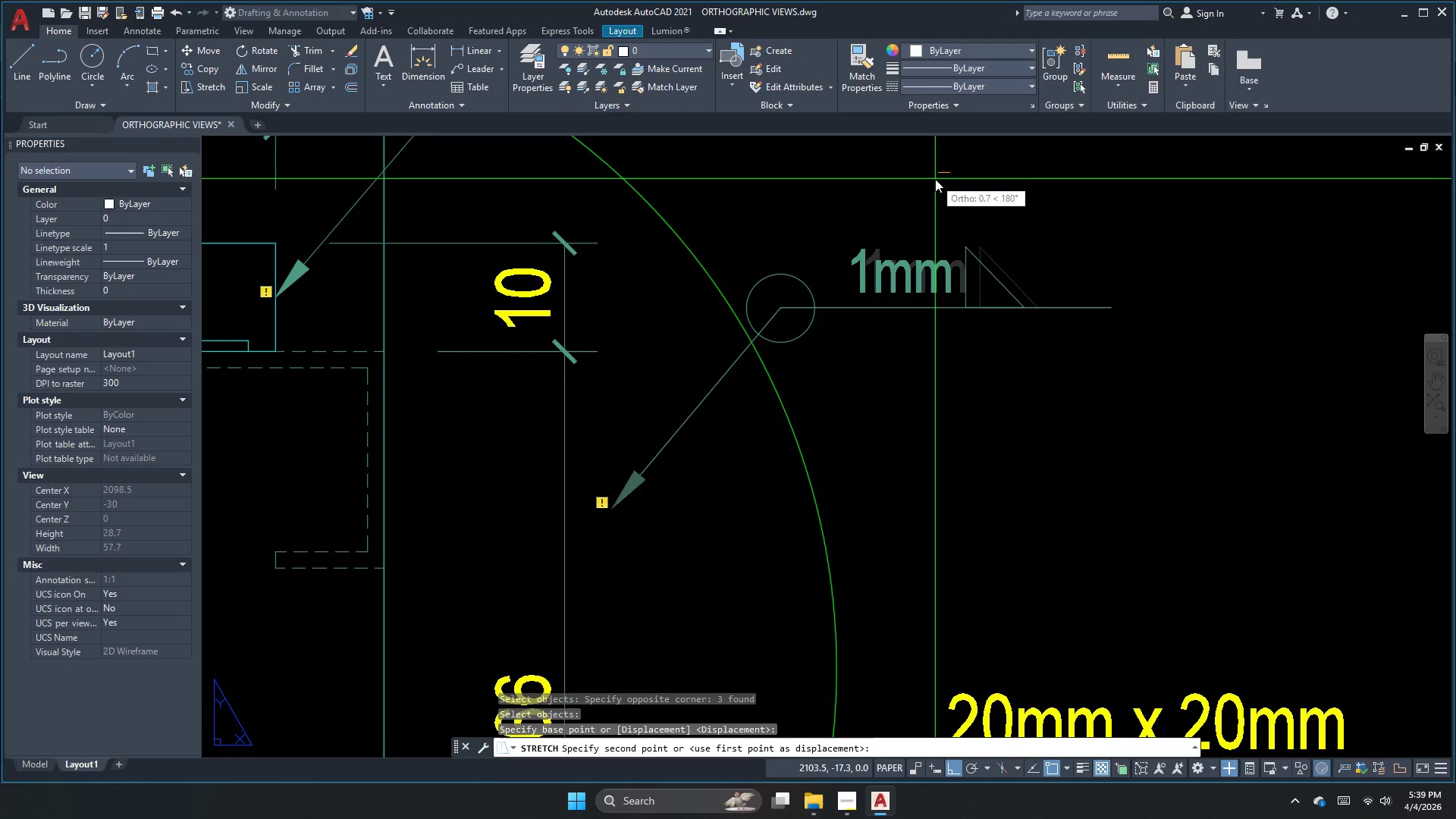 
key(Space)
 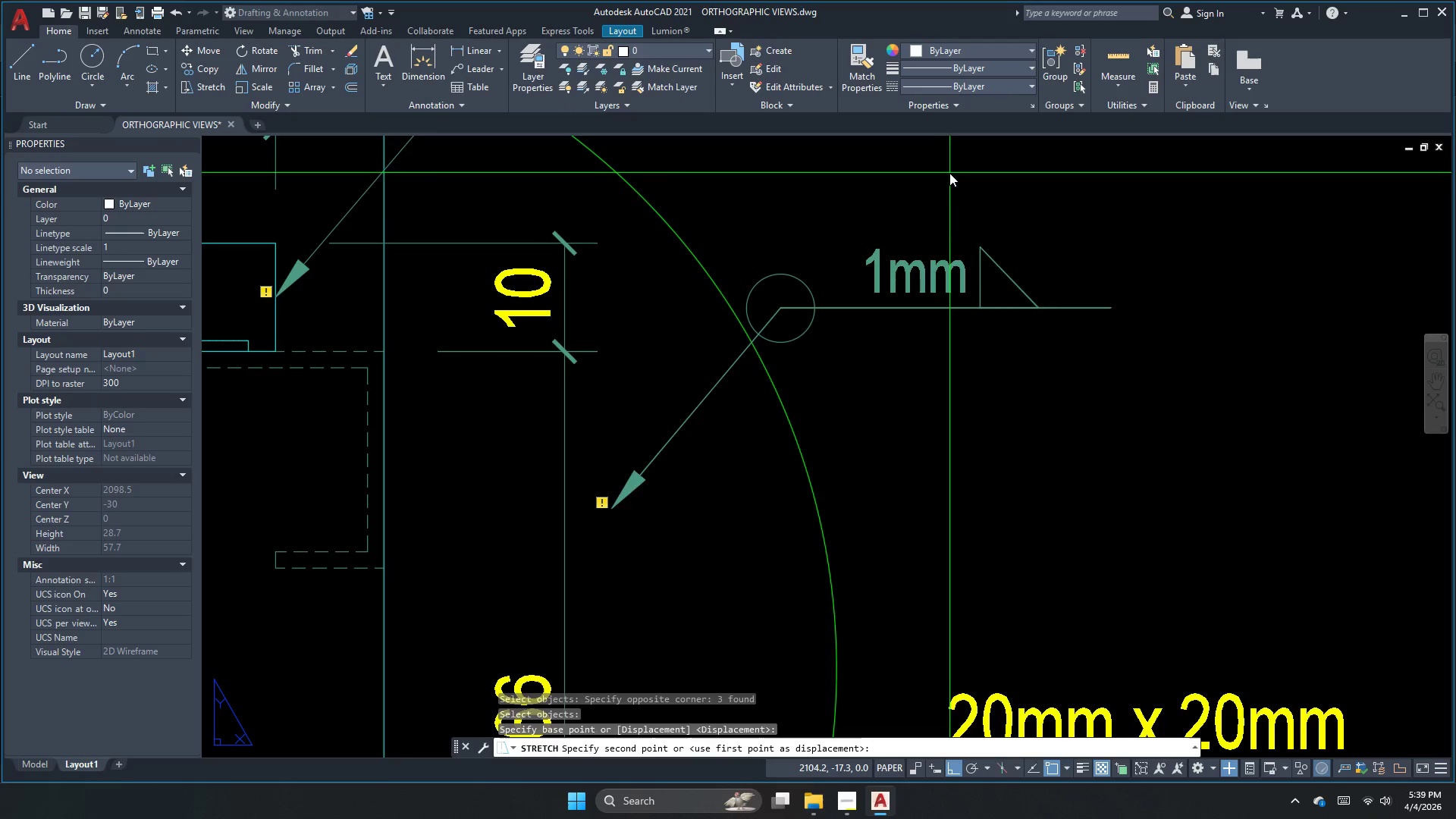 
left_click_drag(start_coordinate=[949, 173], to_coordinate=[943, 175])
 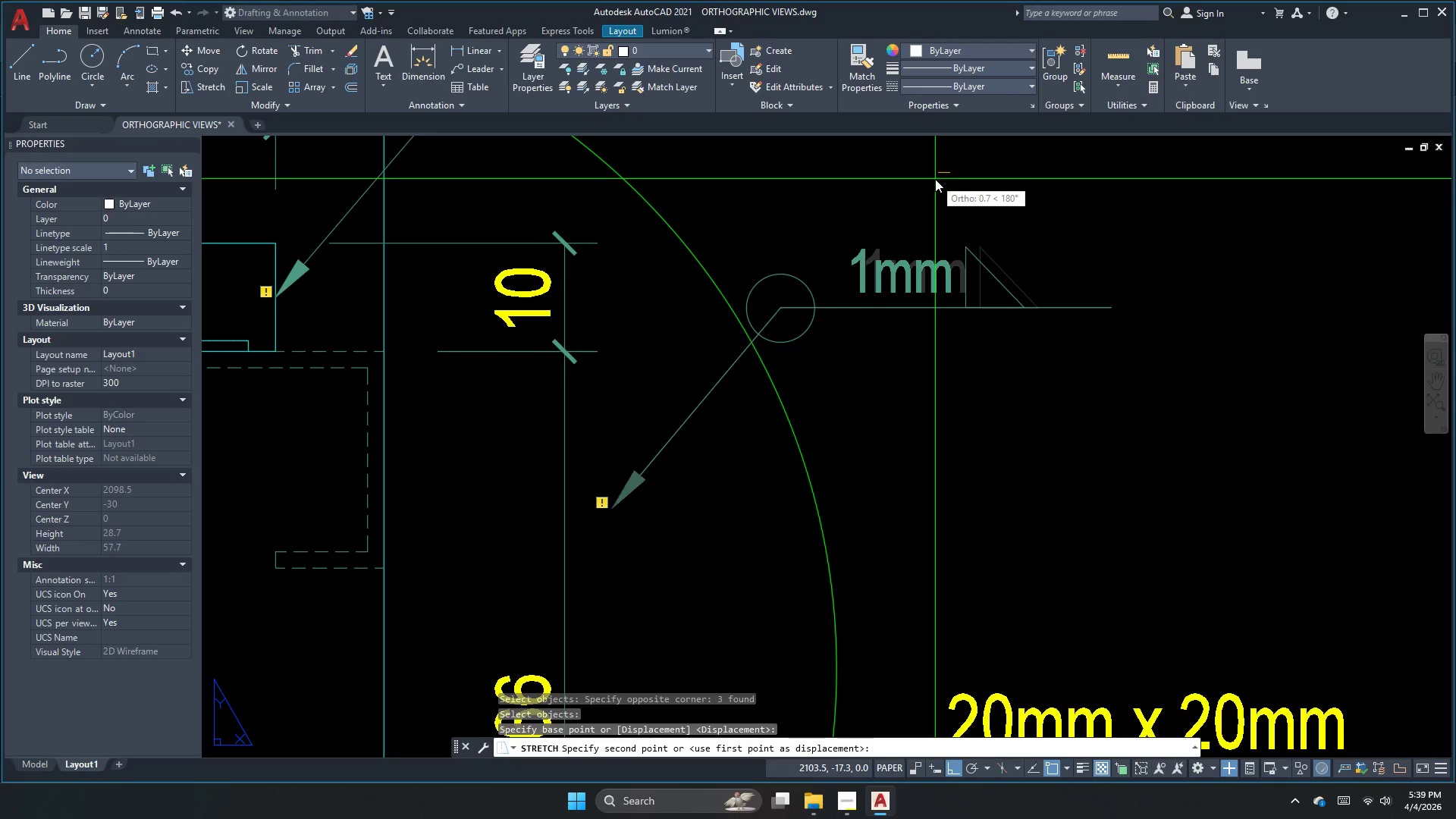 
left_click([935, 179])
 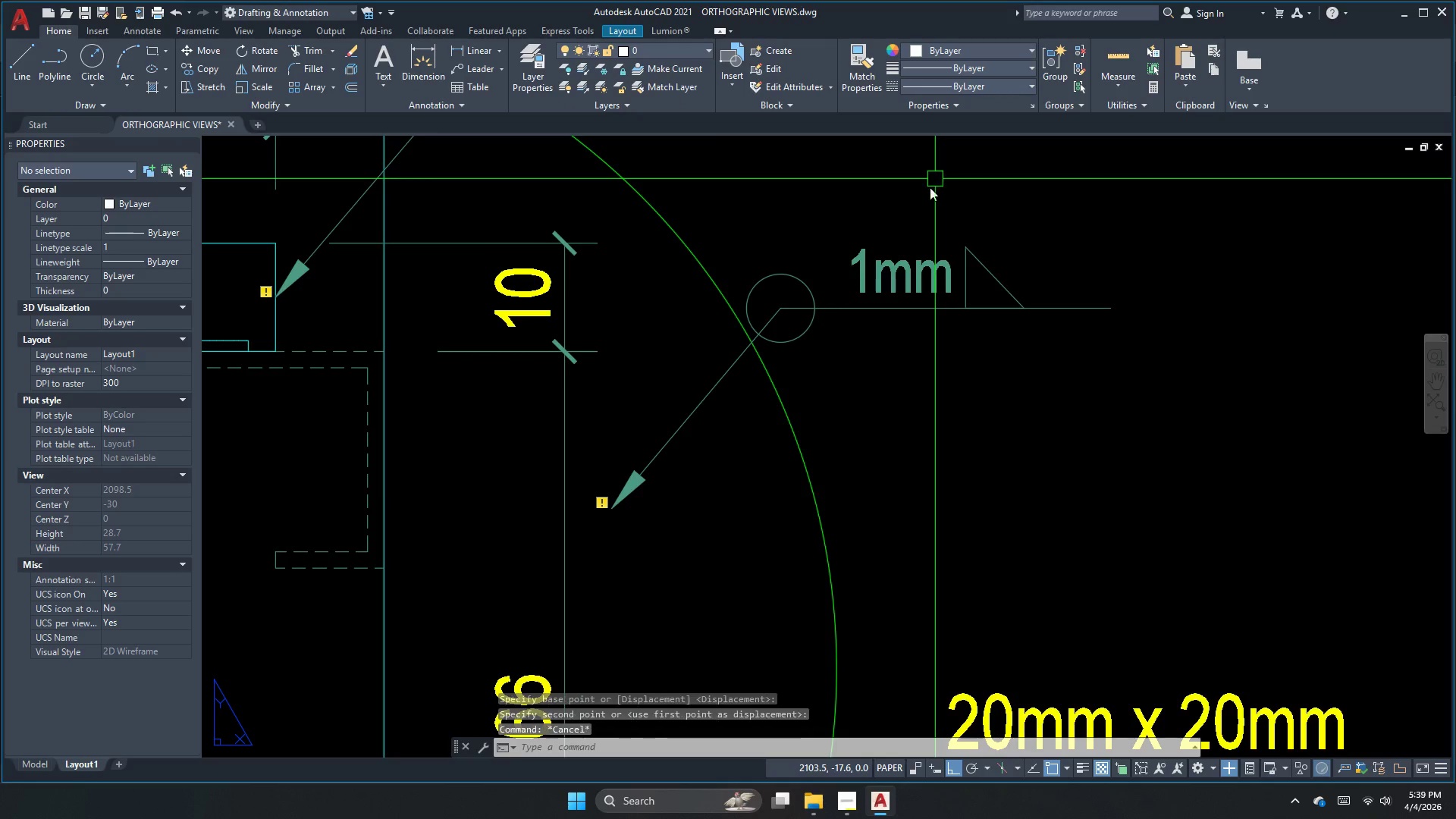 
key(Escape)
 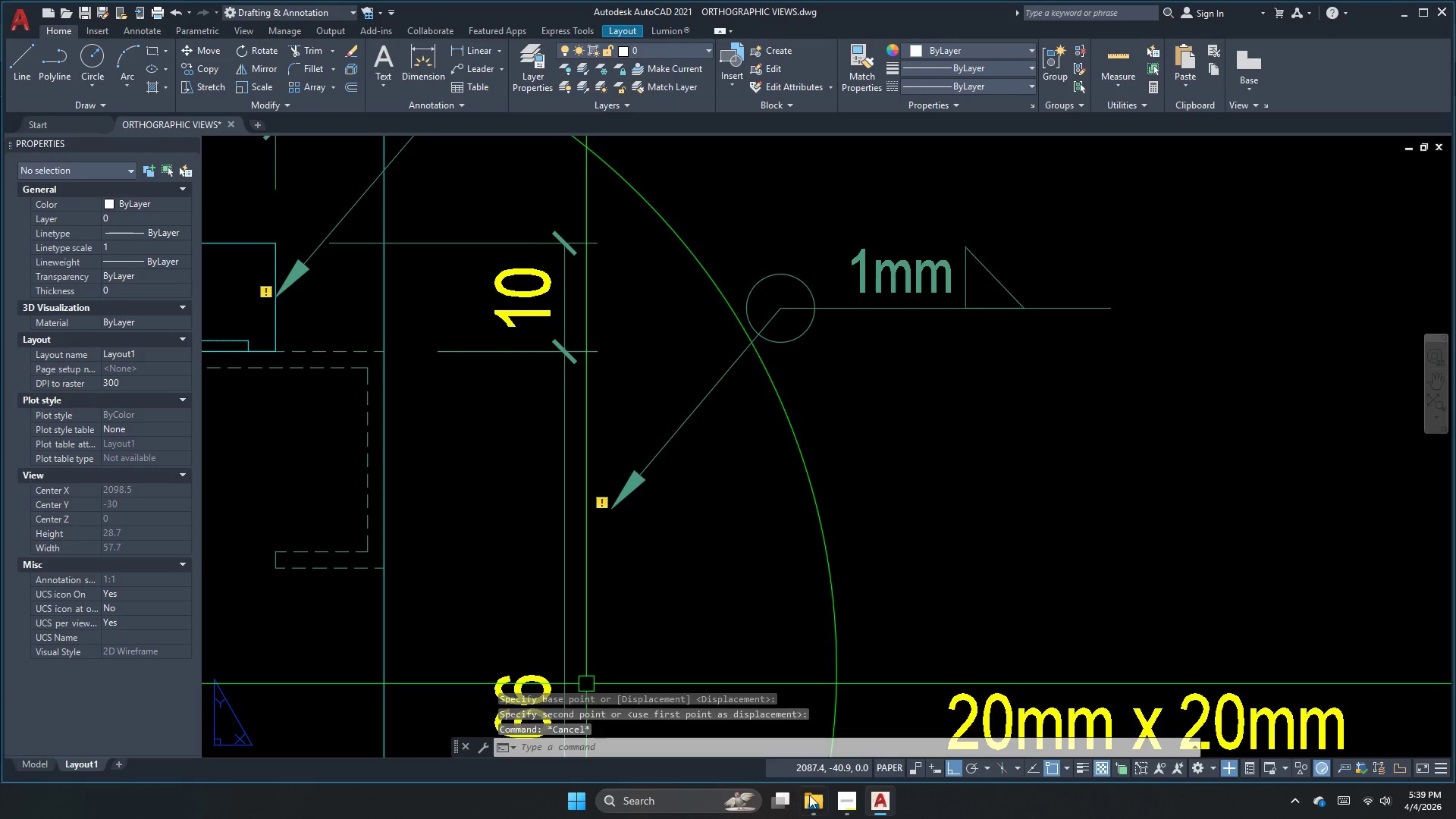 
left_click([815, 799])
 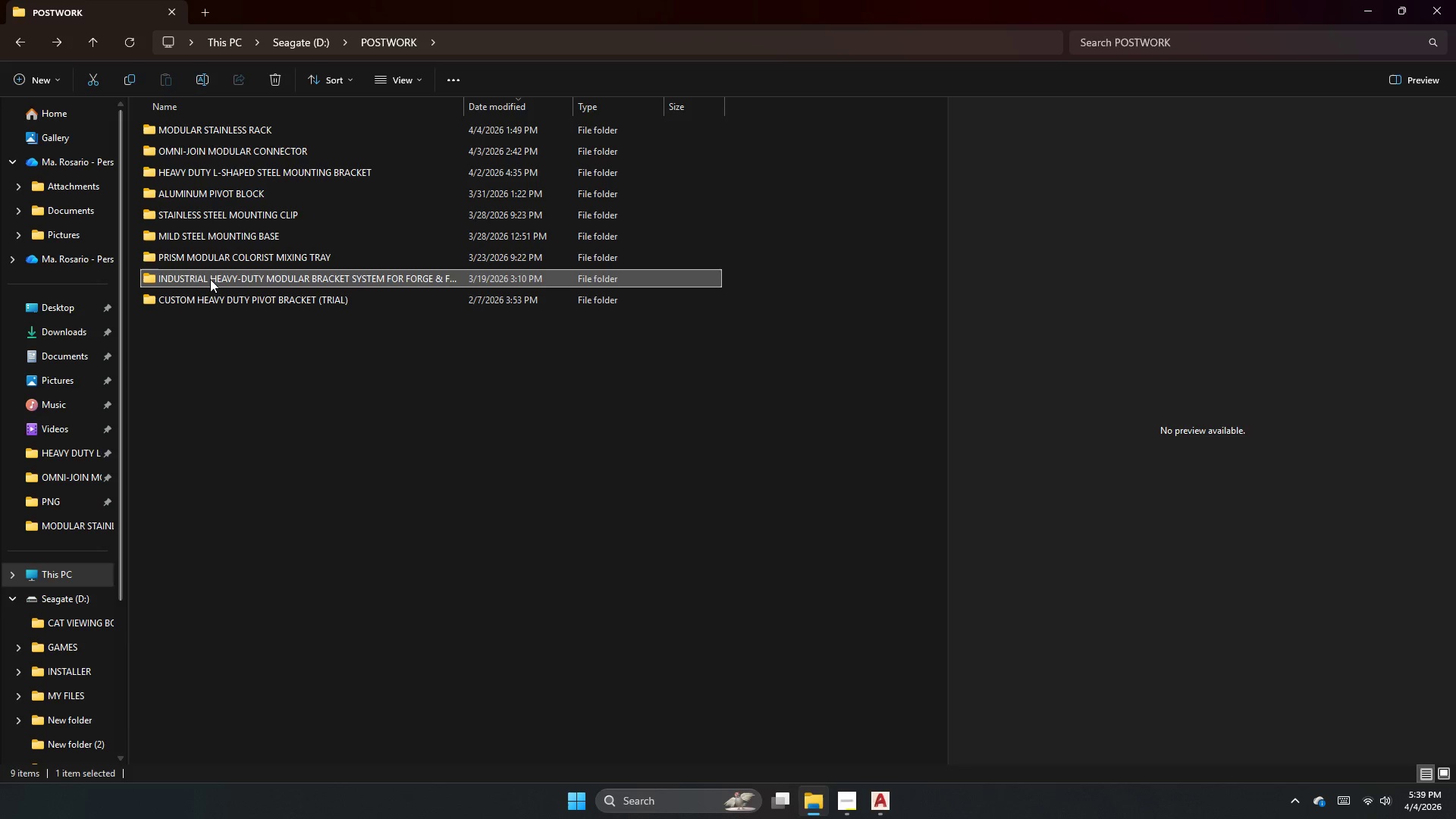 
double_click([210, 279])
 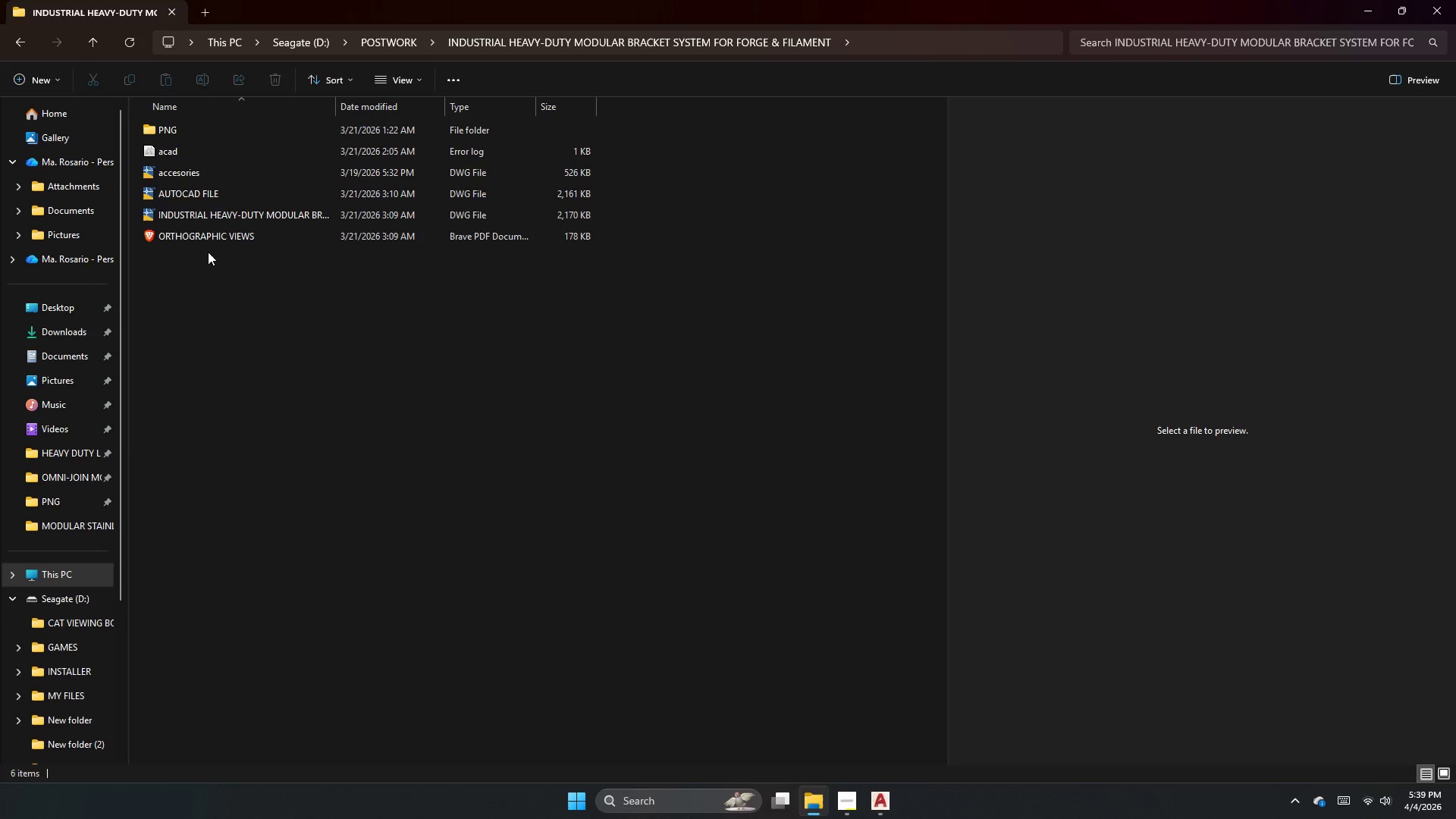 
double_click([224, 233])
 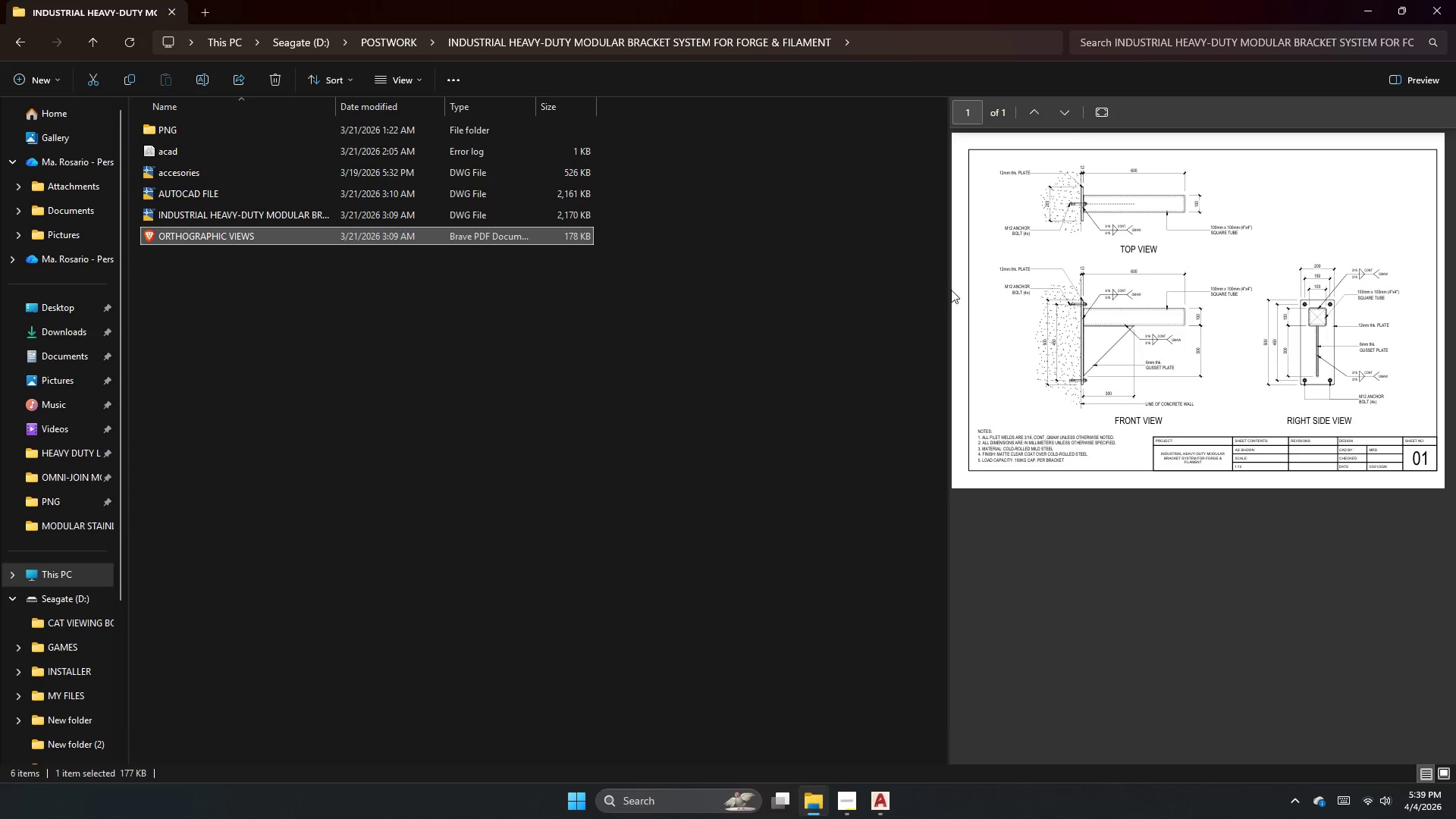 
left_click_drag(start_coordinate=[949, 290], to_coordinate=[828, 375])
 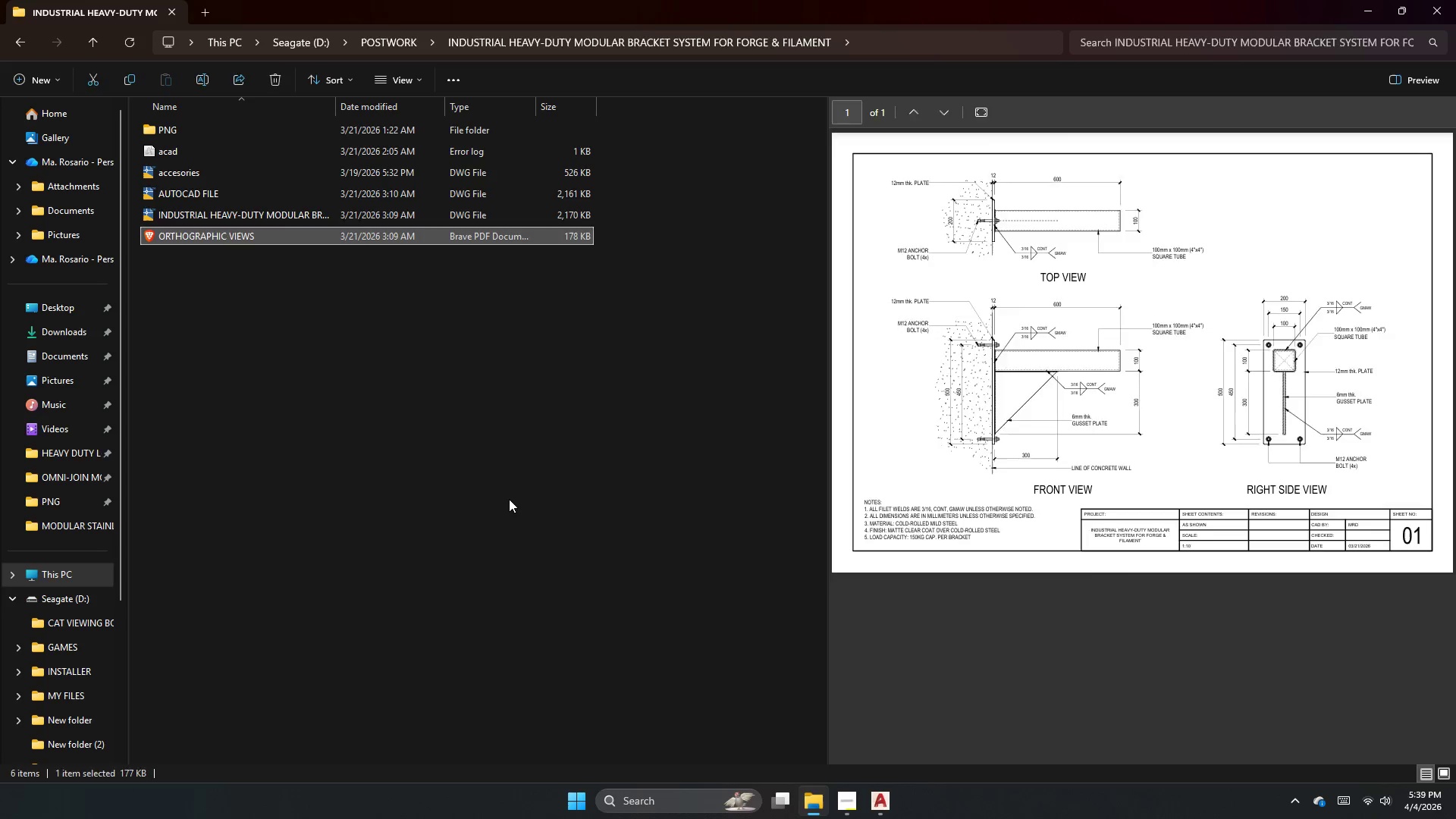 
left_click([509, 499])
 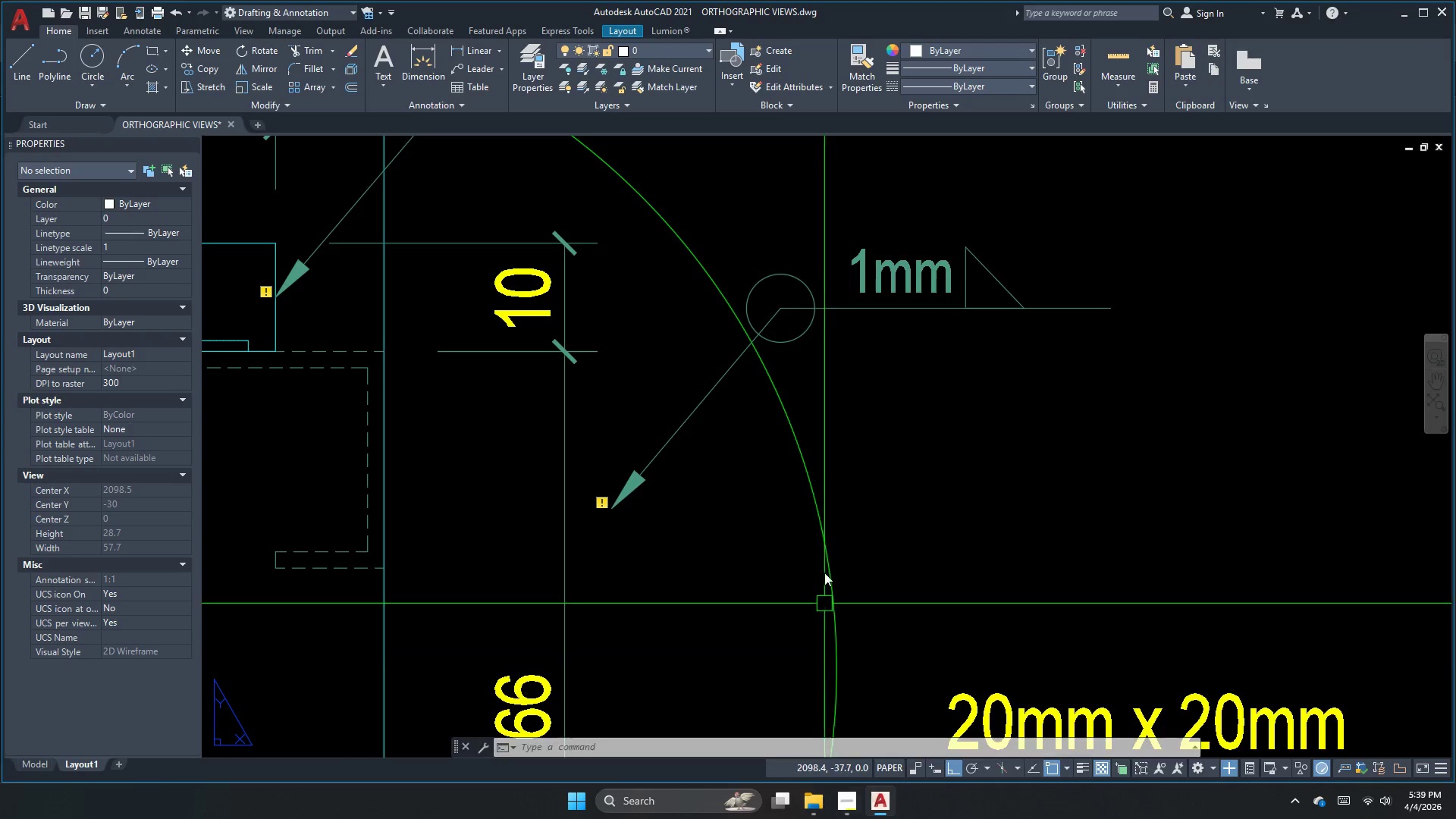 
key(Escape)
 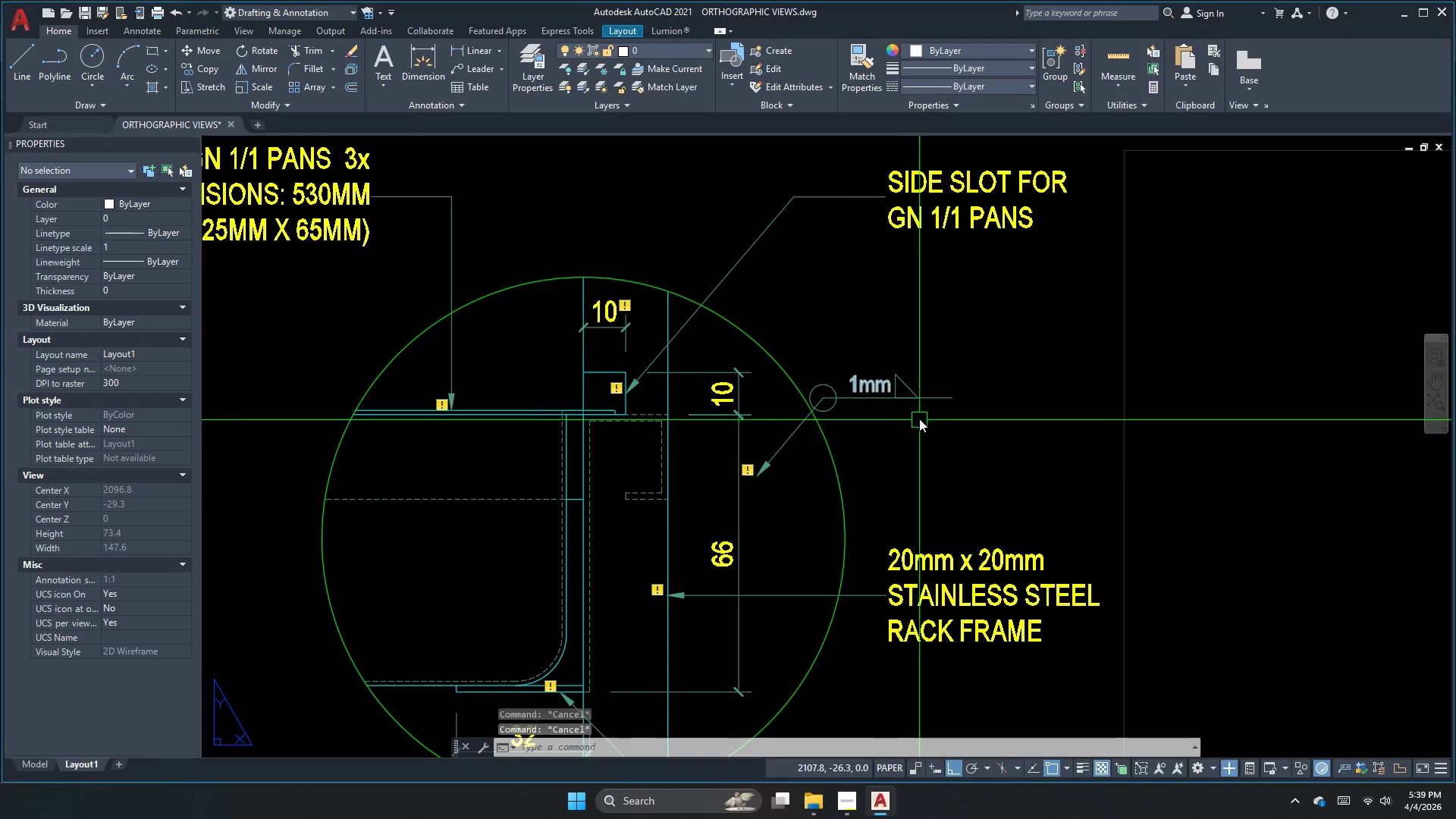 
scroll: coordinate [851, 456], scroll_direction: down, amount: 2.0
 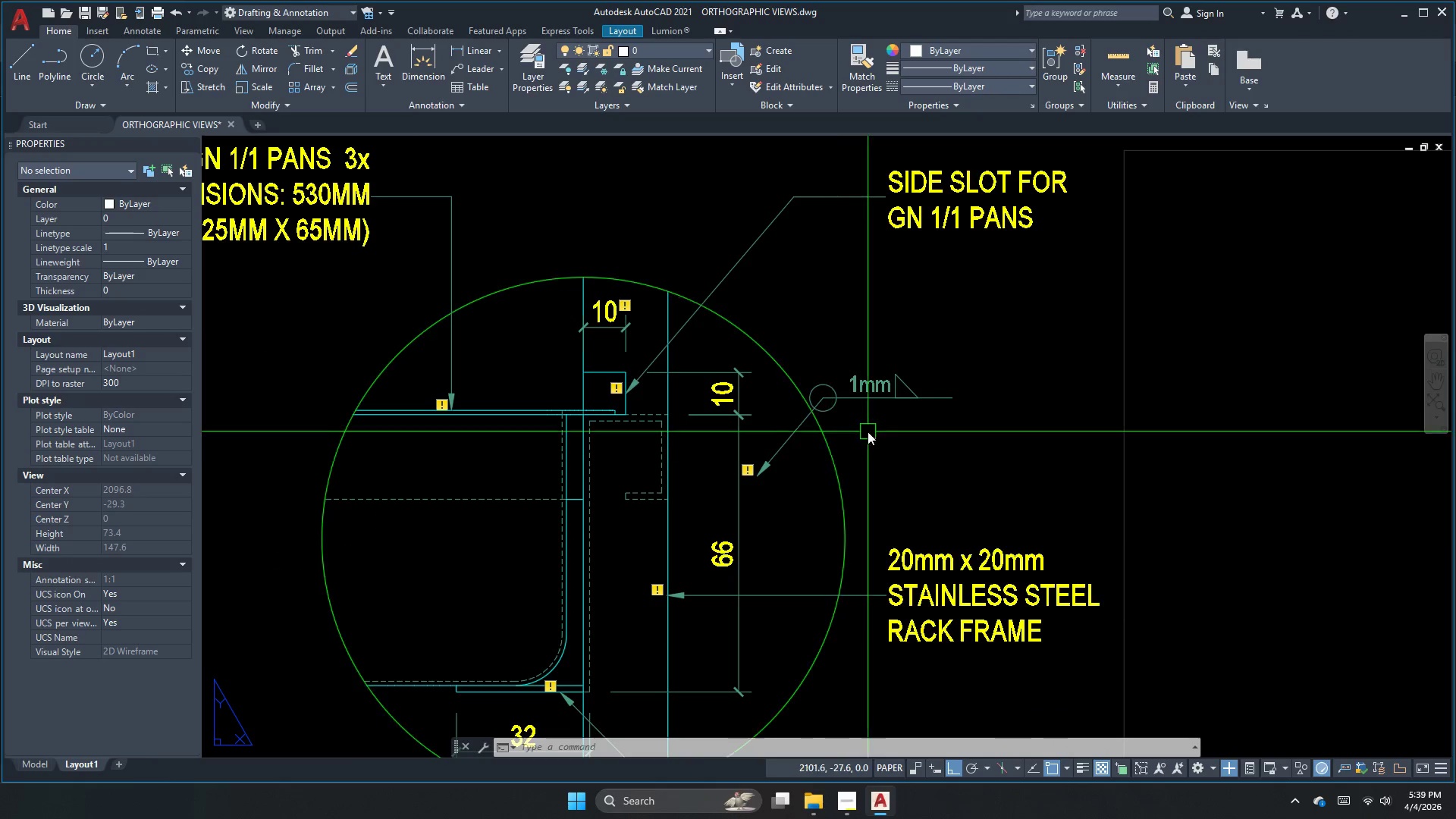 
left_click_drag(start_coordinate=[924, 419], to_coordinate=[909, 403])
 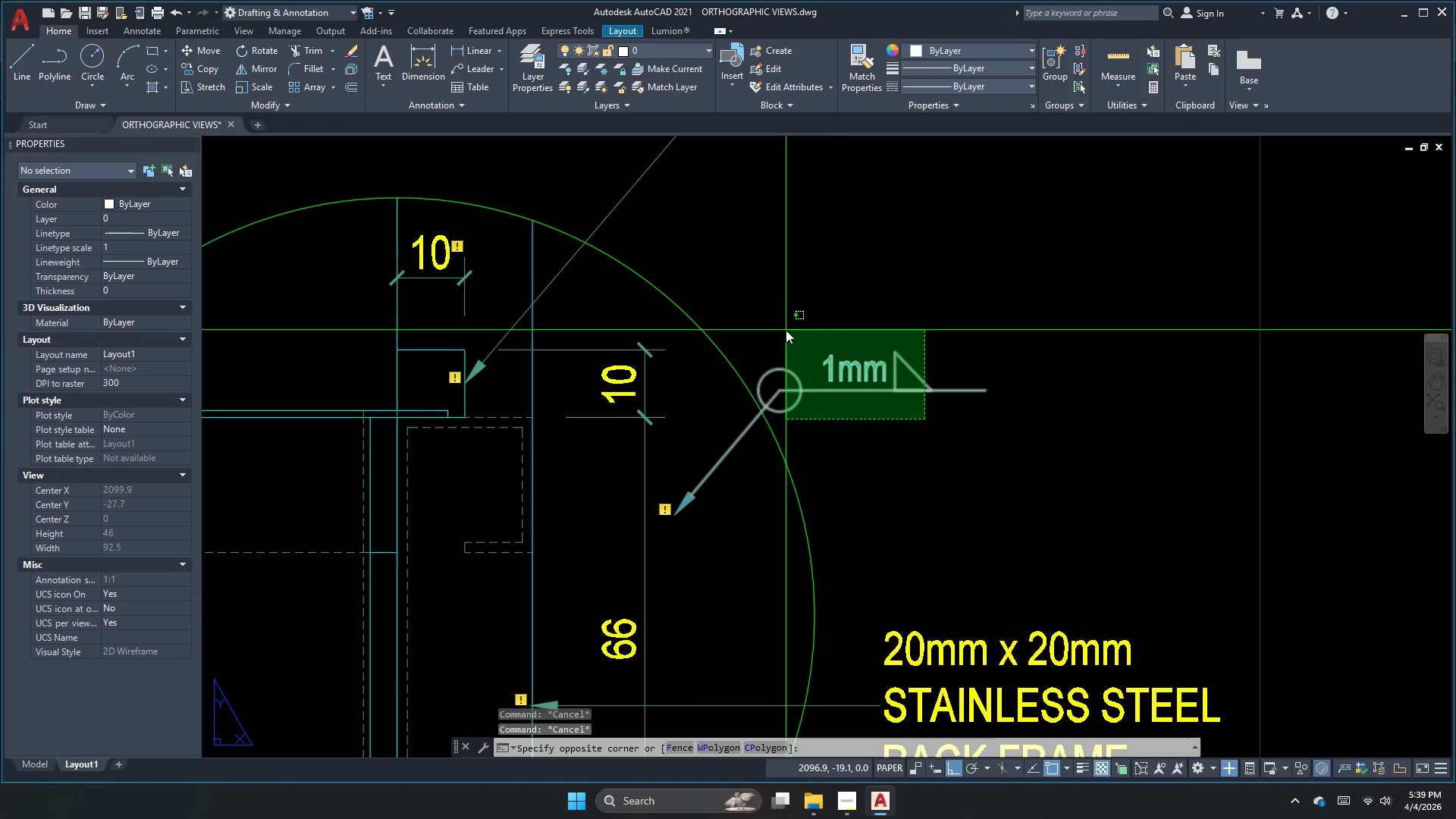 
scroll: coordinate [896, 410], scroll_direction: up, amount: 1.0
 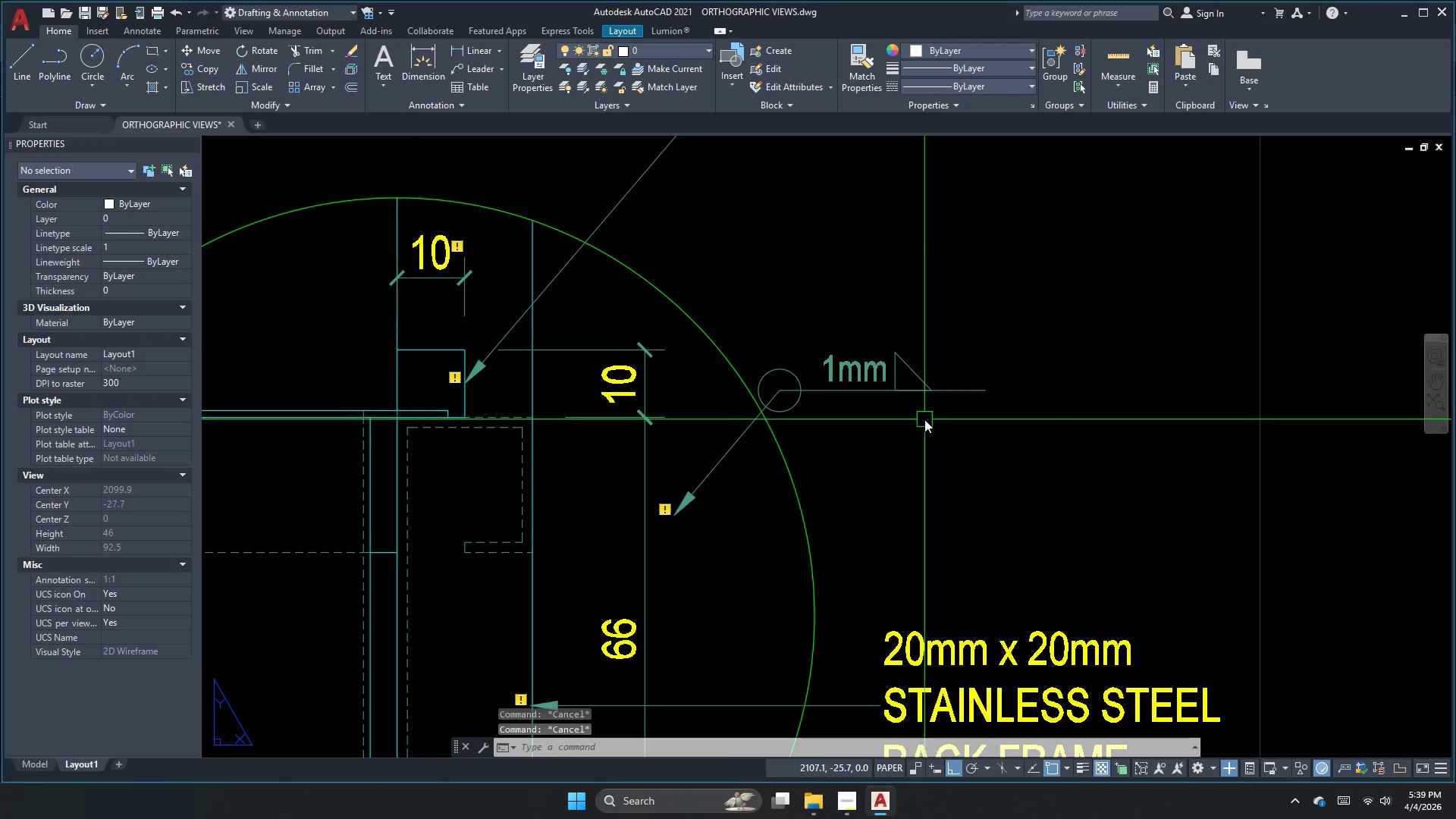 
left_click([786, 330])
 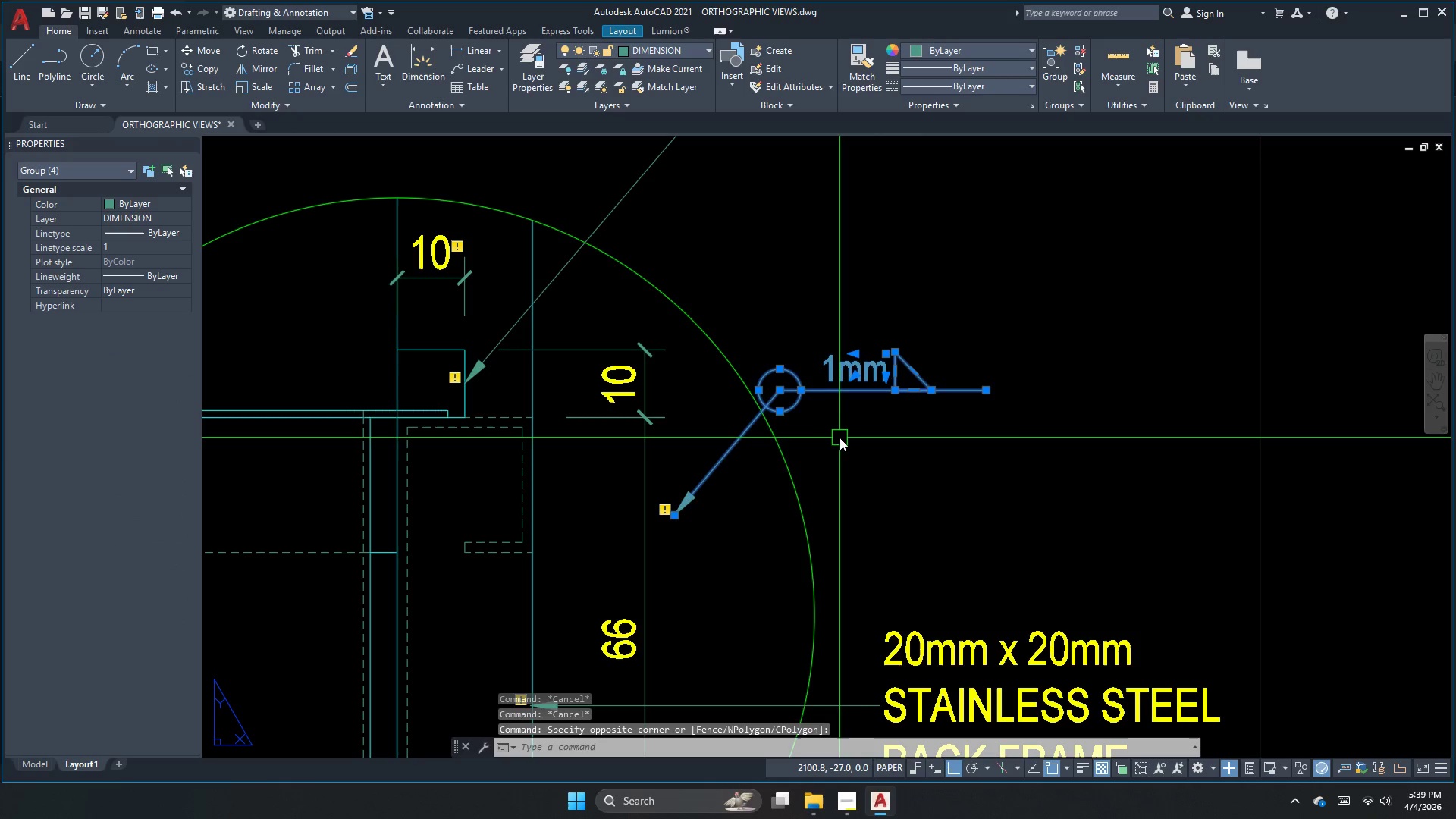 
key(M)
 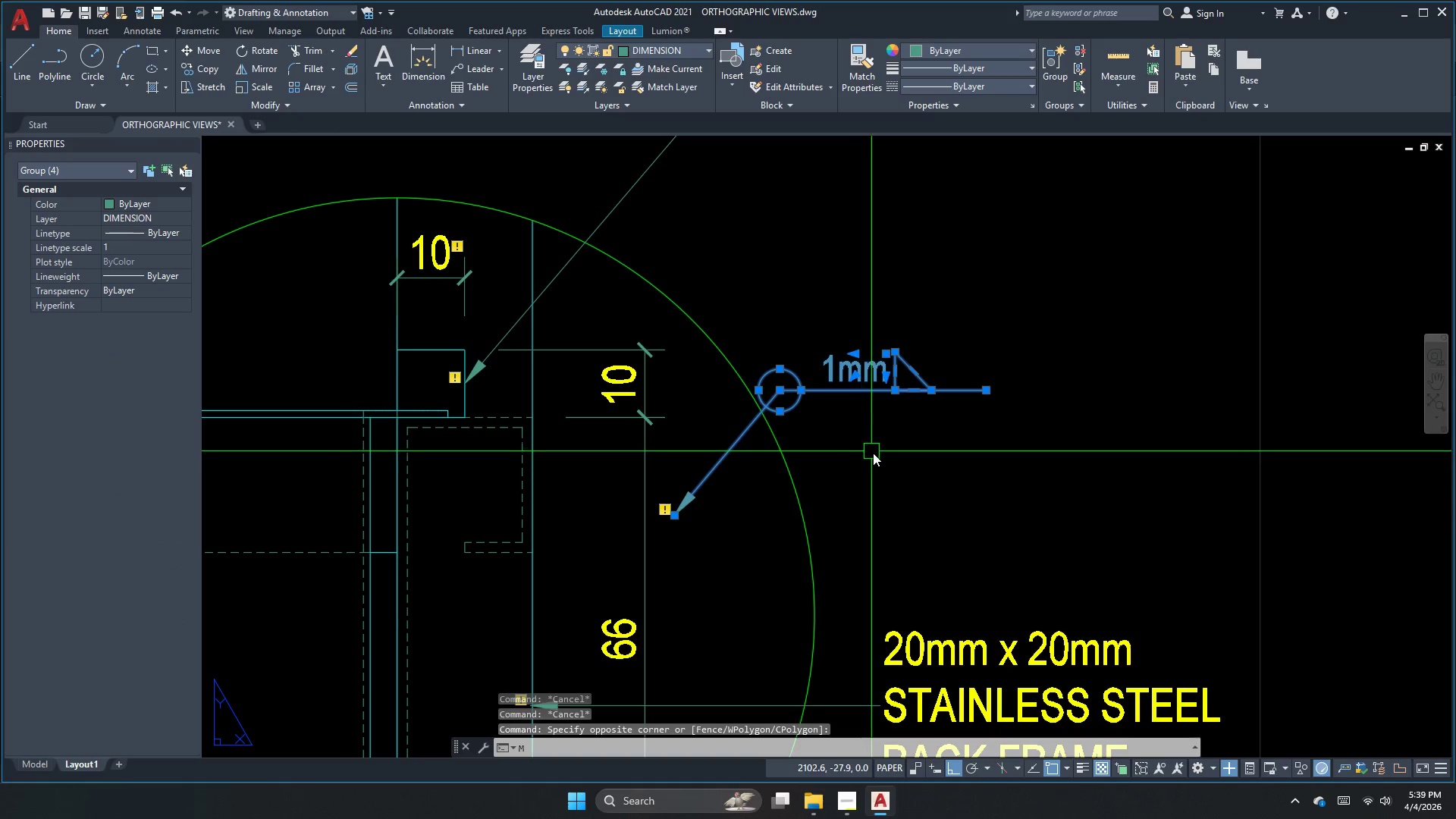 
key(Space)
 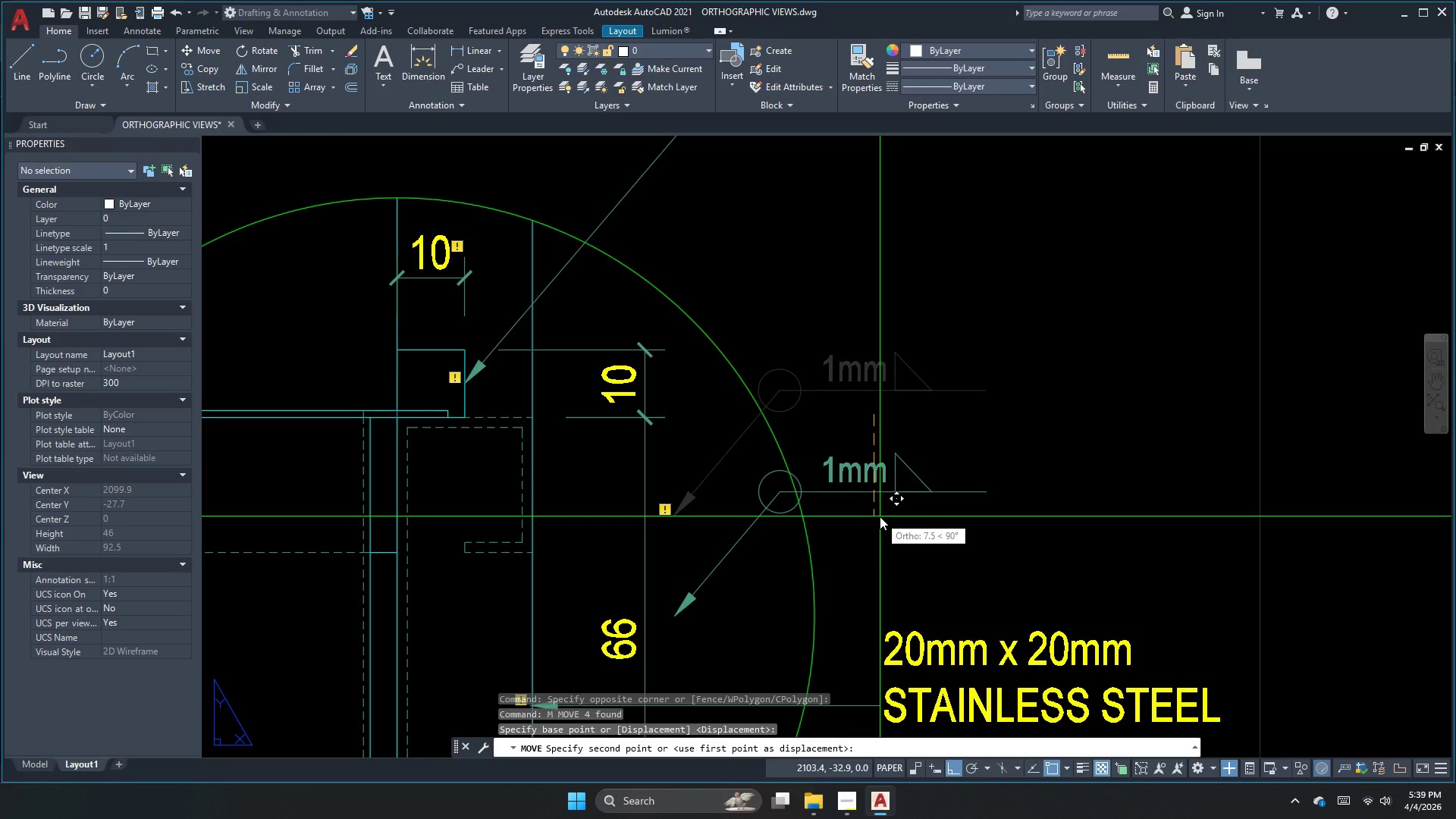 
key(F8)
 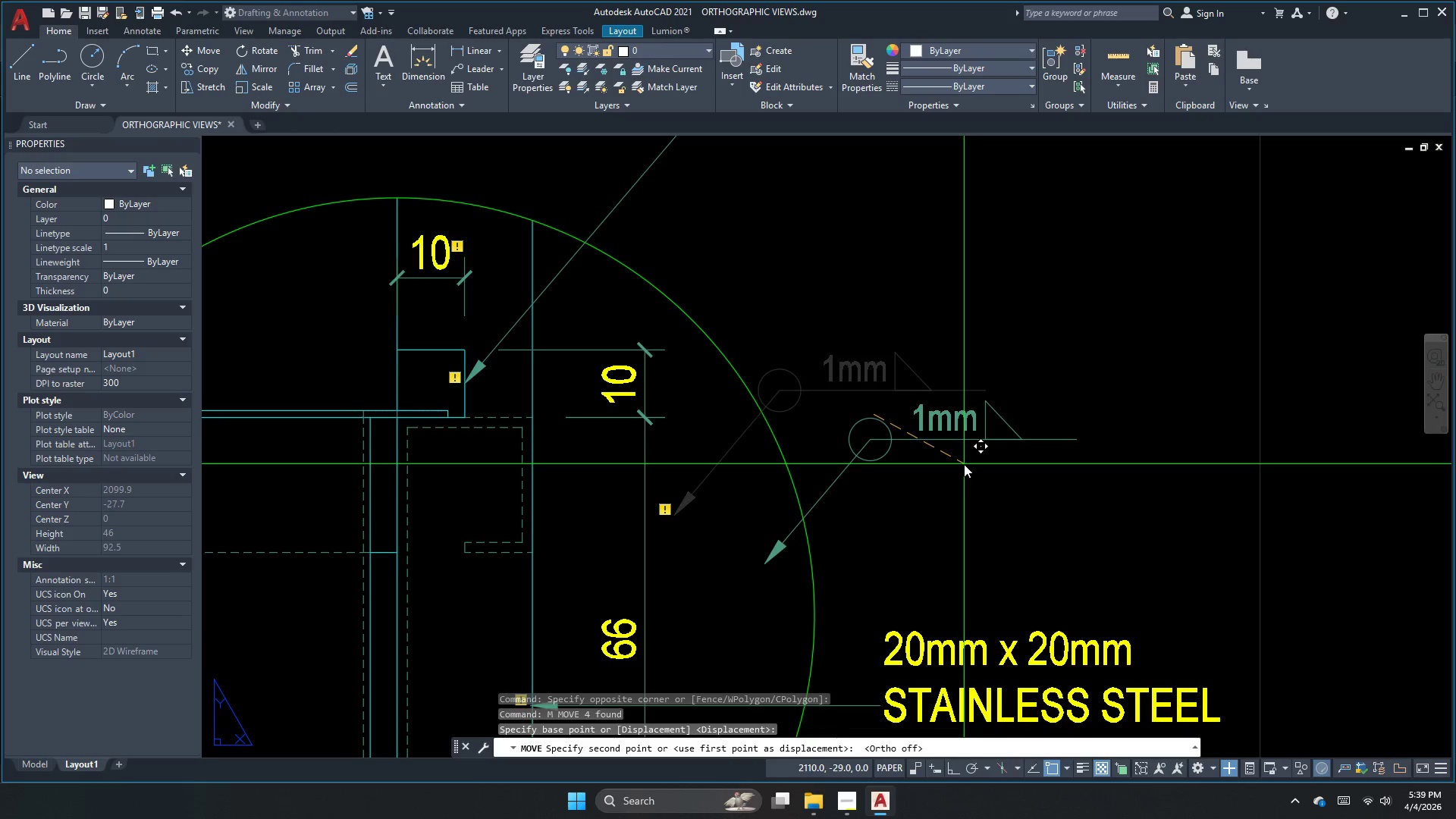 
left_click([961, 467])
 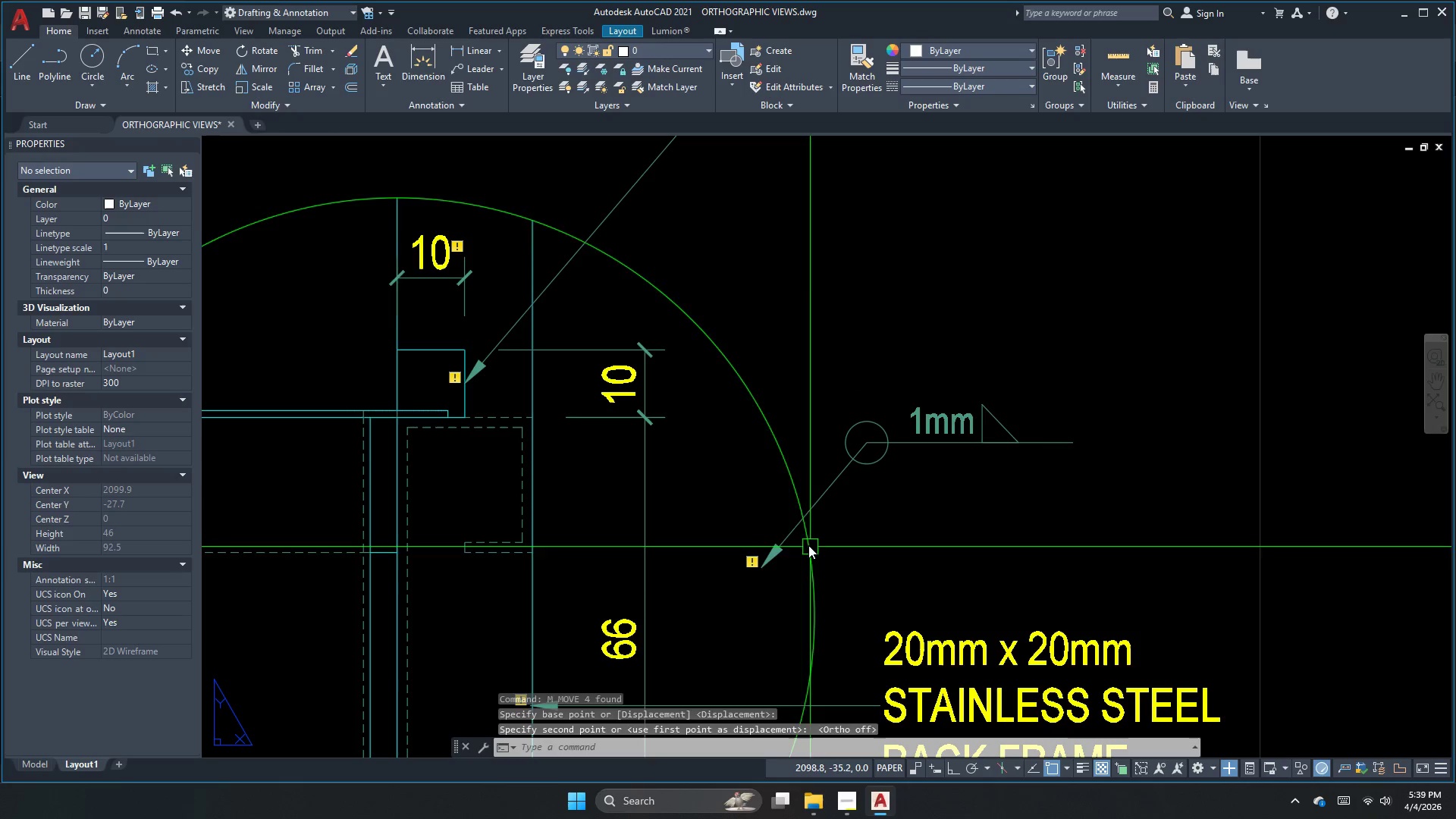 
key(Escape)
 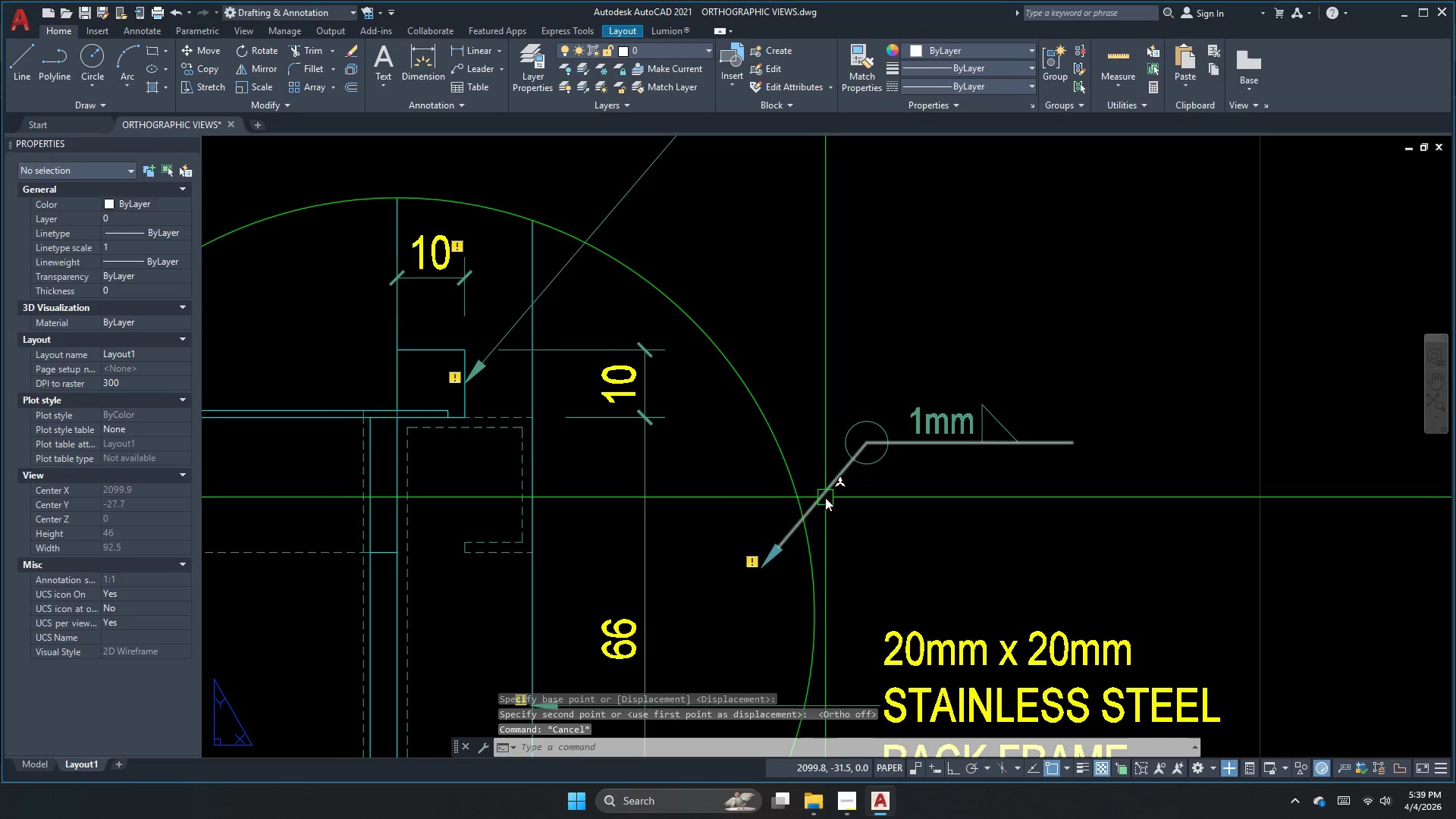 
left_click([824, 497])
 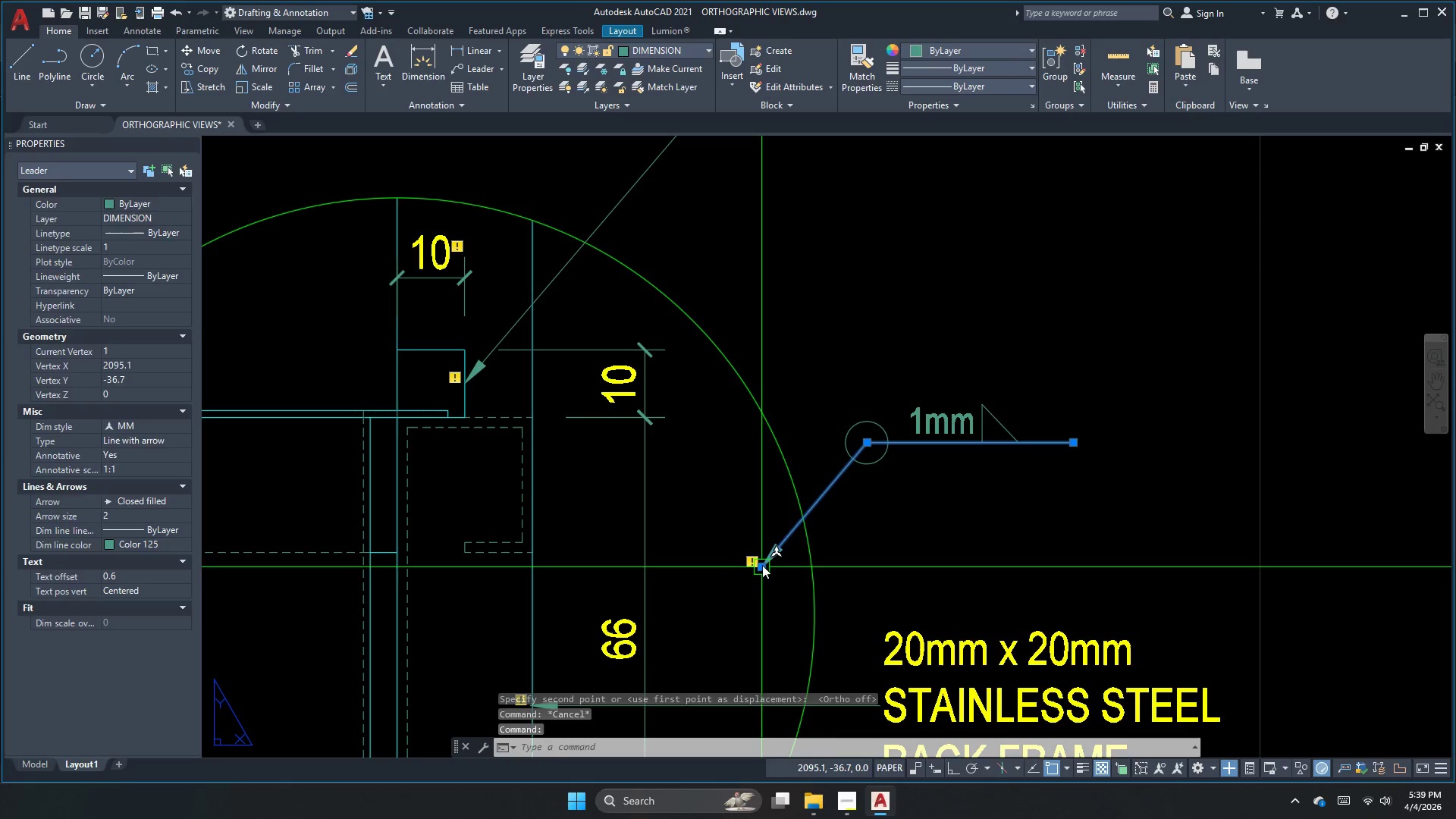 
left_click_drag(start_coordinate=[762, 565], to_coordinate=[756, 565])
 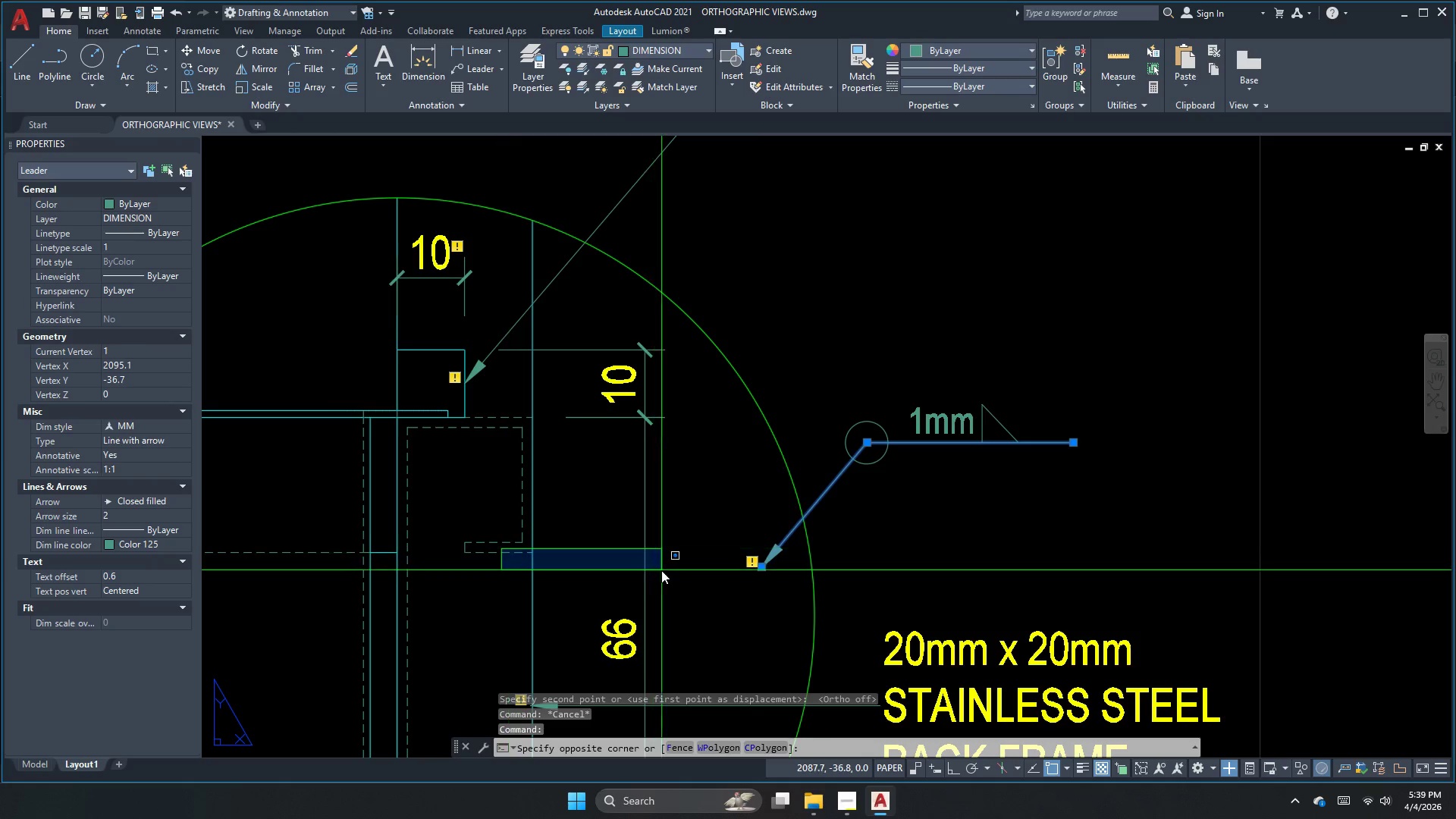 
left_click([756, 566])
 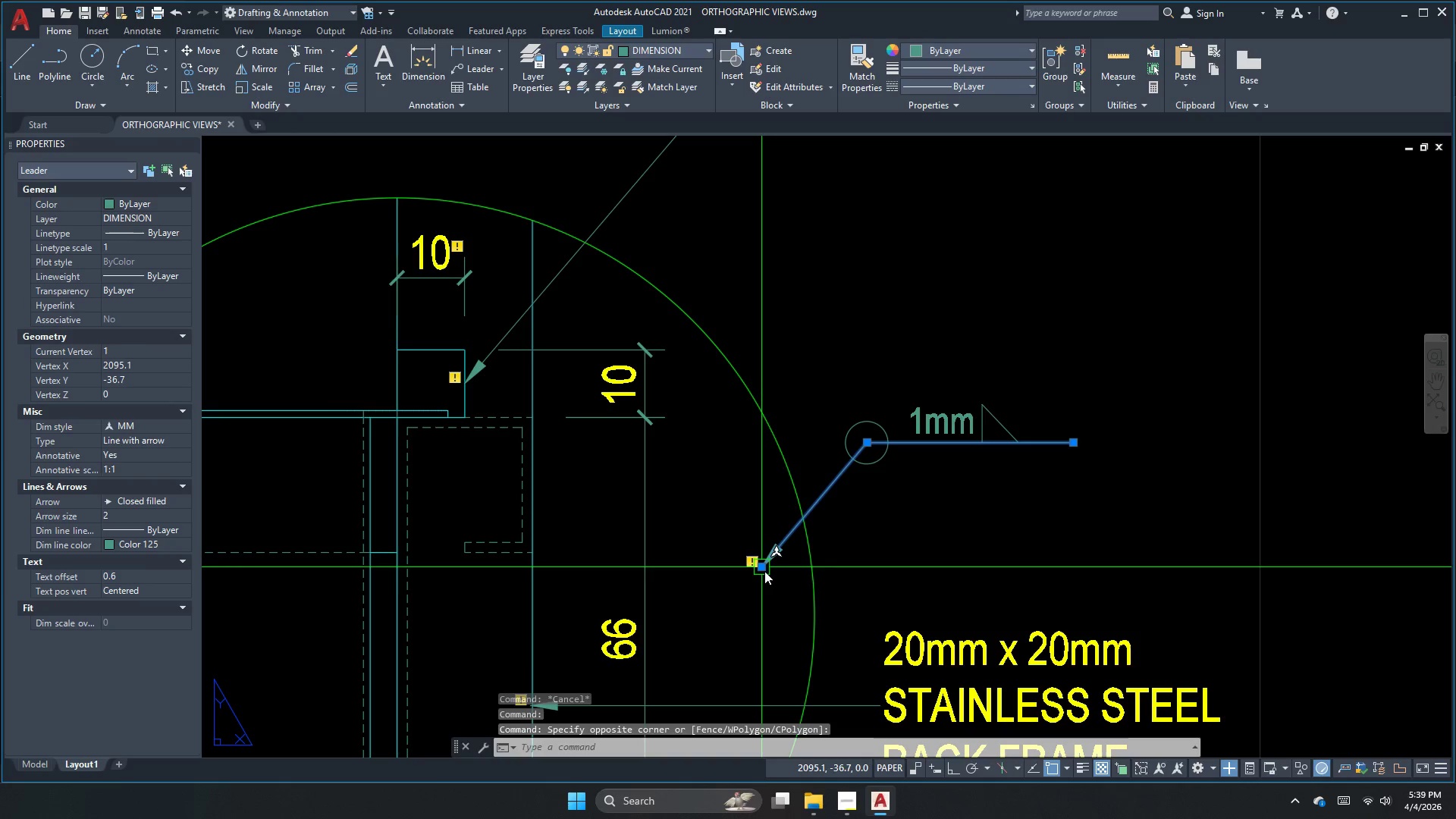 
left_click([761, 571])
 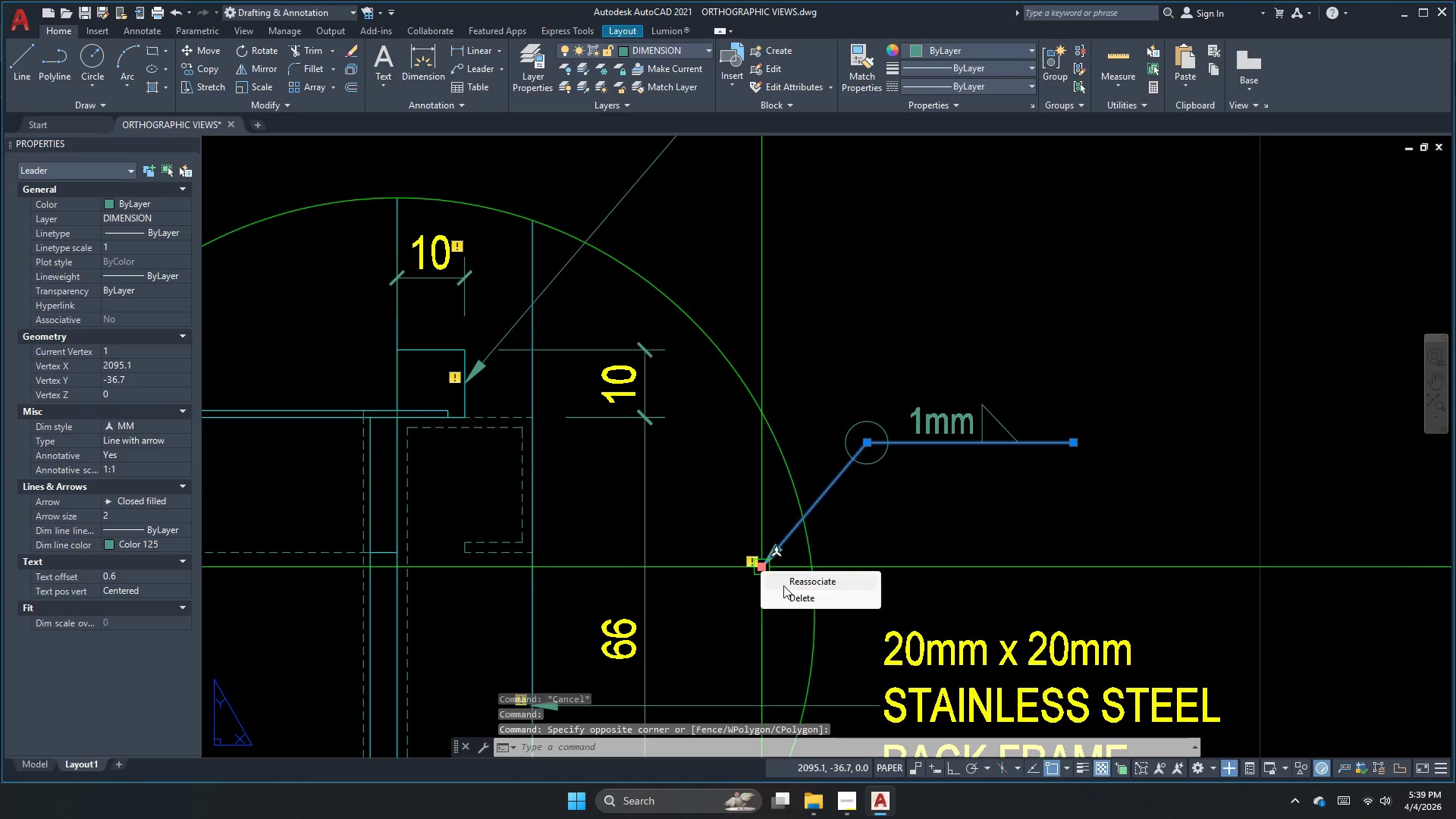 
left_click([783, 585])
 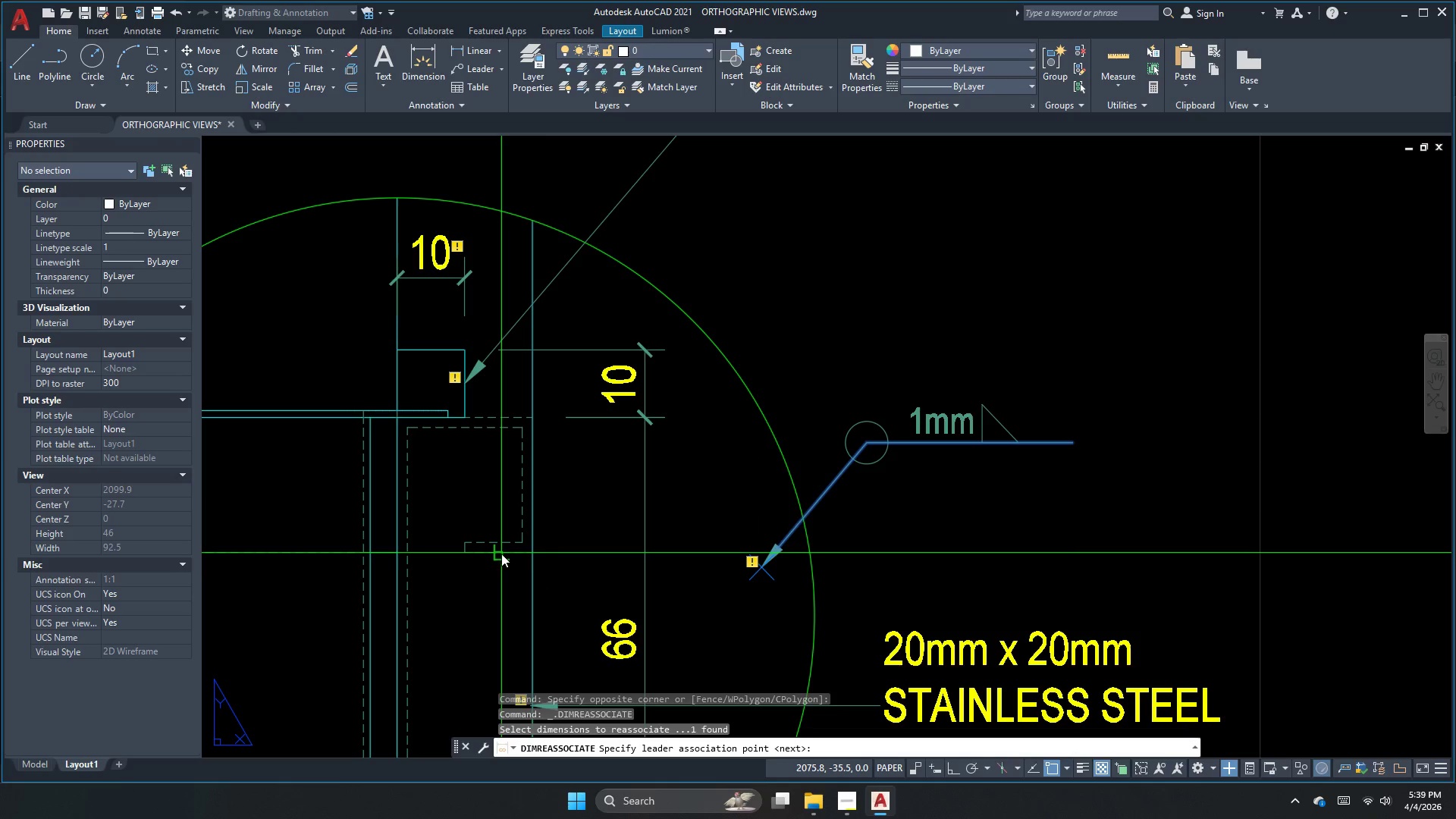 
left_click([500, 554])
 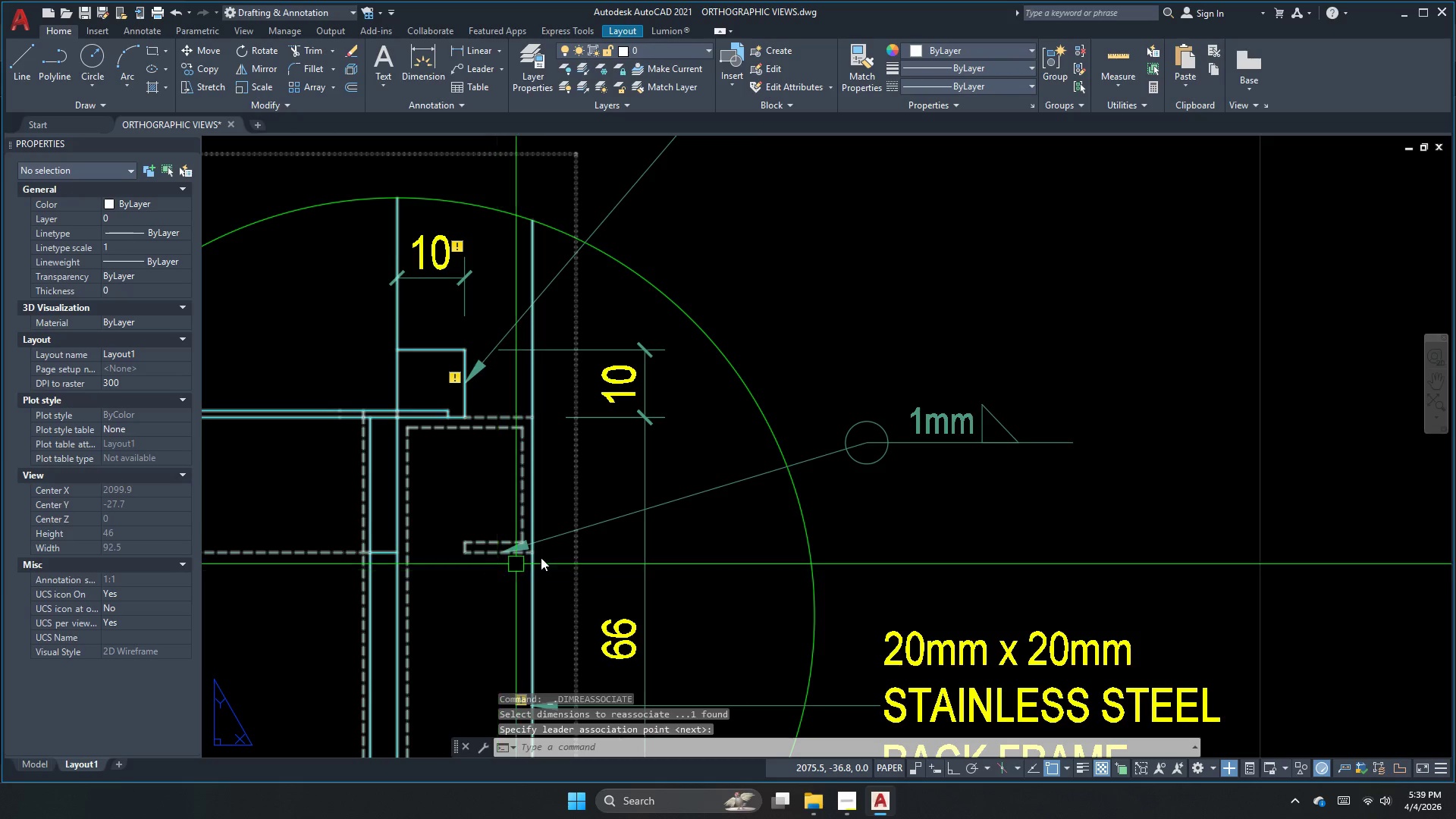 
key(Escape)
 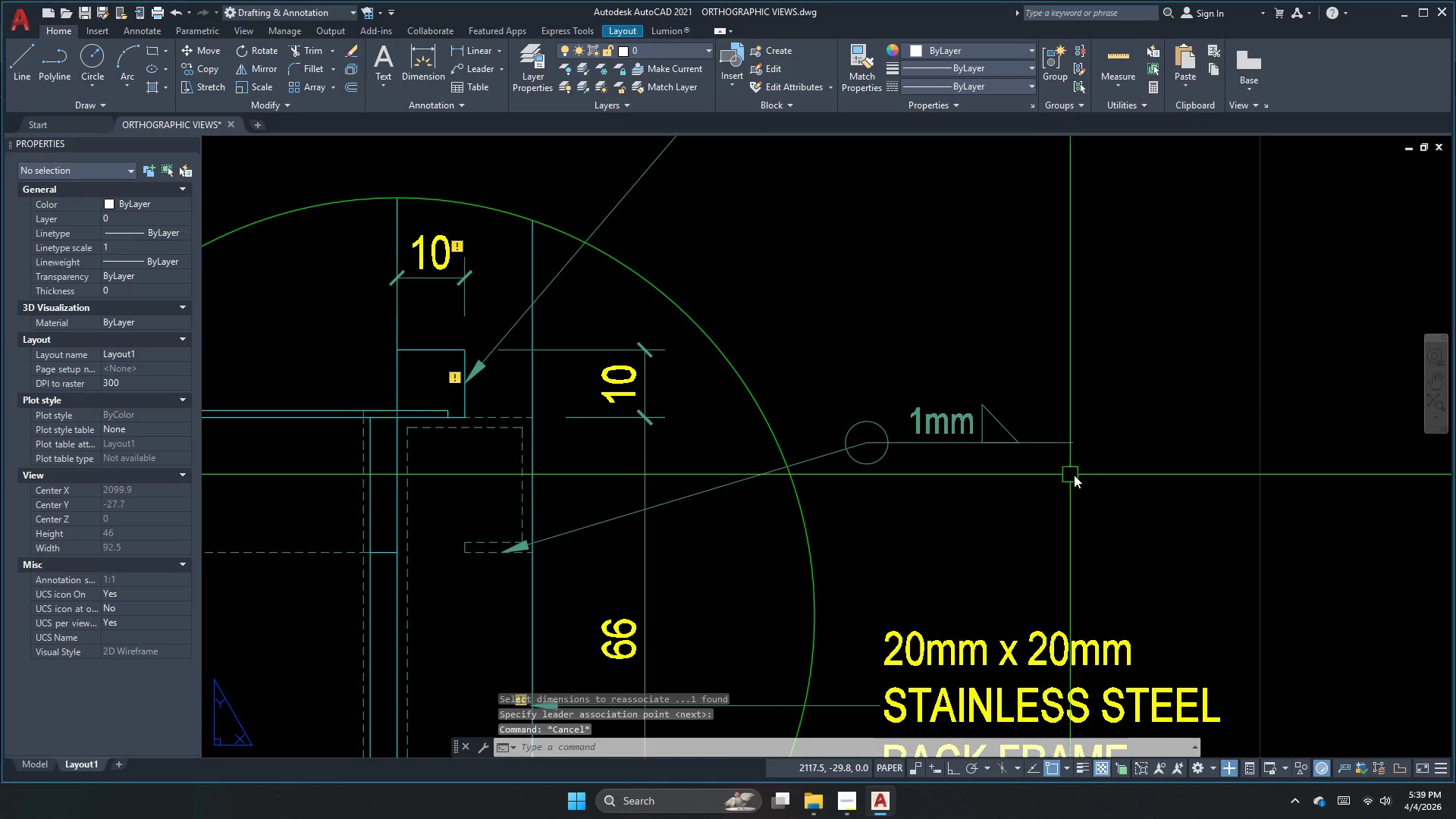 
key(S)
 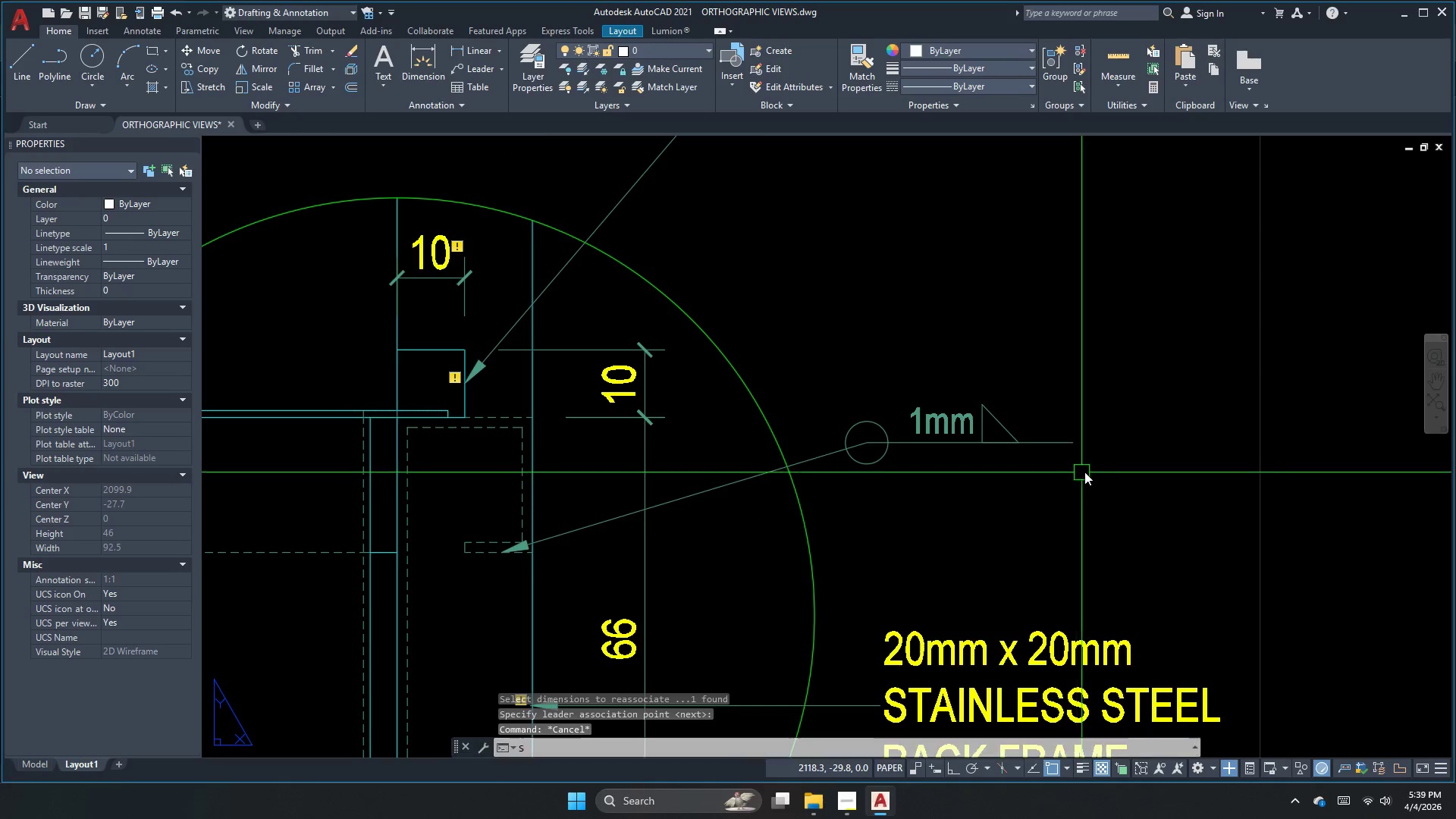 
key(Space)
 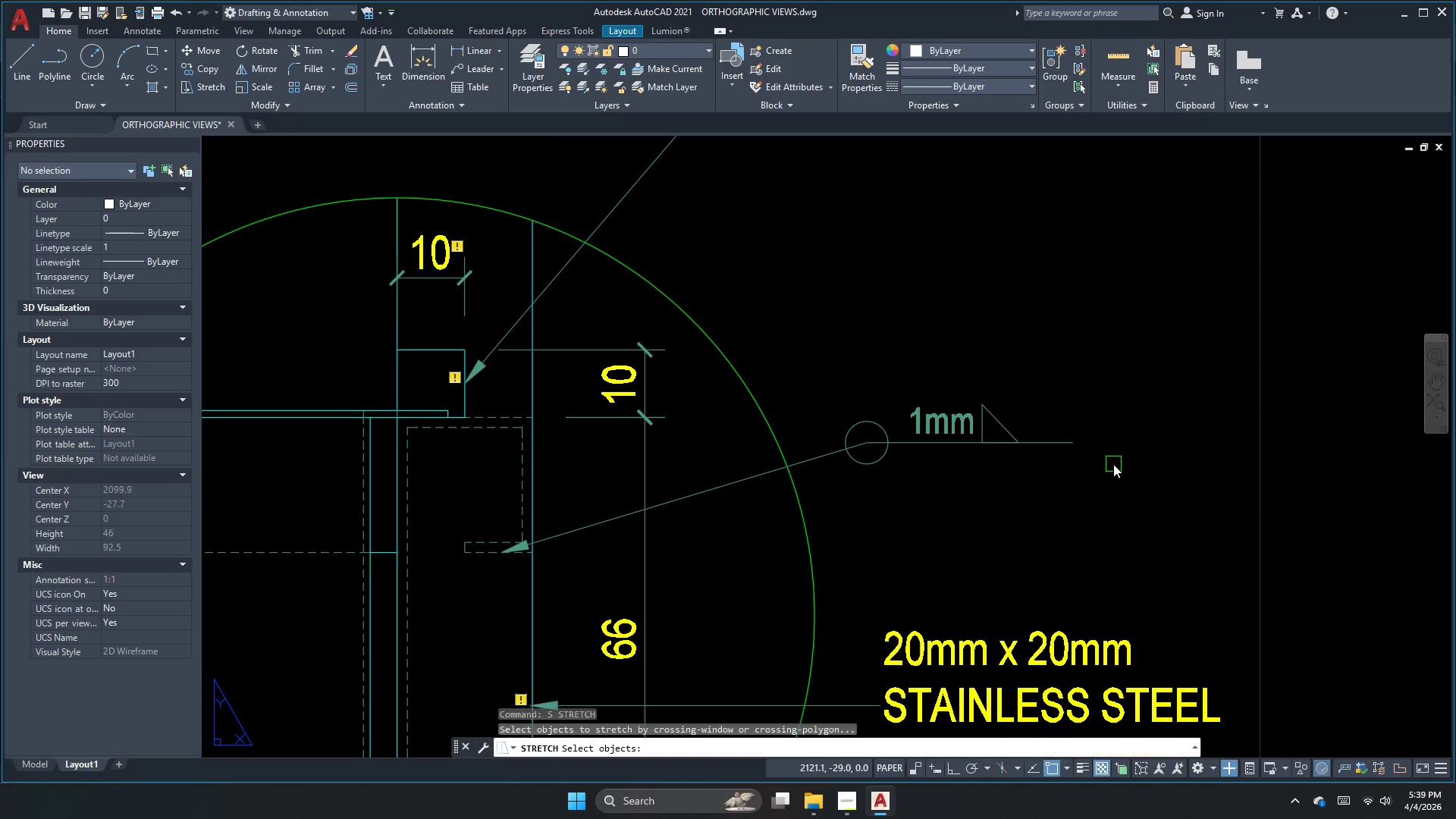 
left_click_drag(start_coordinate=[1113, 464], to_coordinate=[1072, 447])
 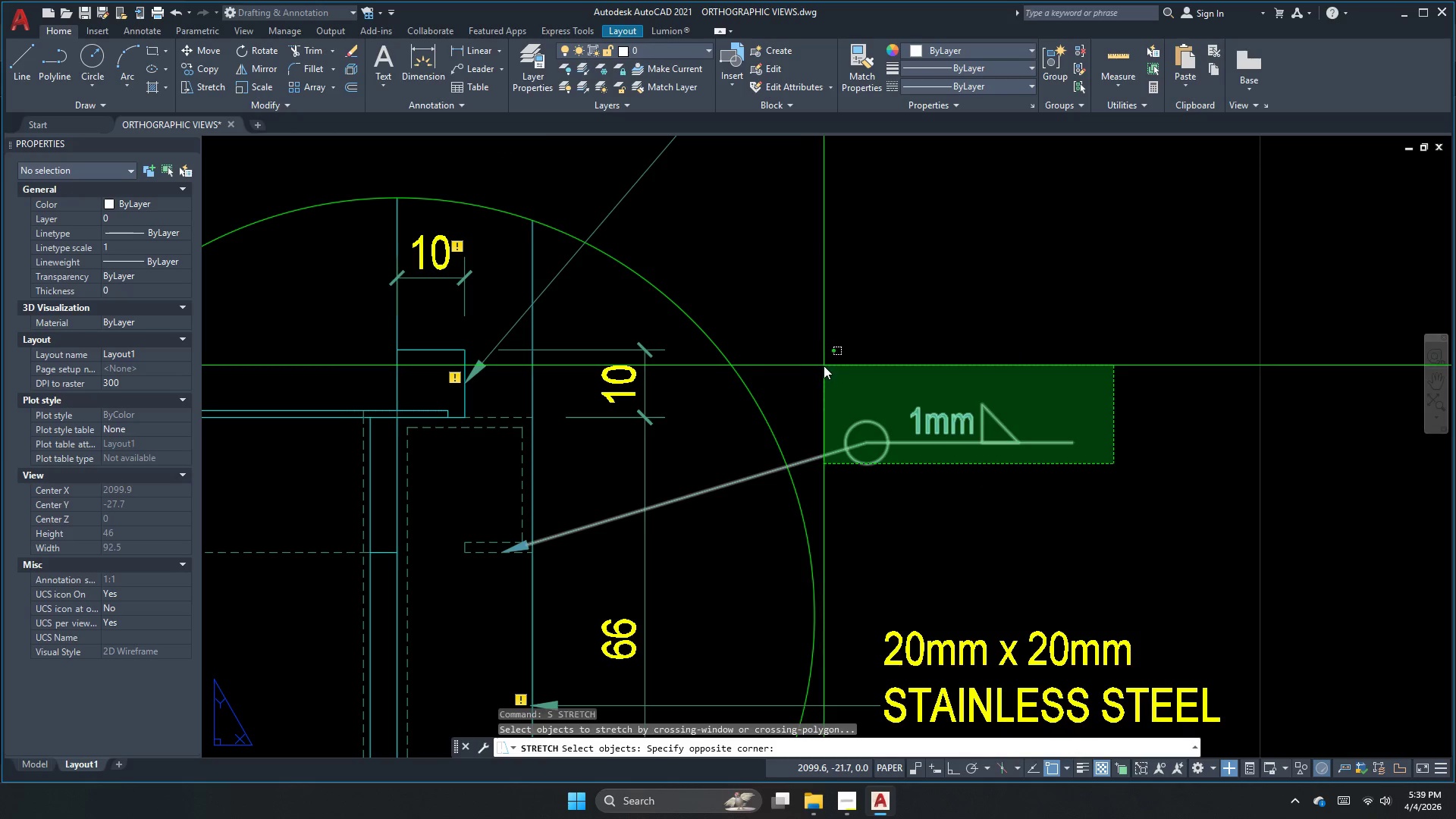 
left_click([825, 364])
 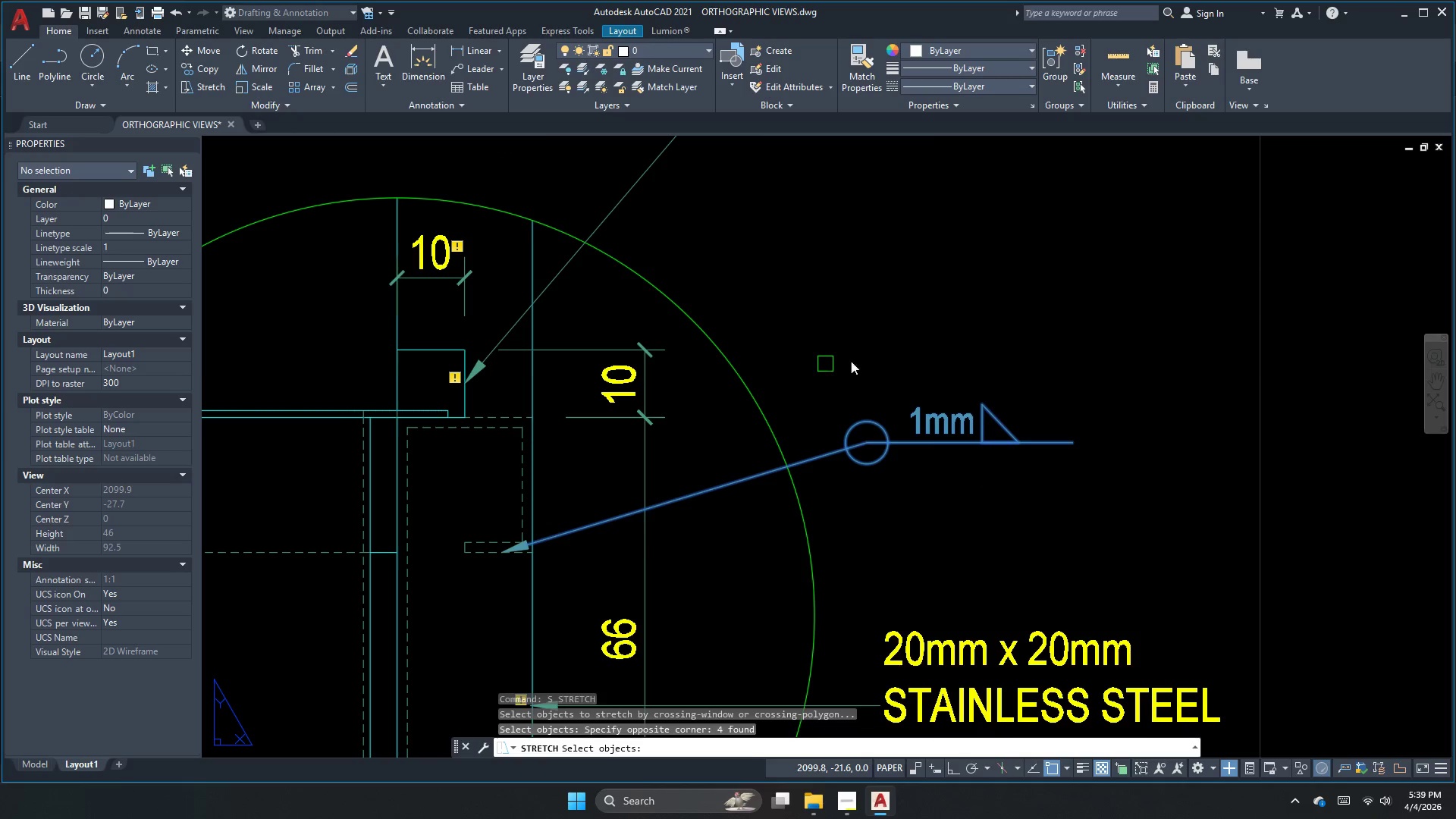 
key(Space)
 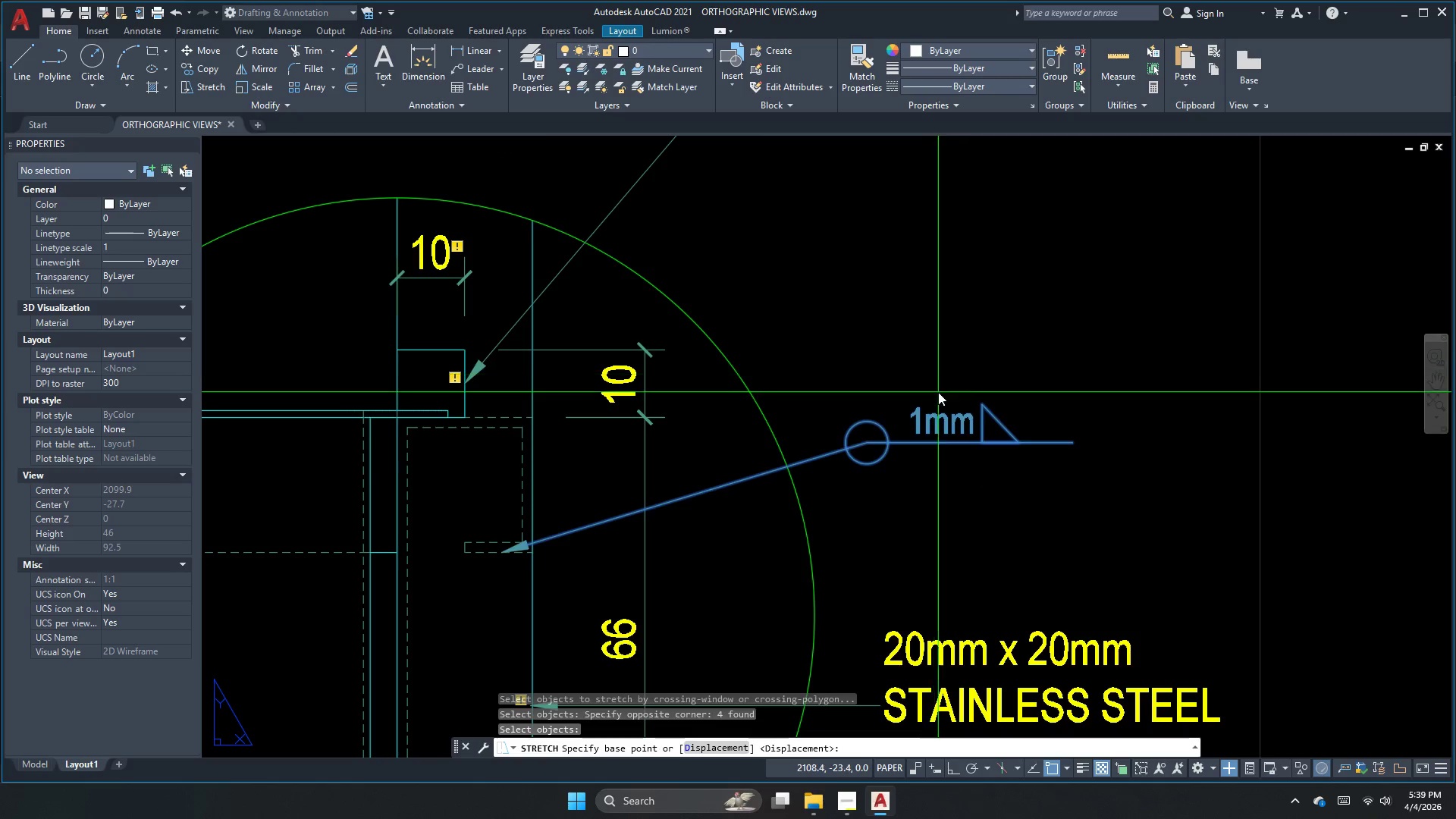 
left_click_drag(start_coordinate=[933, 395], to_coordinate=[895, 398])
 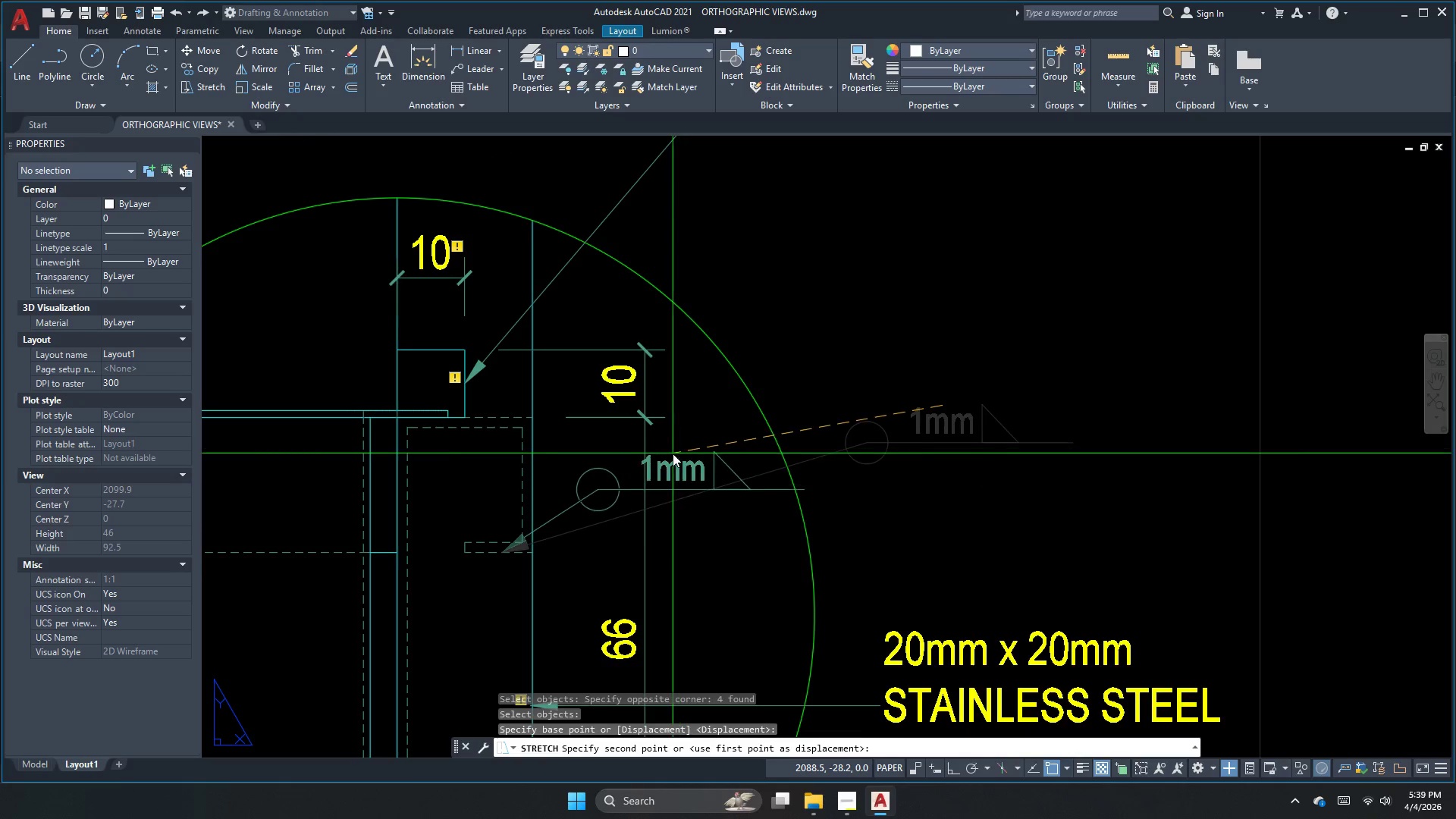 
scroll: coordinate [673, 453], scroll_direction: up, amount: 1.0
 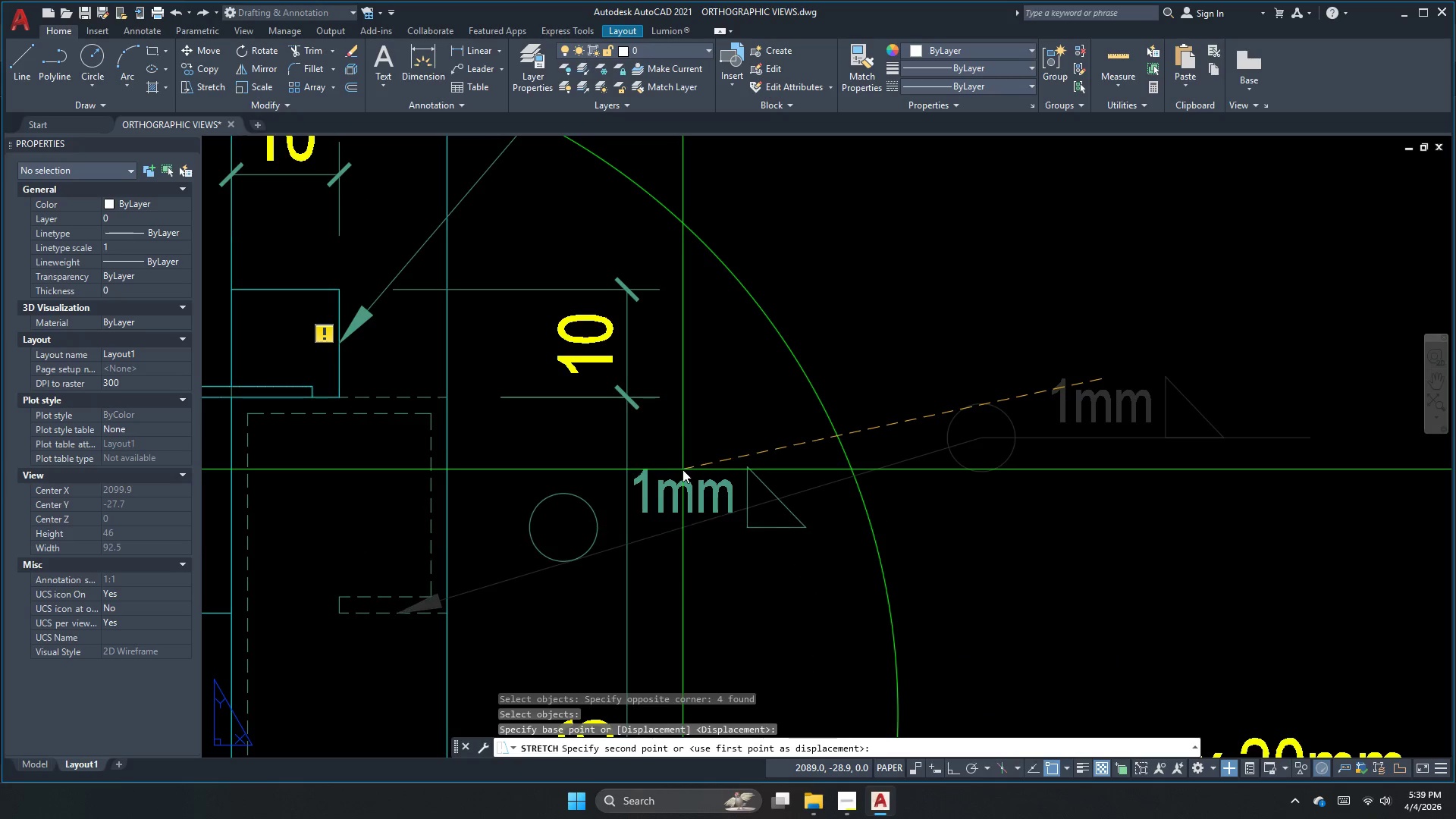 
left_click([689, 476])
 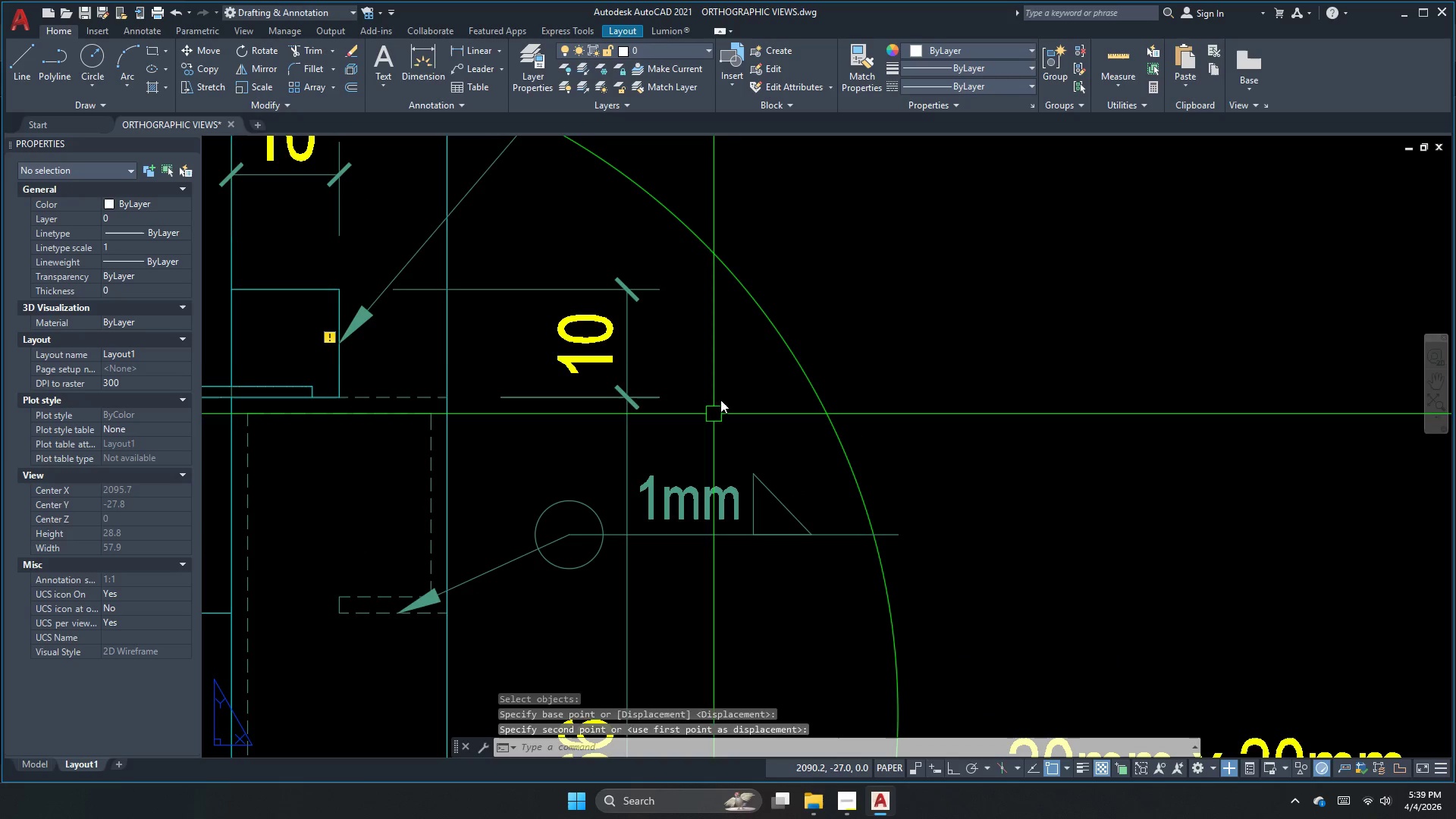 
key(Escape)
 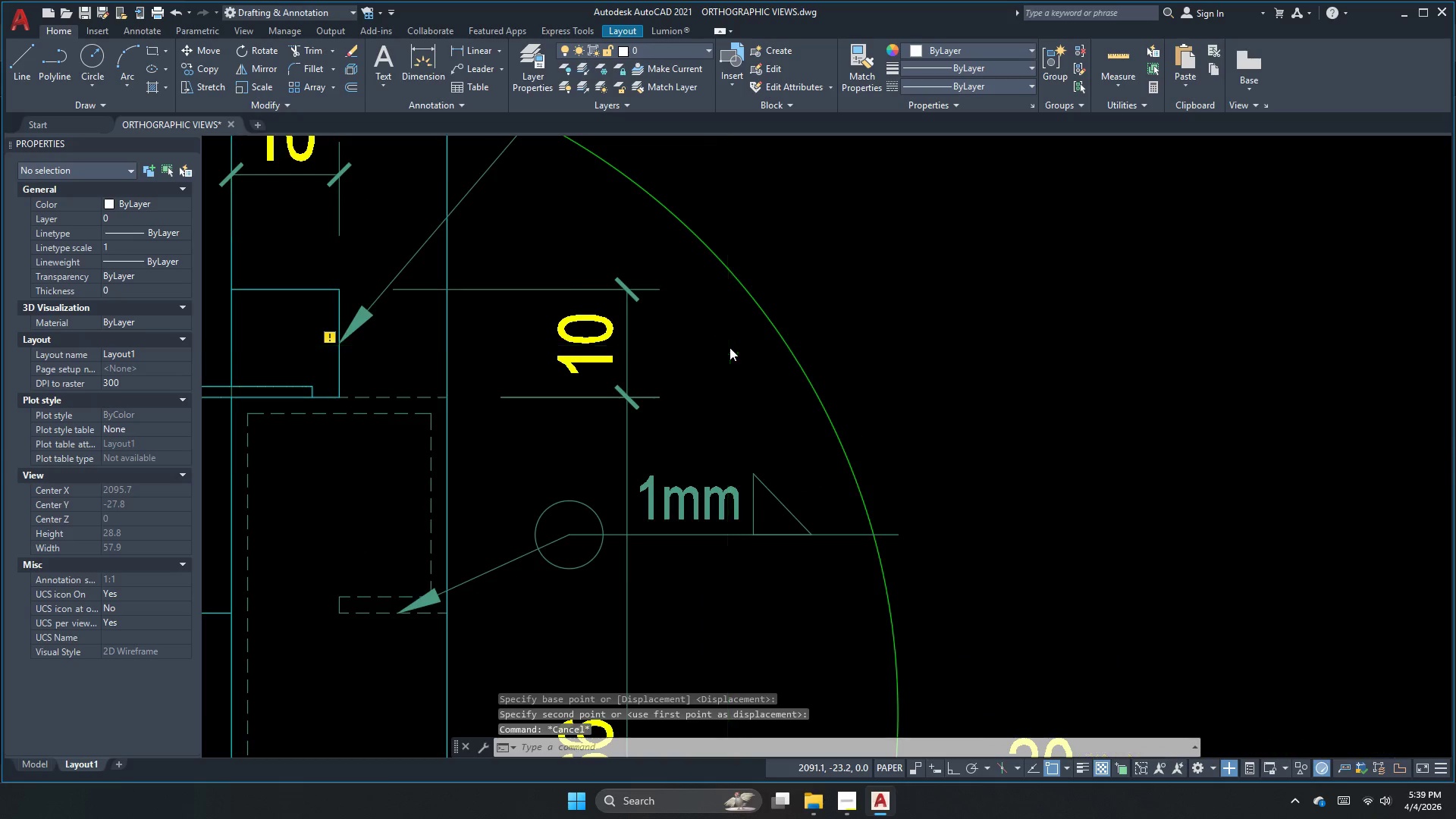 
scroll: coordinate [730, 347], scroll_direction: down, amount: 3.0
 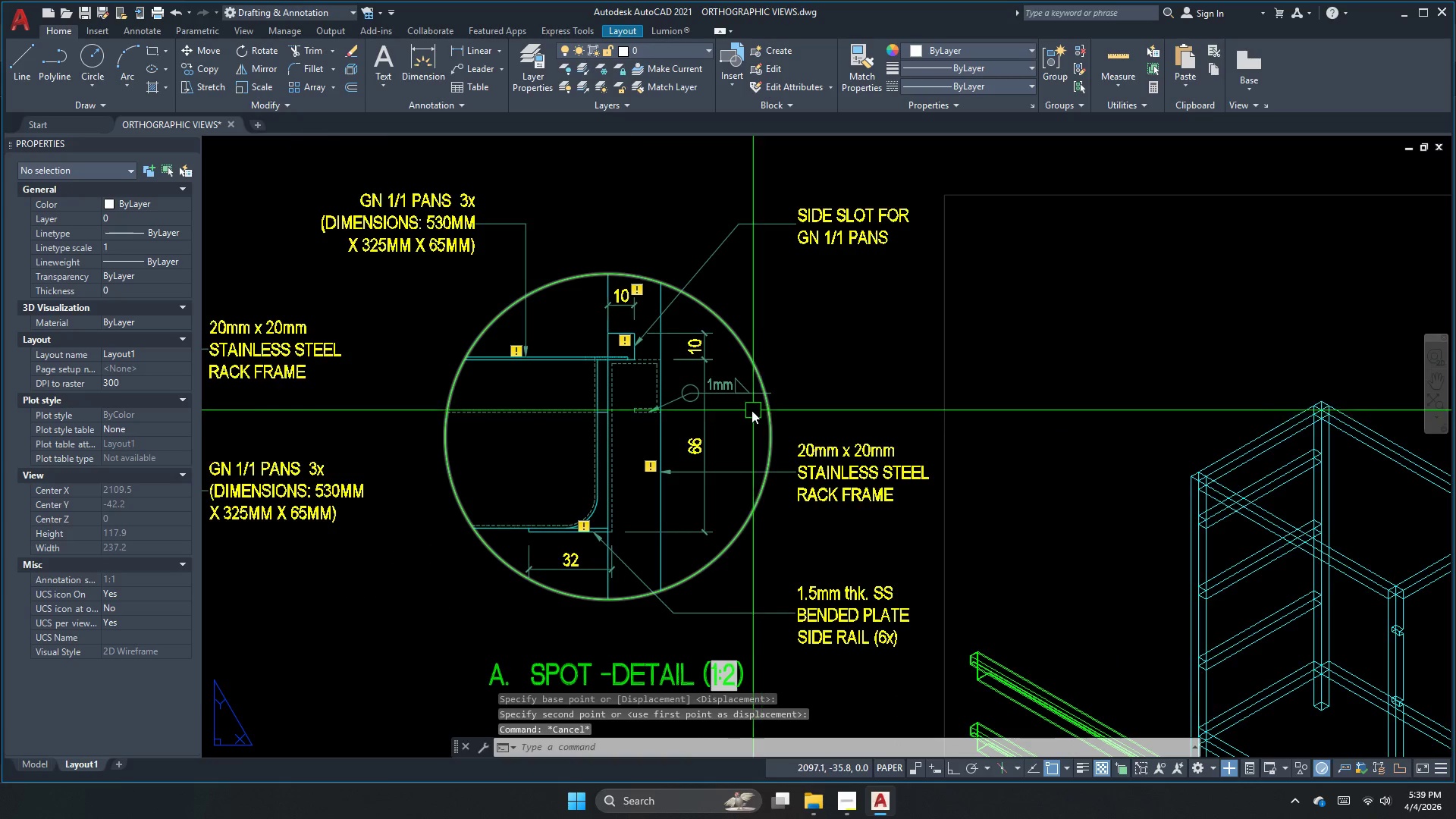 
key(S)
 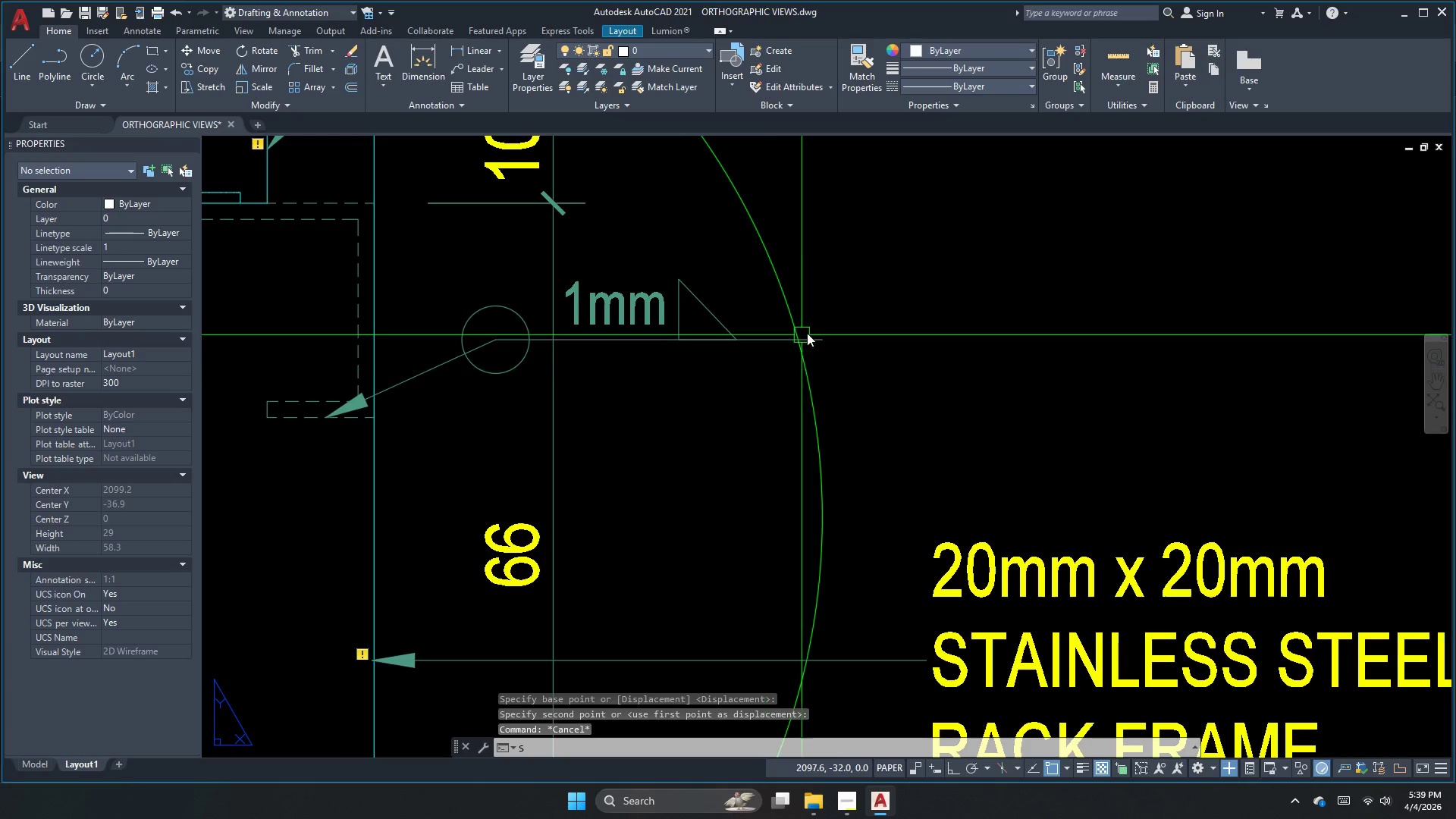 
key(Space)
 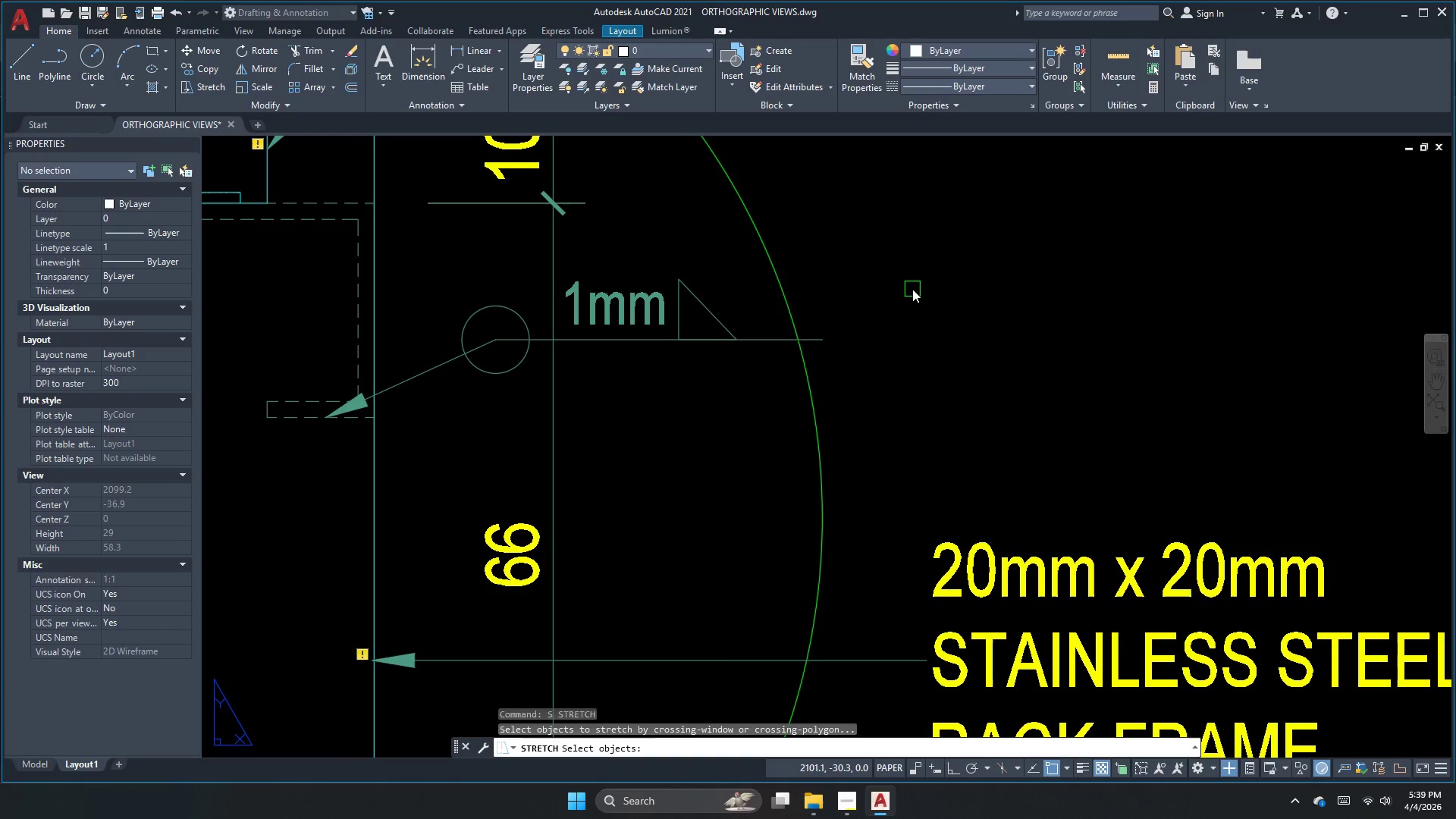 
scroll: coordinate [752, 410], scroll_direction: up, amount: 5.0
 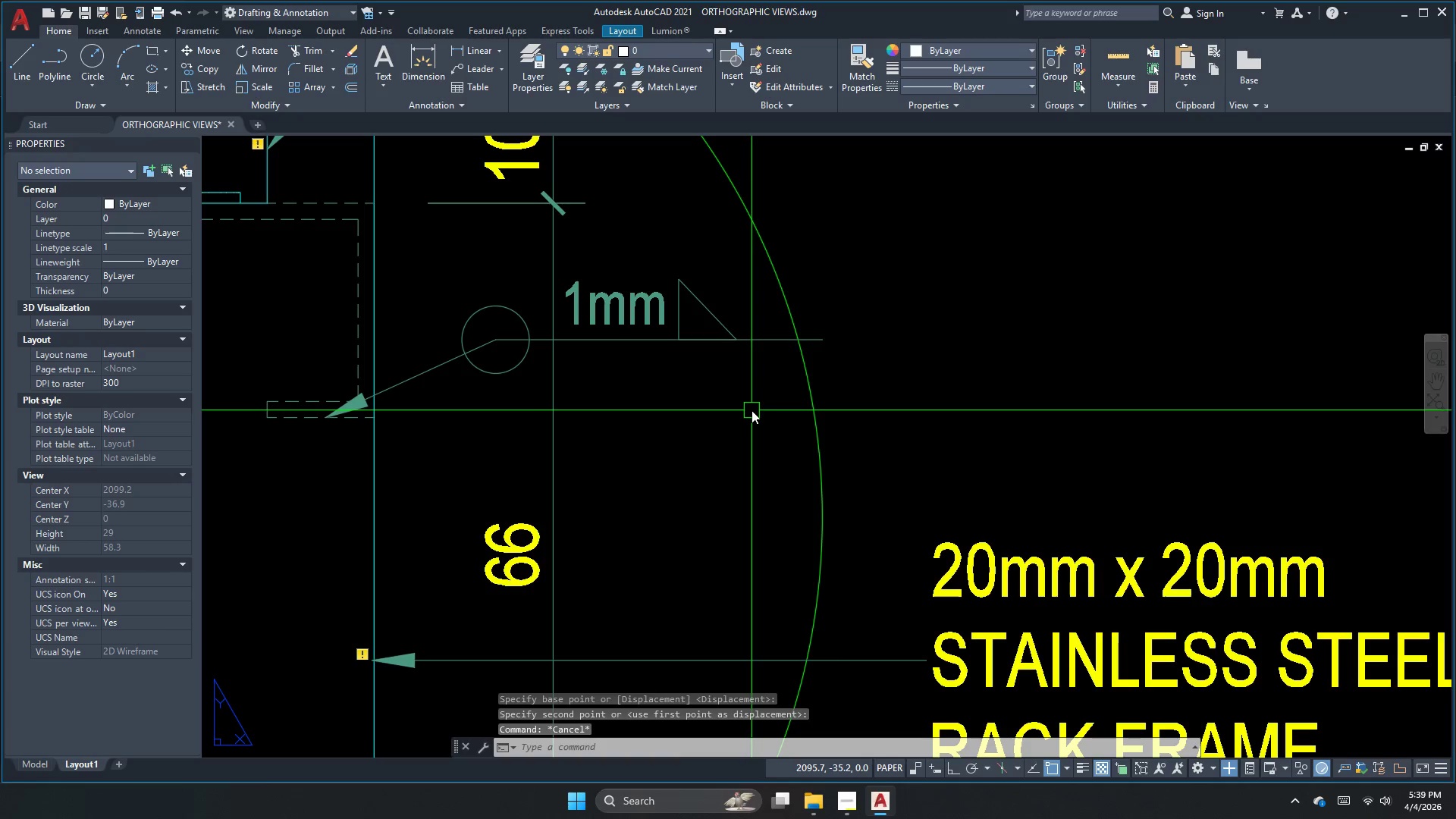 
left_click_drag(start_coordinate=[915, 290], to_coordinate=[860, 330])
 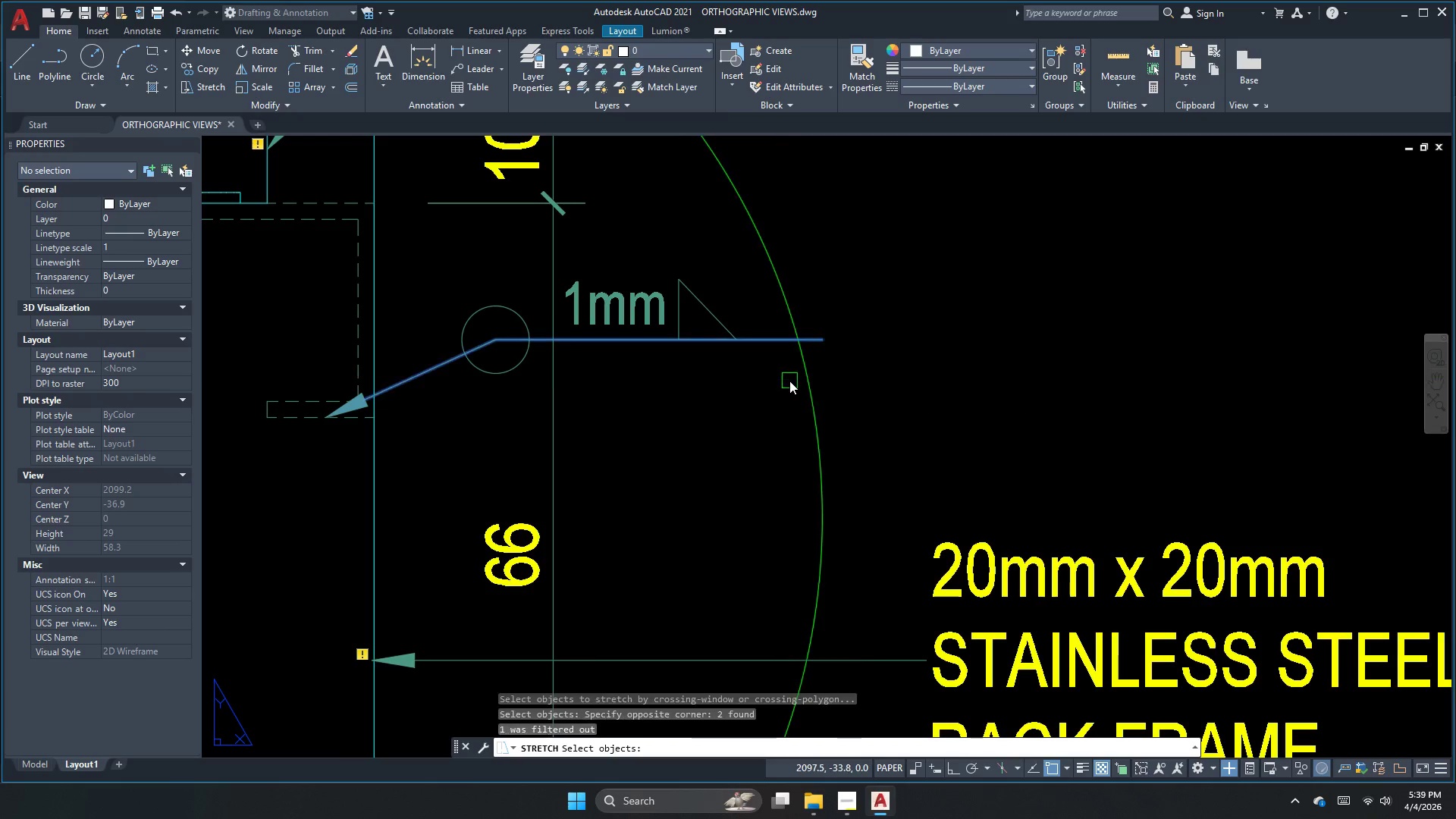 
key(Space)
 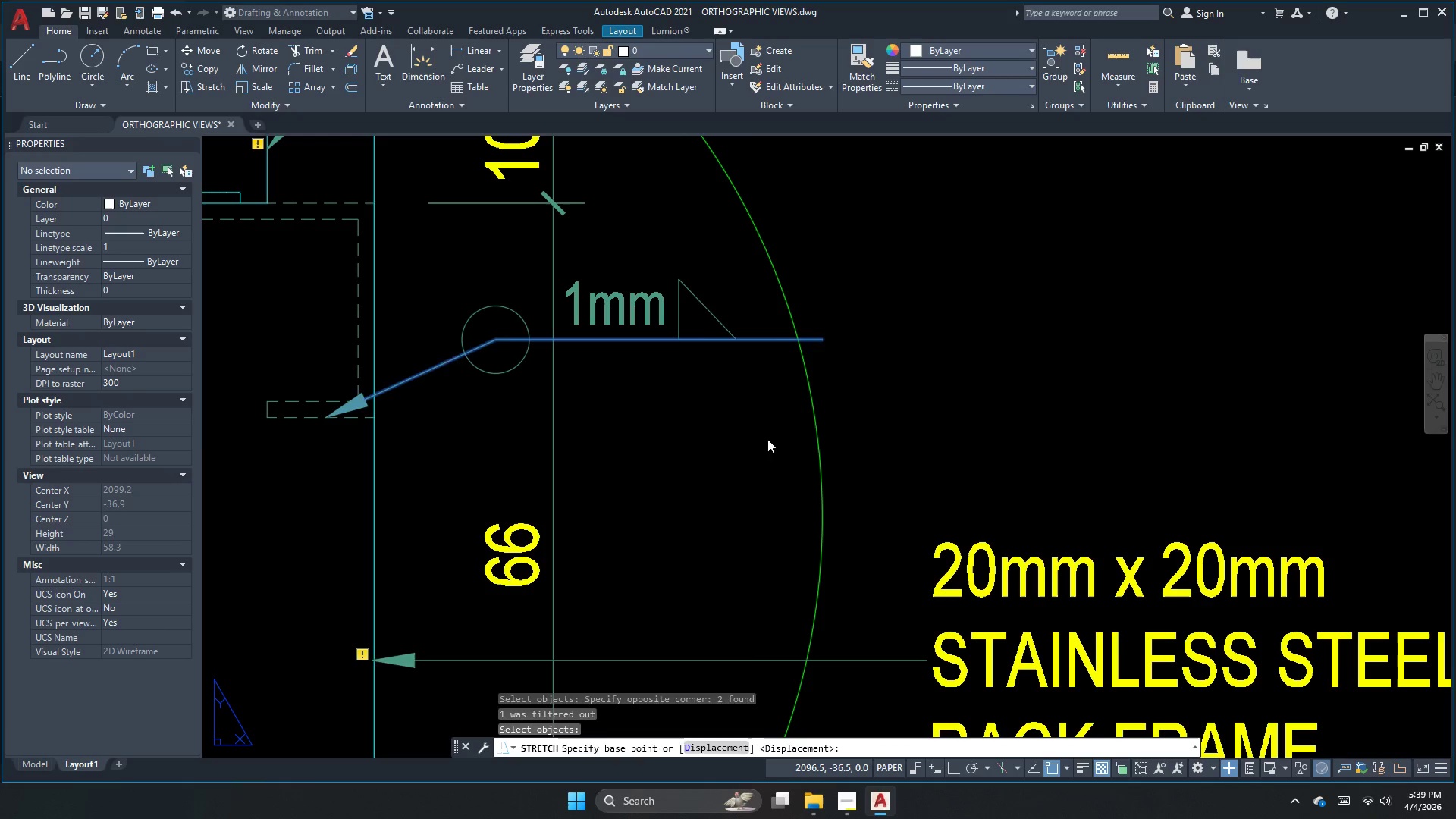 
left_click_drag(start_coordinate=[768, 438], to_coordinate=[752, 447])
 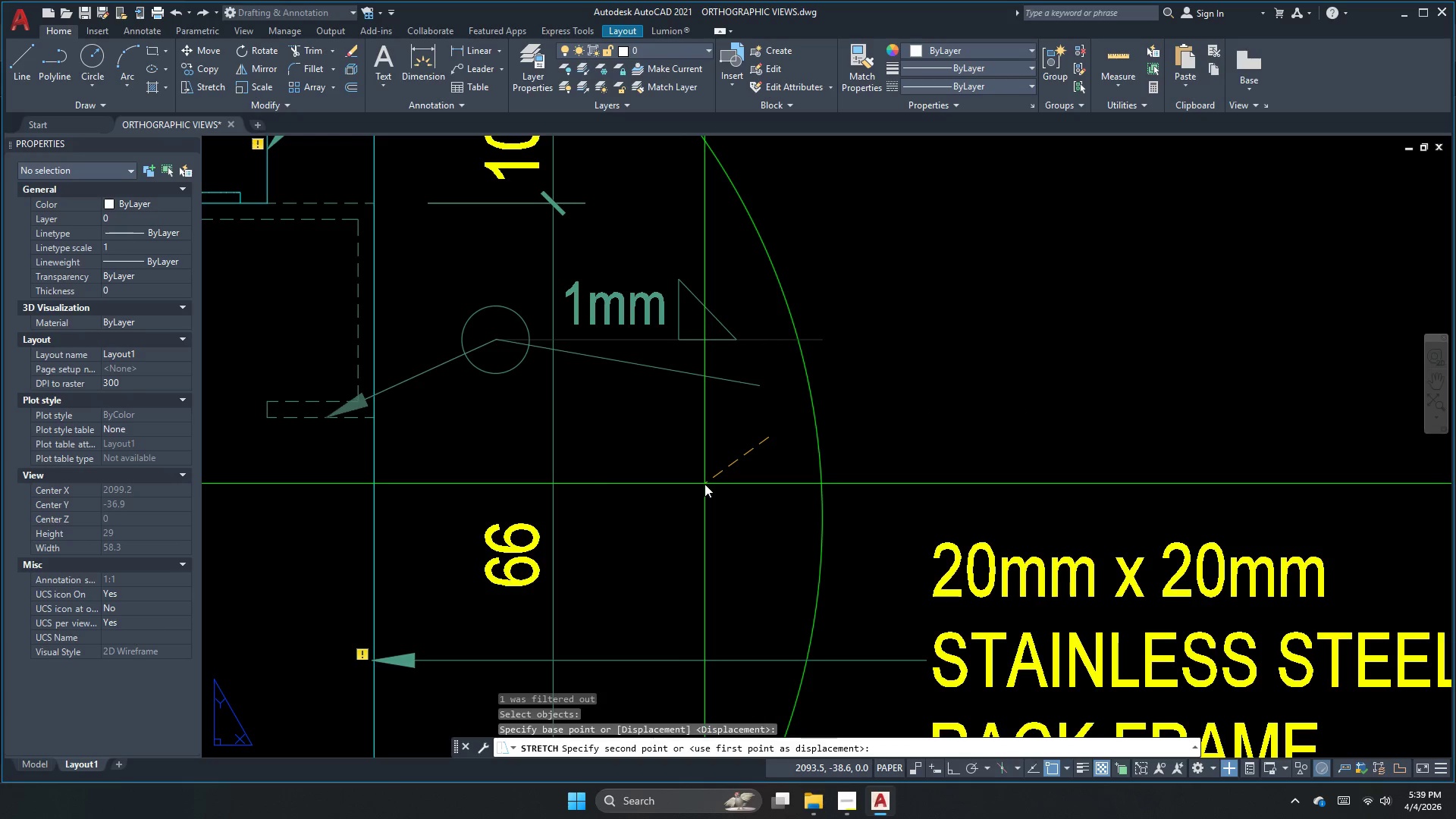 
key(F8)
 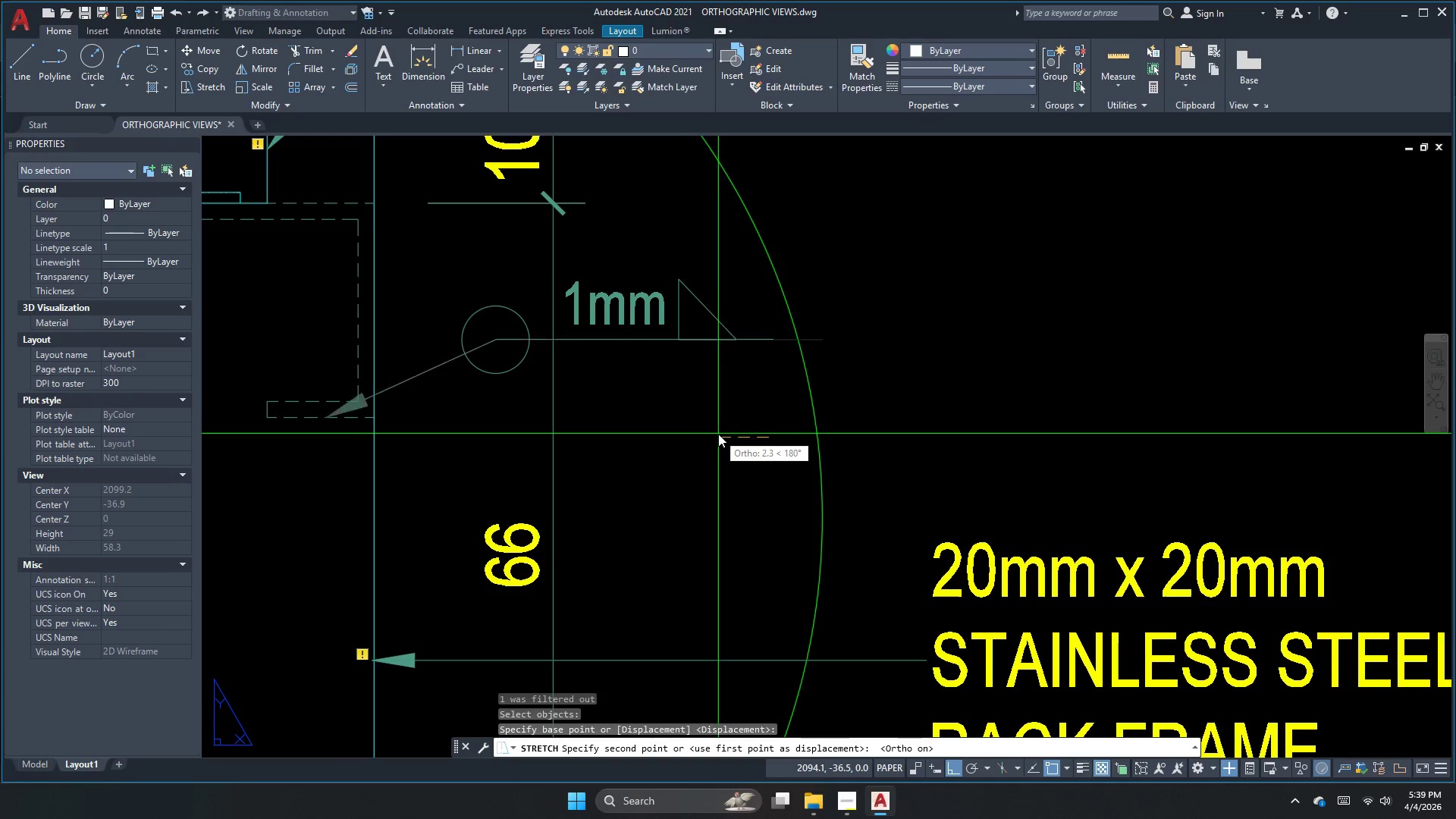 
key(Escape)
 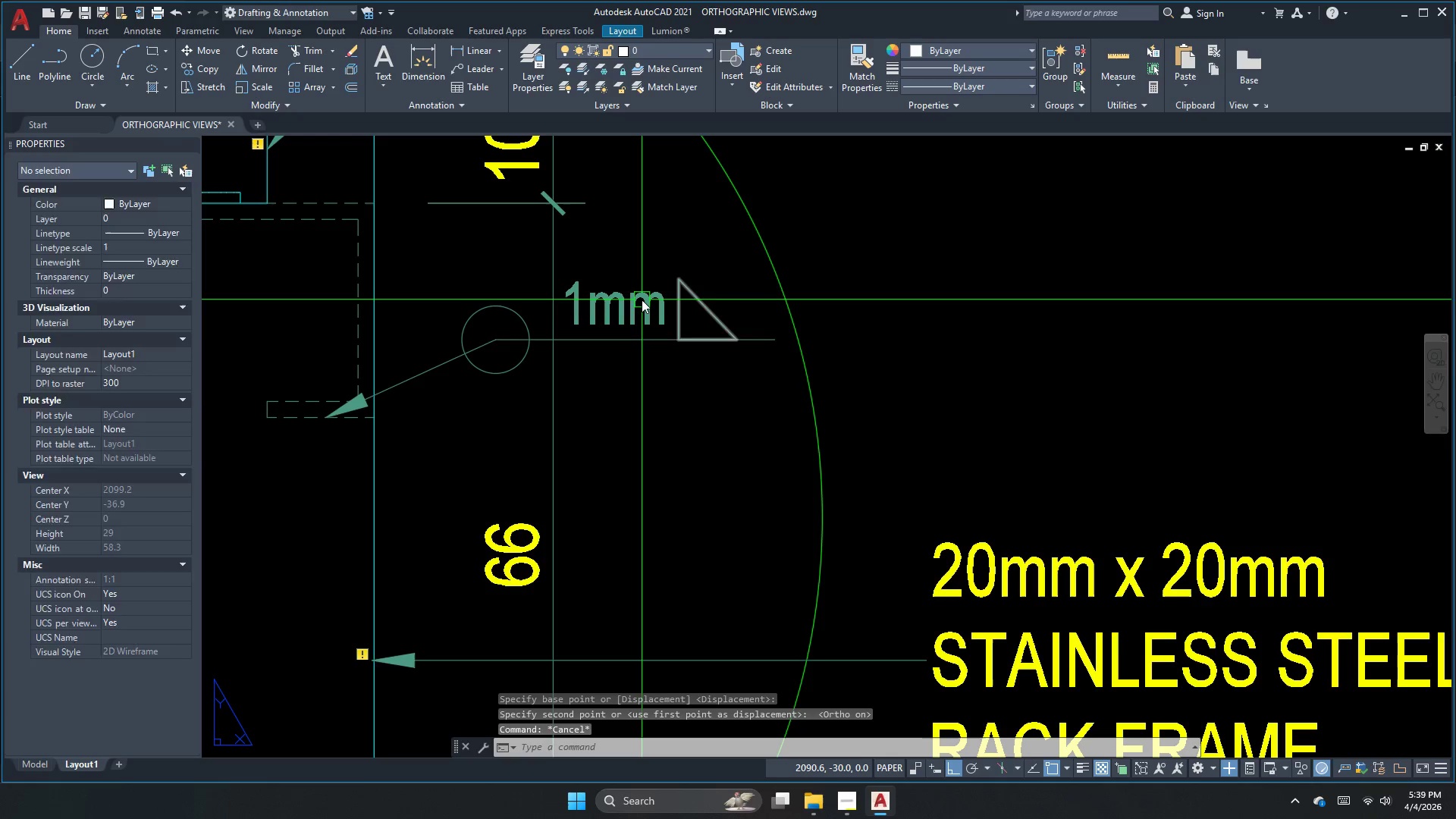 
double_click([642, 300])
 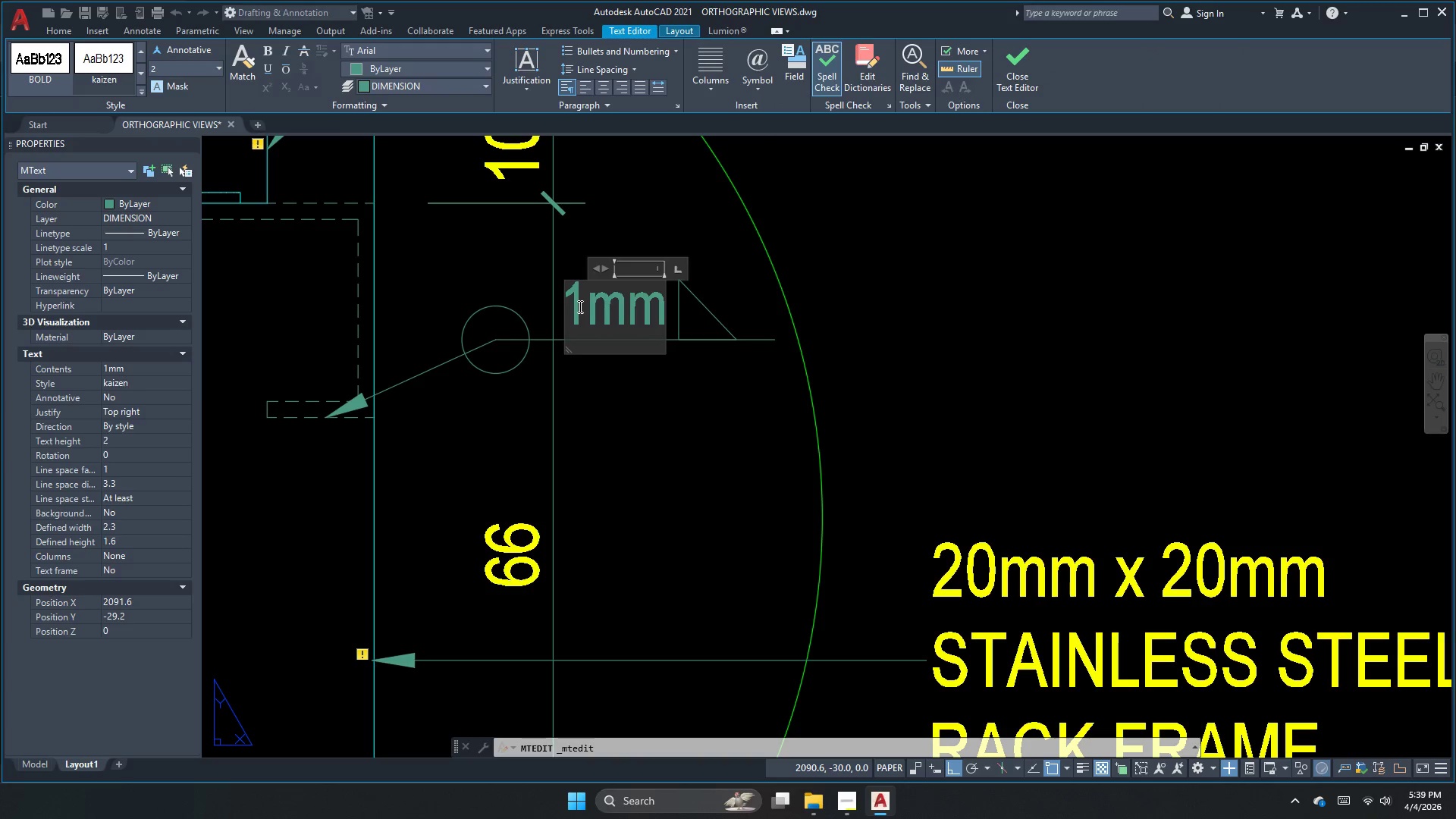 
left_click_drag(start_coordinate=[579, 306], to_coordinate=[570, 306])
 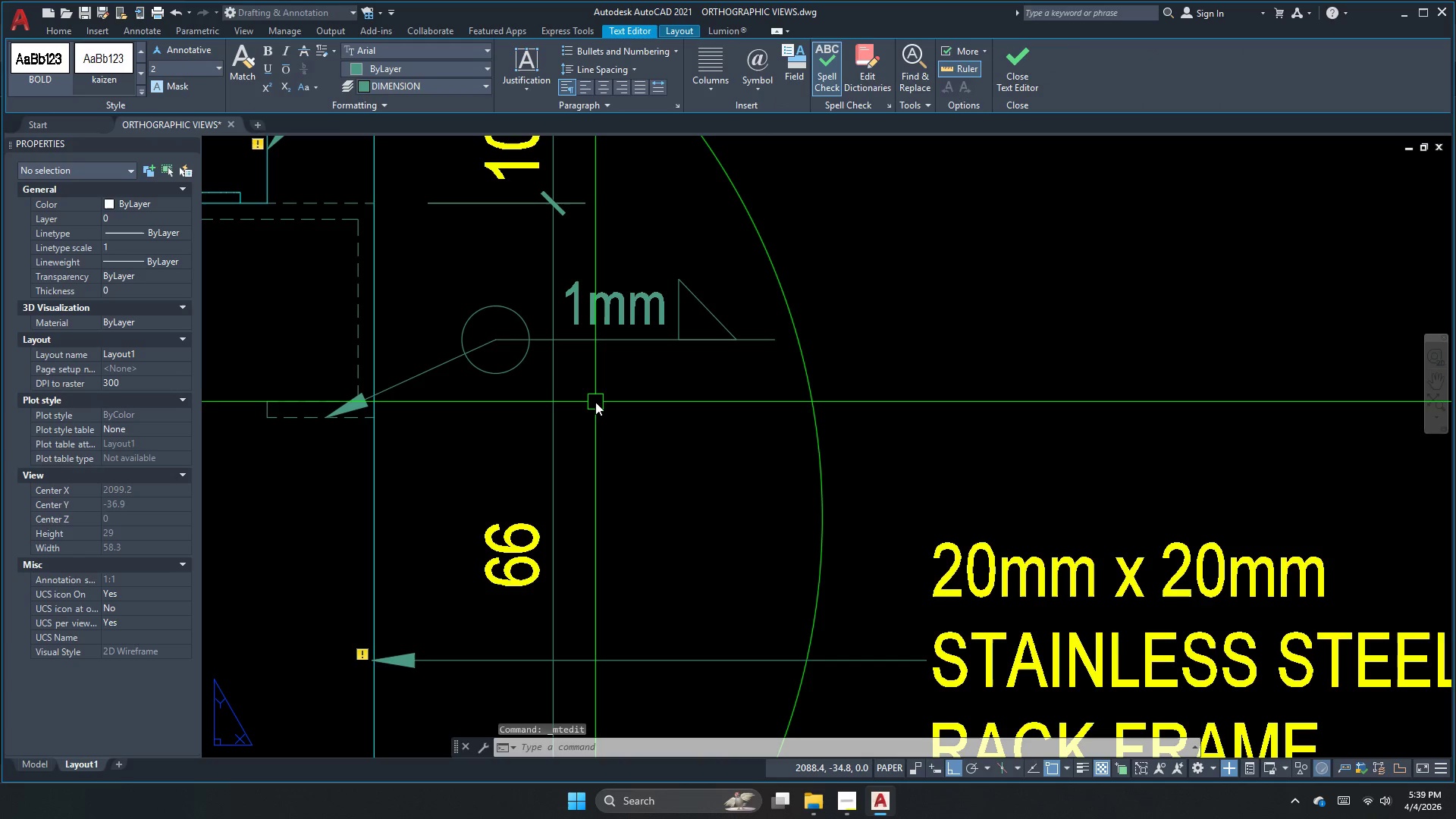 
key(Escape)
 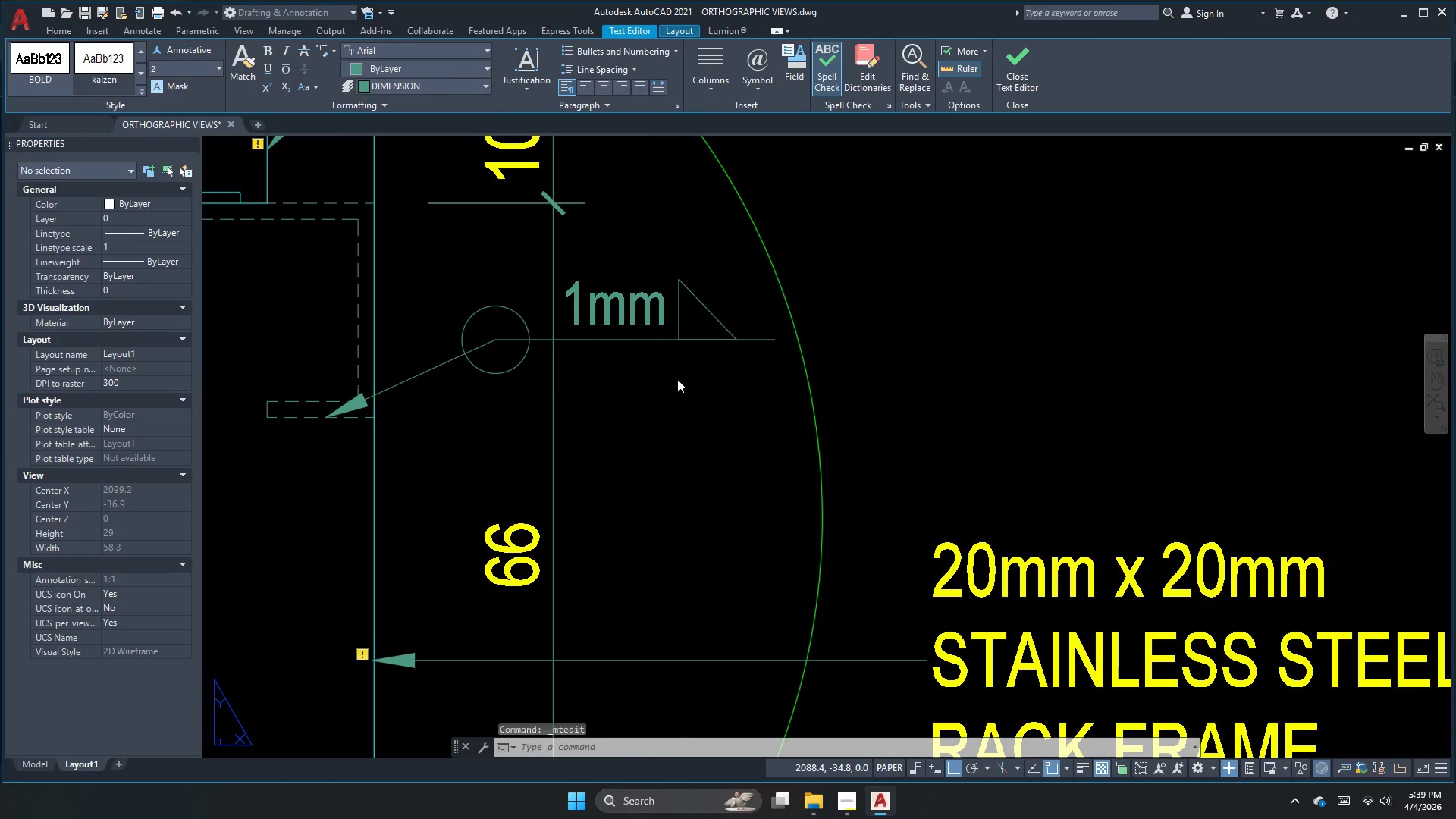 
scroll: coordinate [745, 386], scroll_direction: down, amount: 4.0
 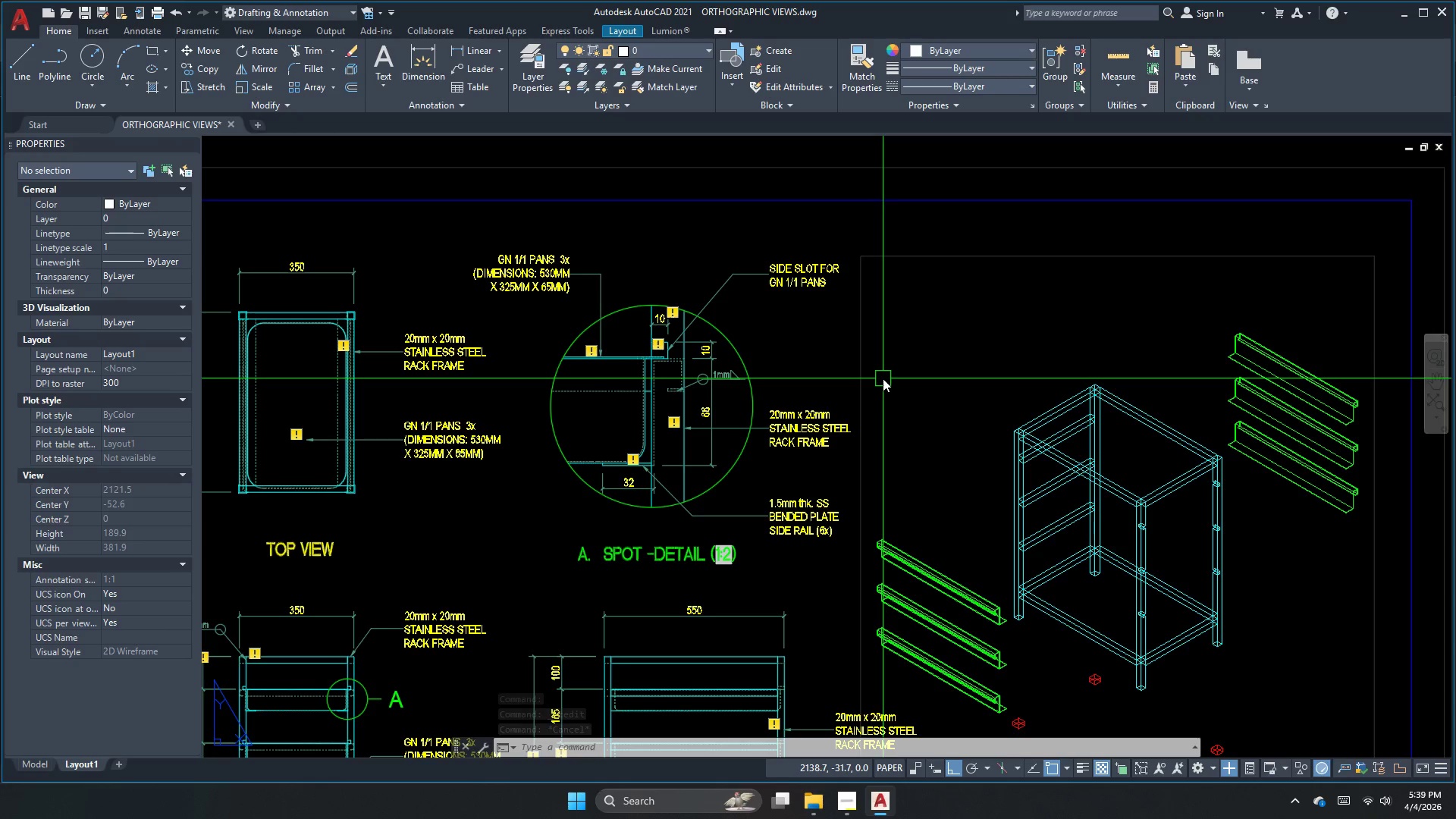 
wait(6.36)
 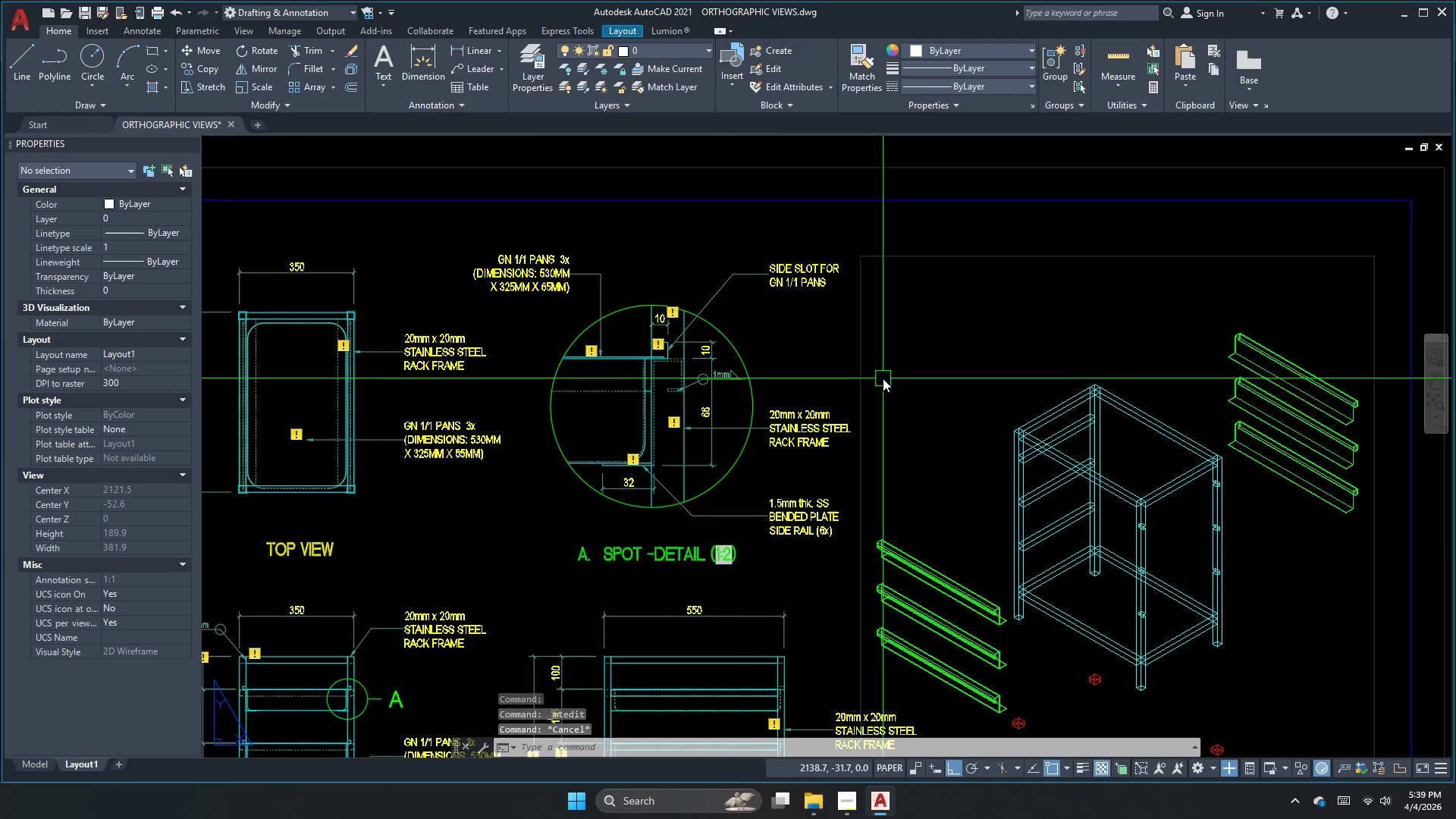 
key(Escape)
 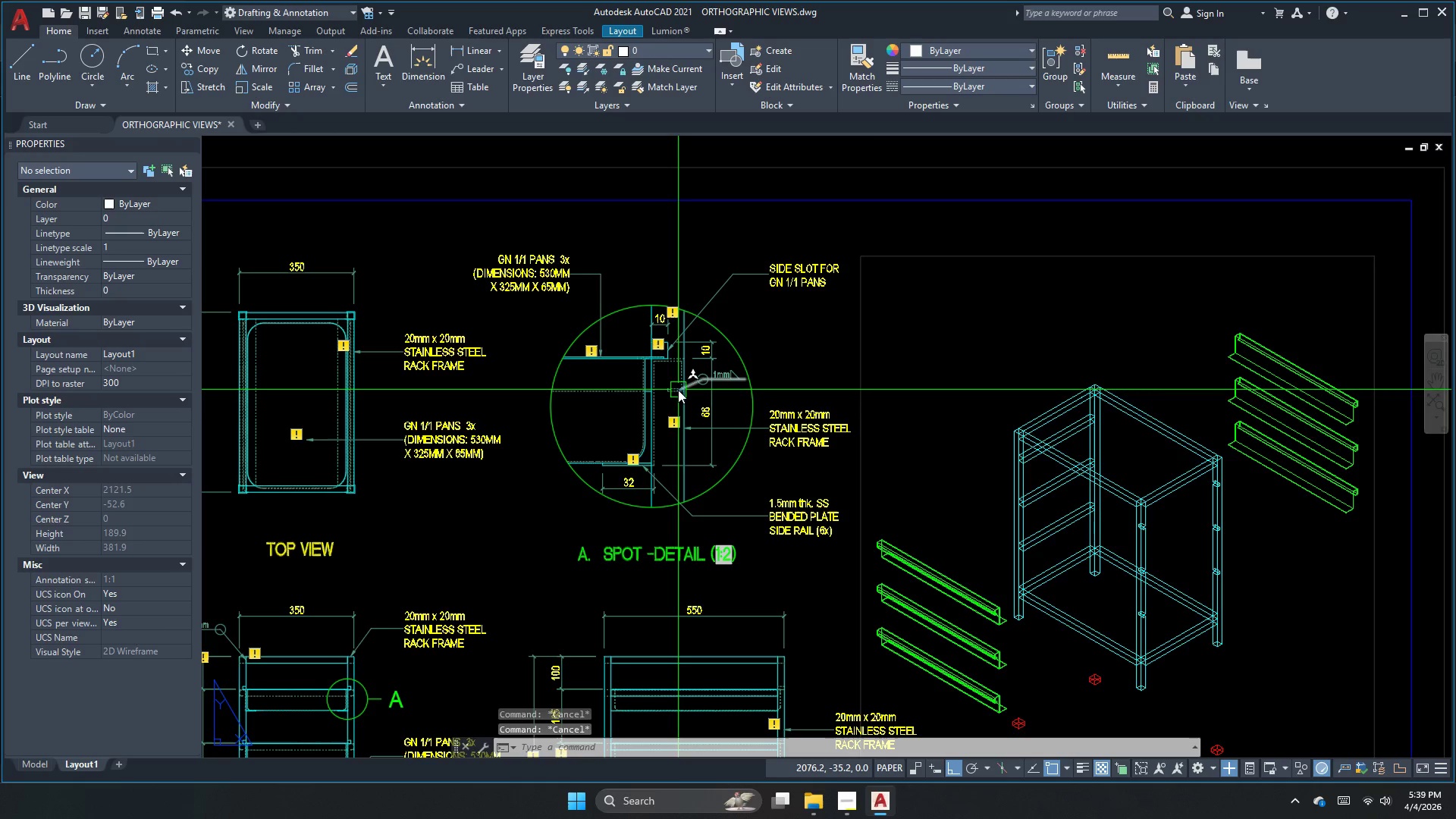 
scroll: coordinate [678, 390], scroll_direction: down, amount: 1.0
 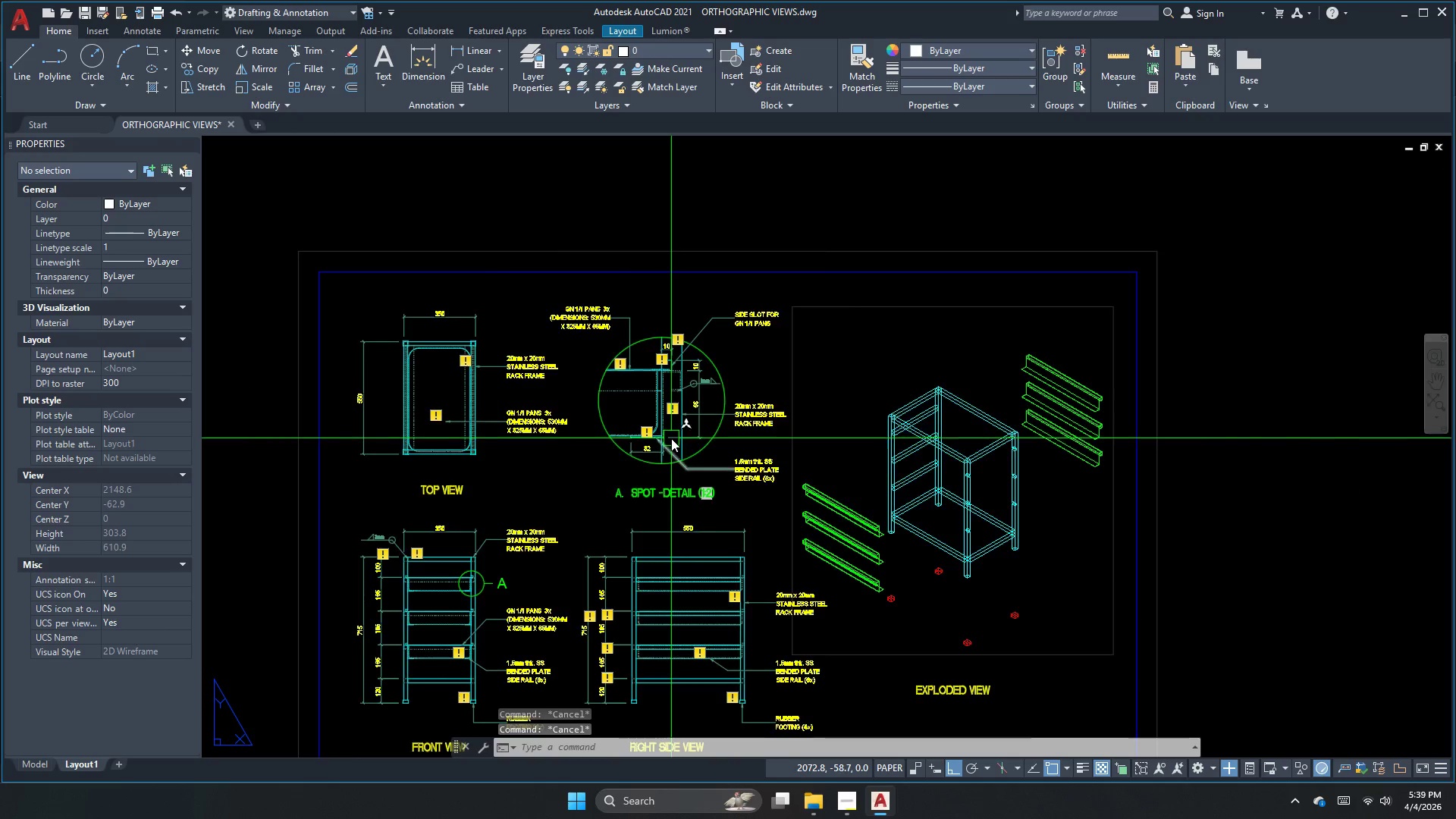 
scroll: coordinate [671, 438], scroll_direction: up, amount: 2.0
 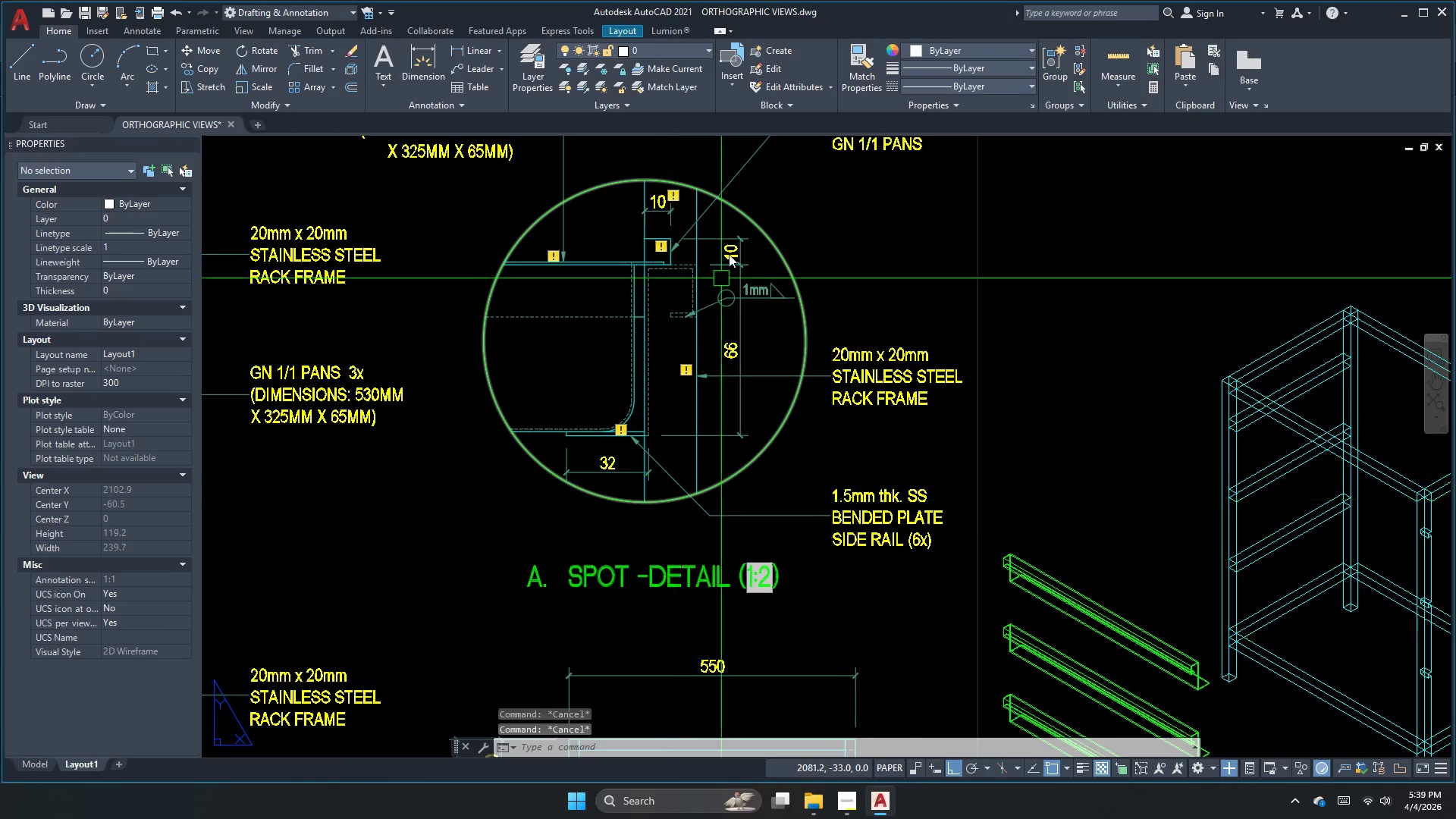 
scroll: coordinate [755, 193], scroll_direction: down, amount: 1.0
 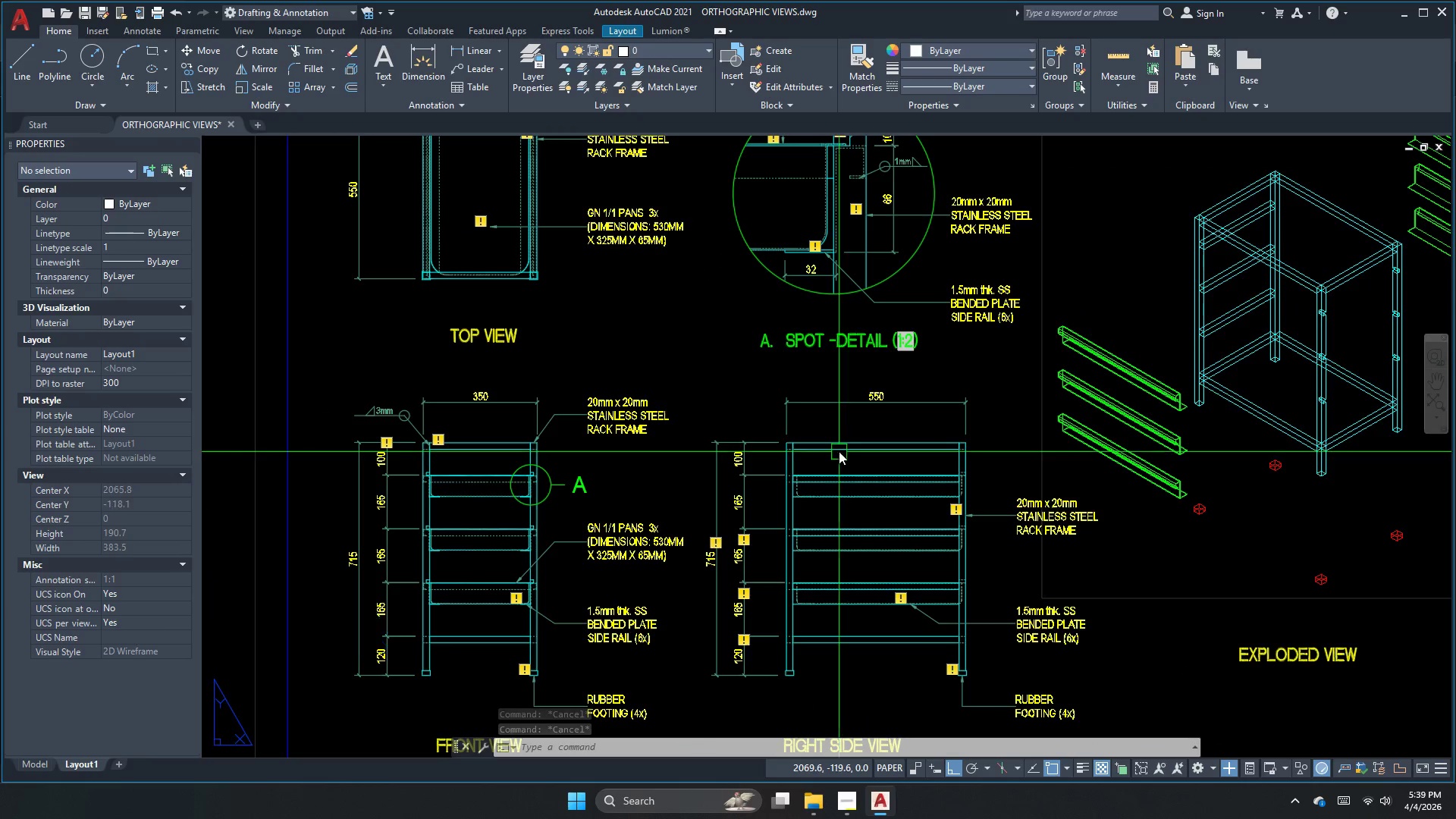 
key(Escape)
 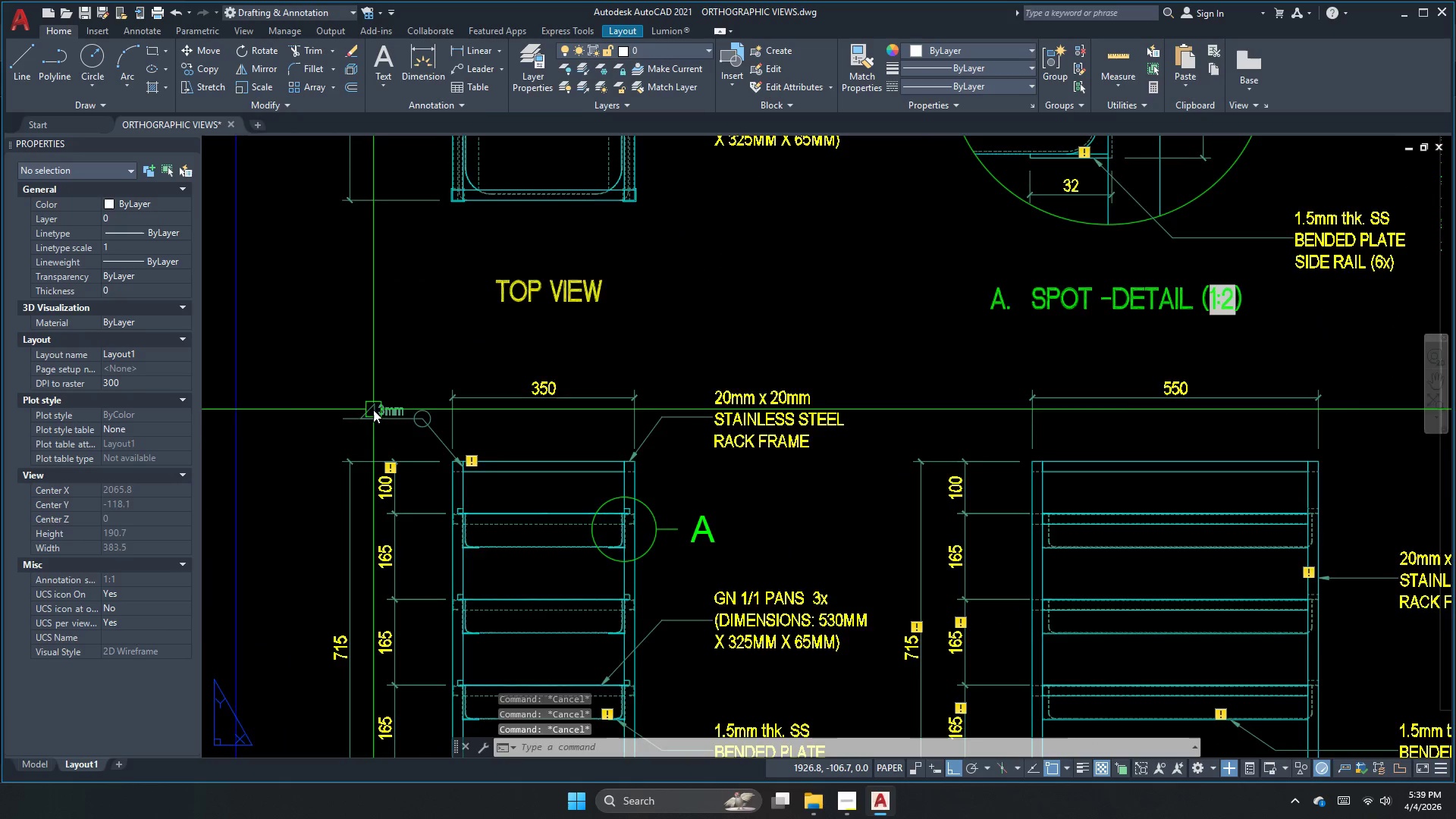 
left_click_drag(start_coordinate=[479, 357], to_coordinate=[454, 384])
 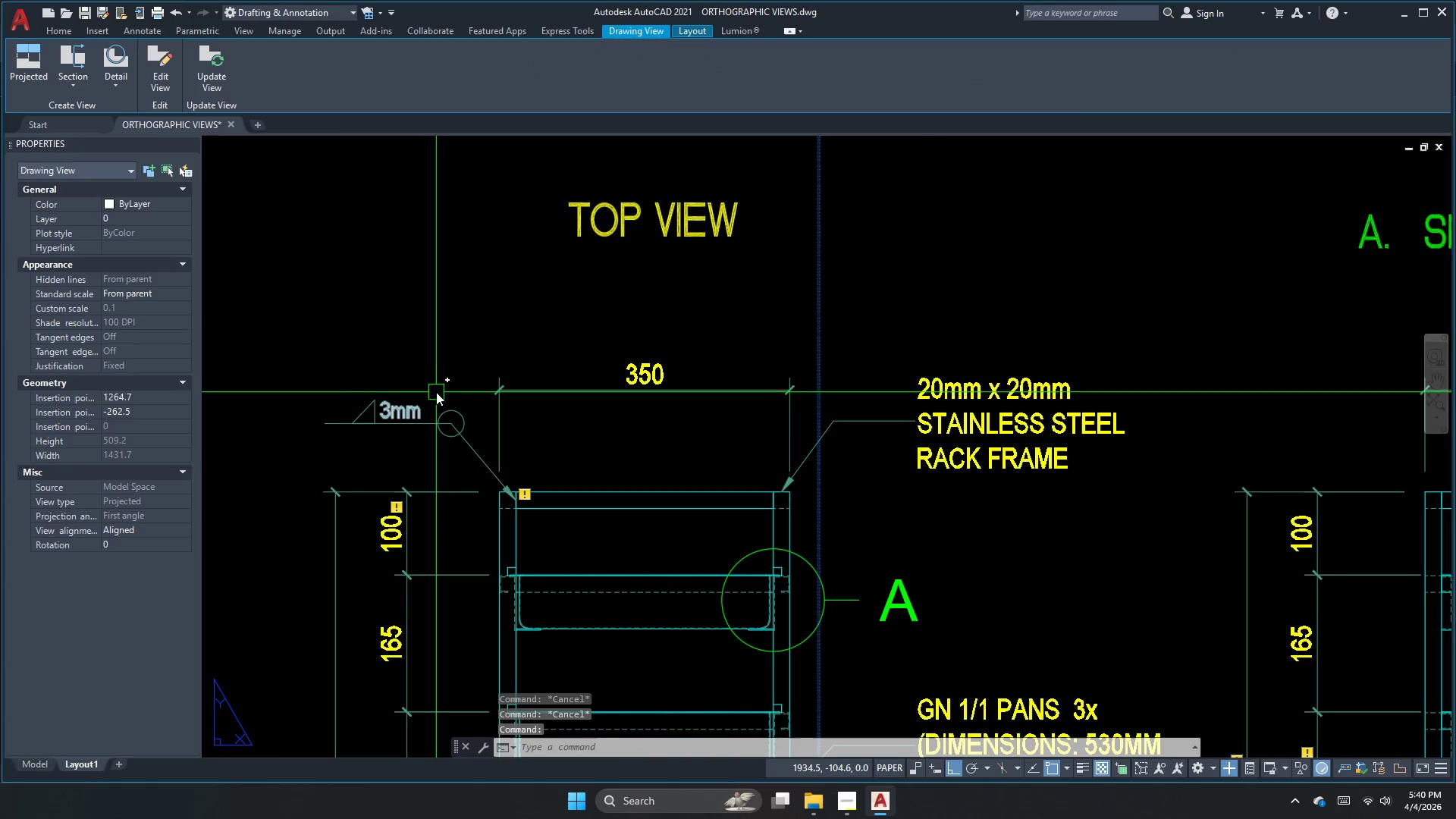 
scroll: coordinate [373, 410], scroll_direction: up, amount: 2.0
 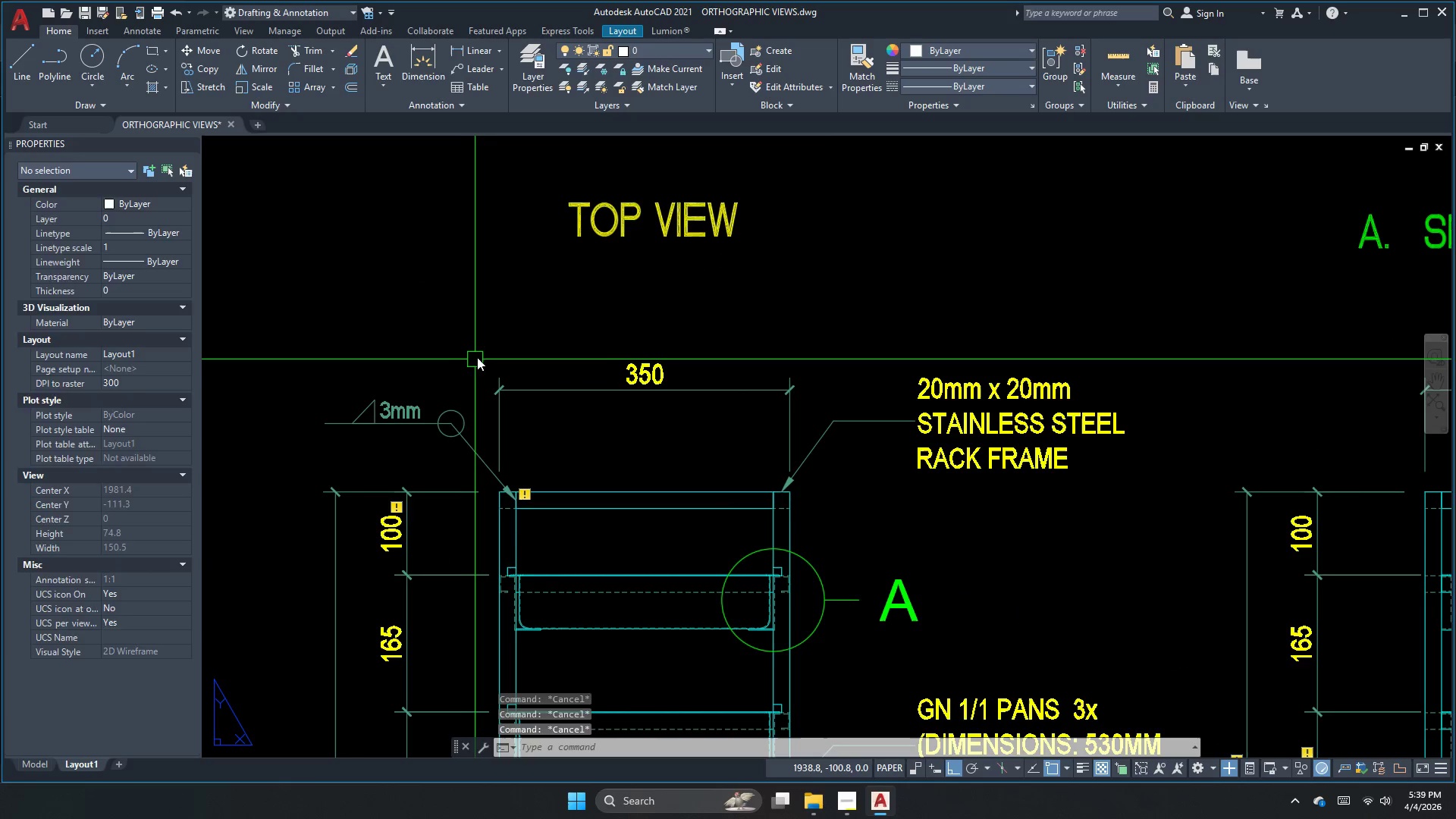 
key(Escape)
 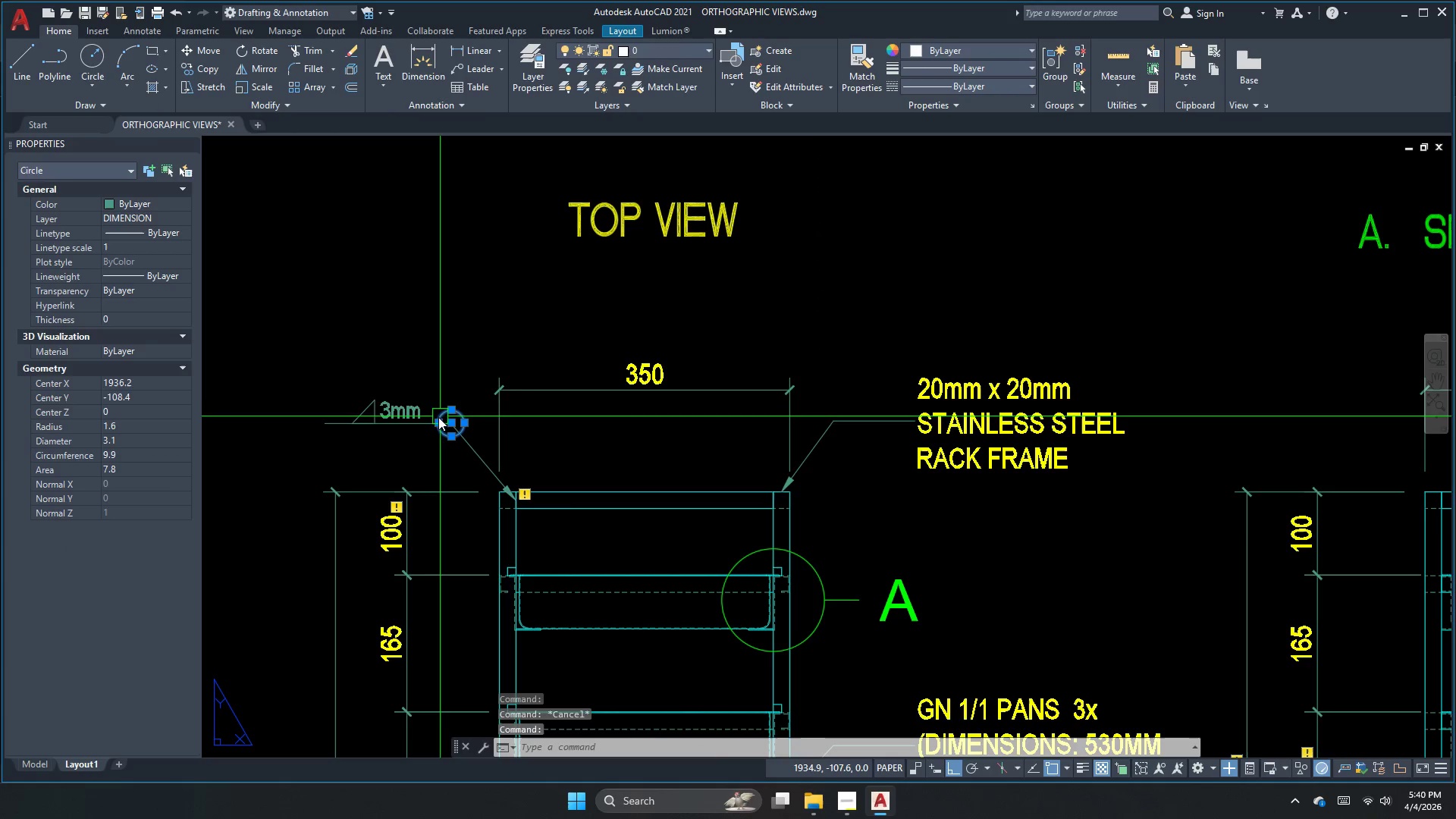 
key(Escape)
 